 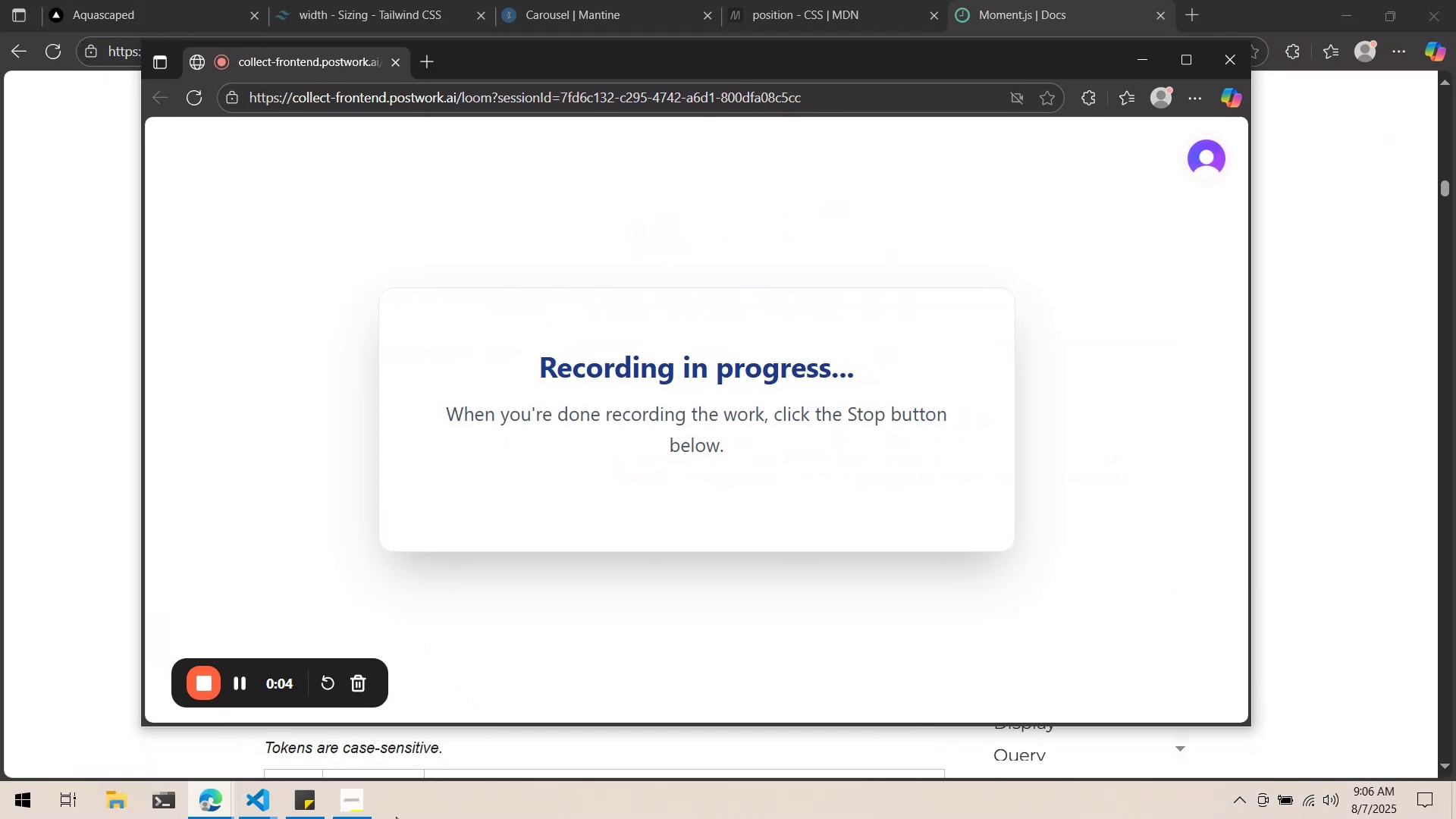 
left_click([372, 816])
 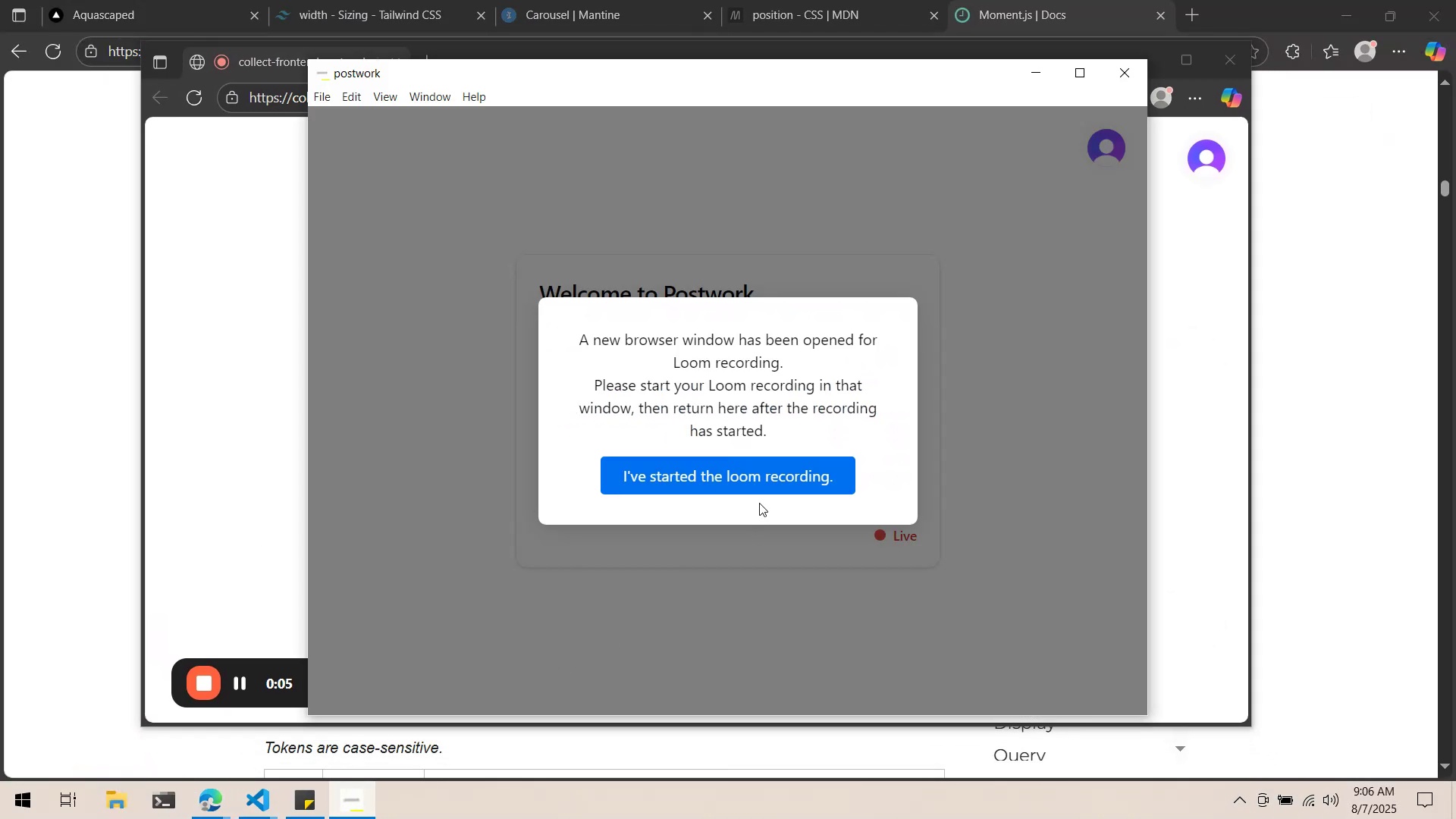 
left_click([764, 487])
 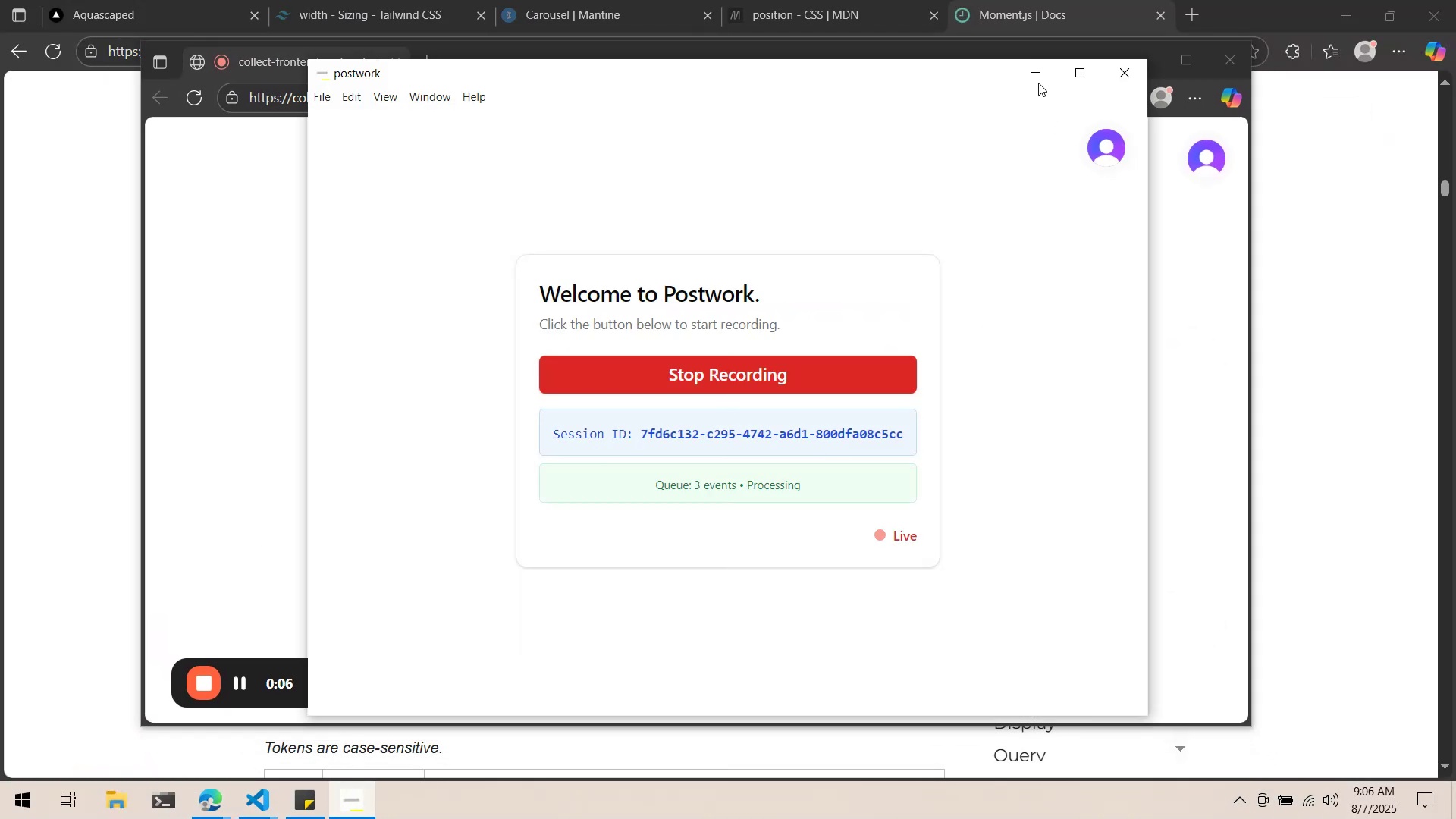 
left_click([1036, 71])
 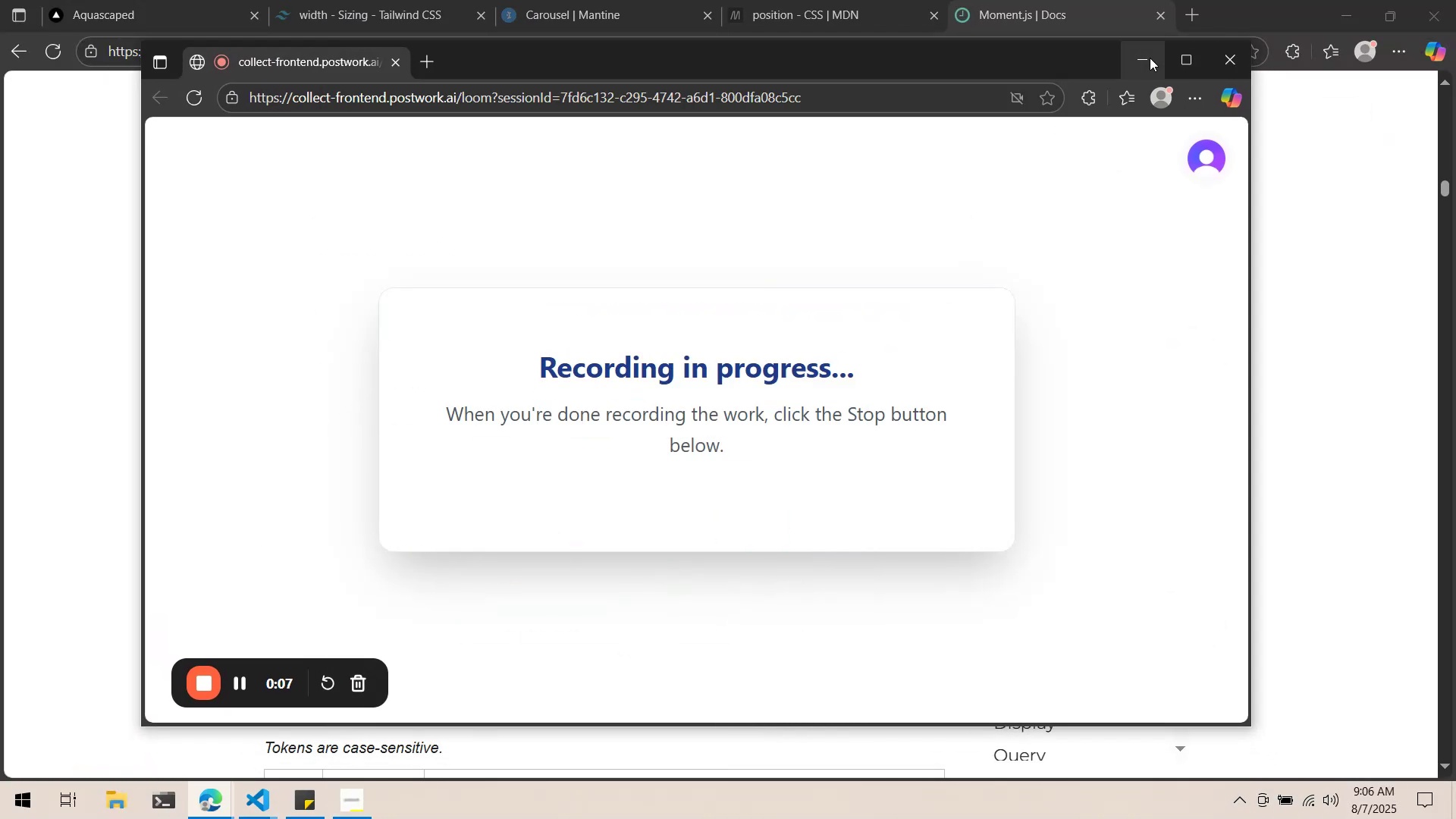 
left_click([1150, 58])
 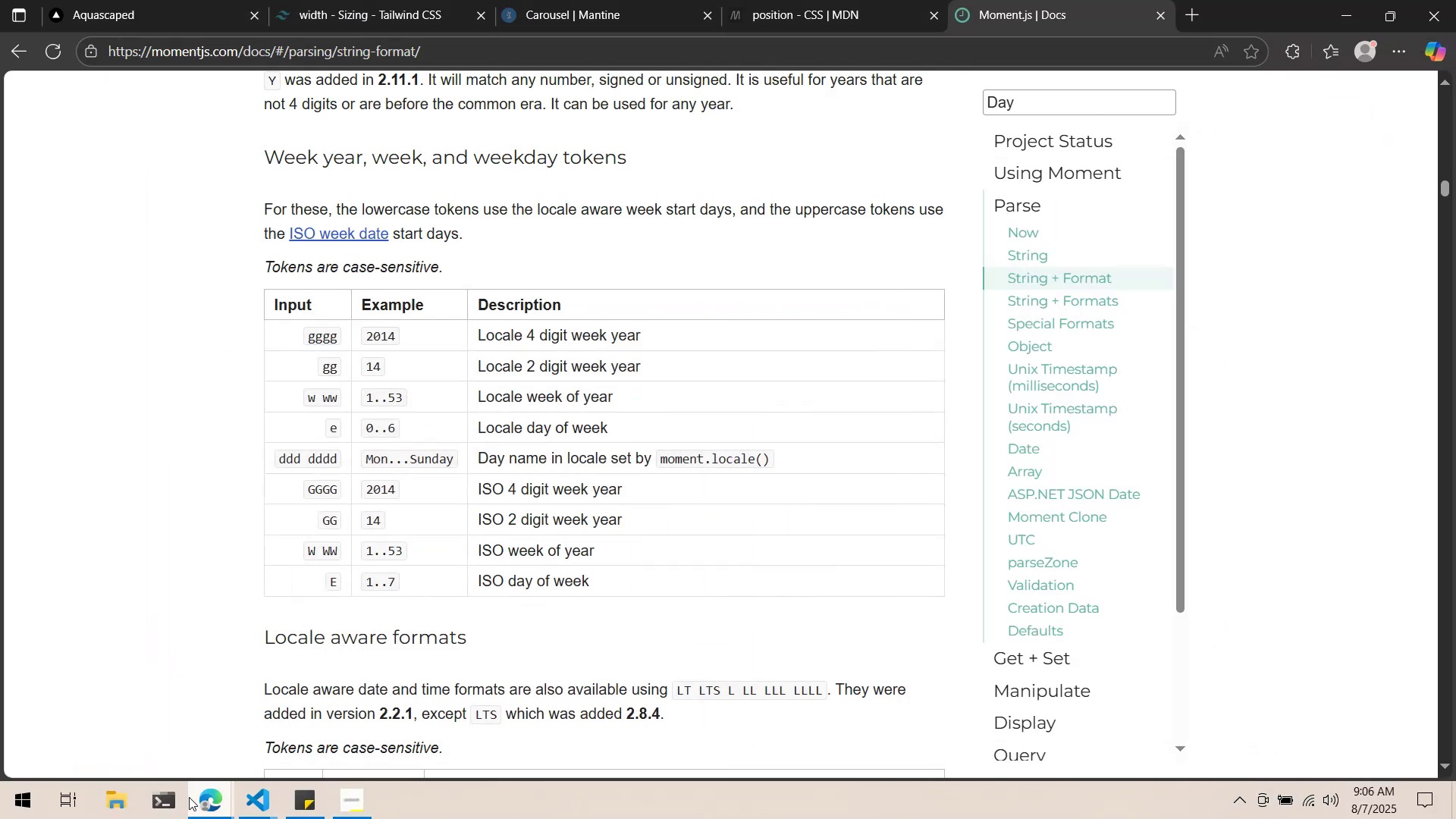 
left_click_drag(start_coordinate=[212, 805], to_coordinate=[111, 802])
 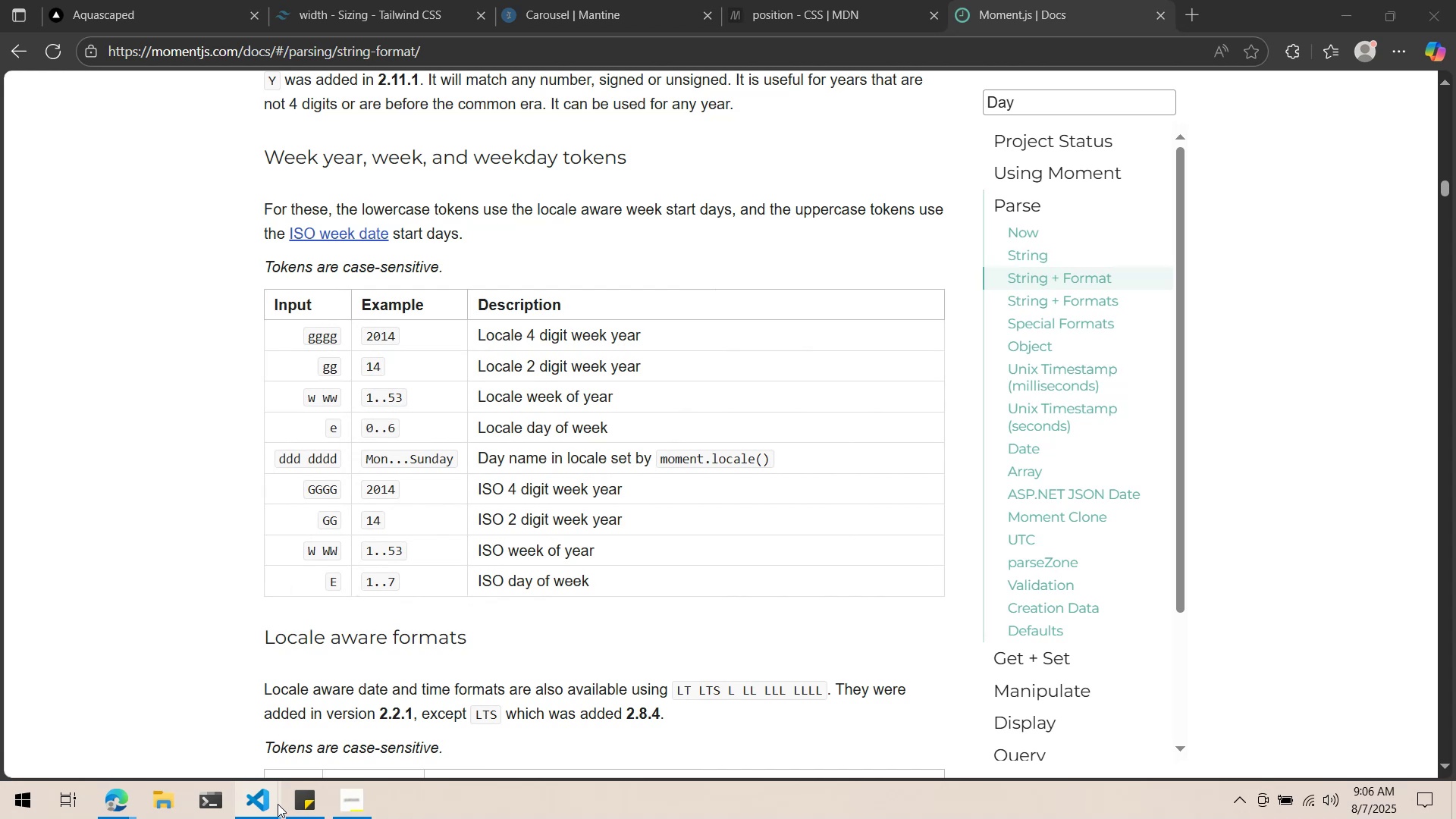 
left_click_drag(start_coordinate=[271, 806], to_coordinate=[167, 808])
 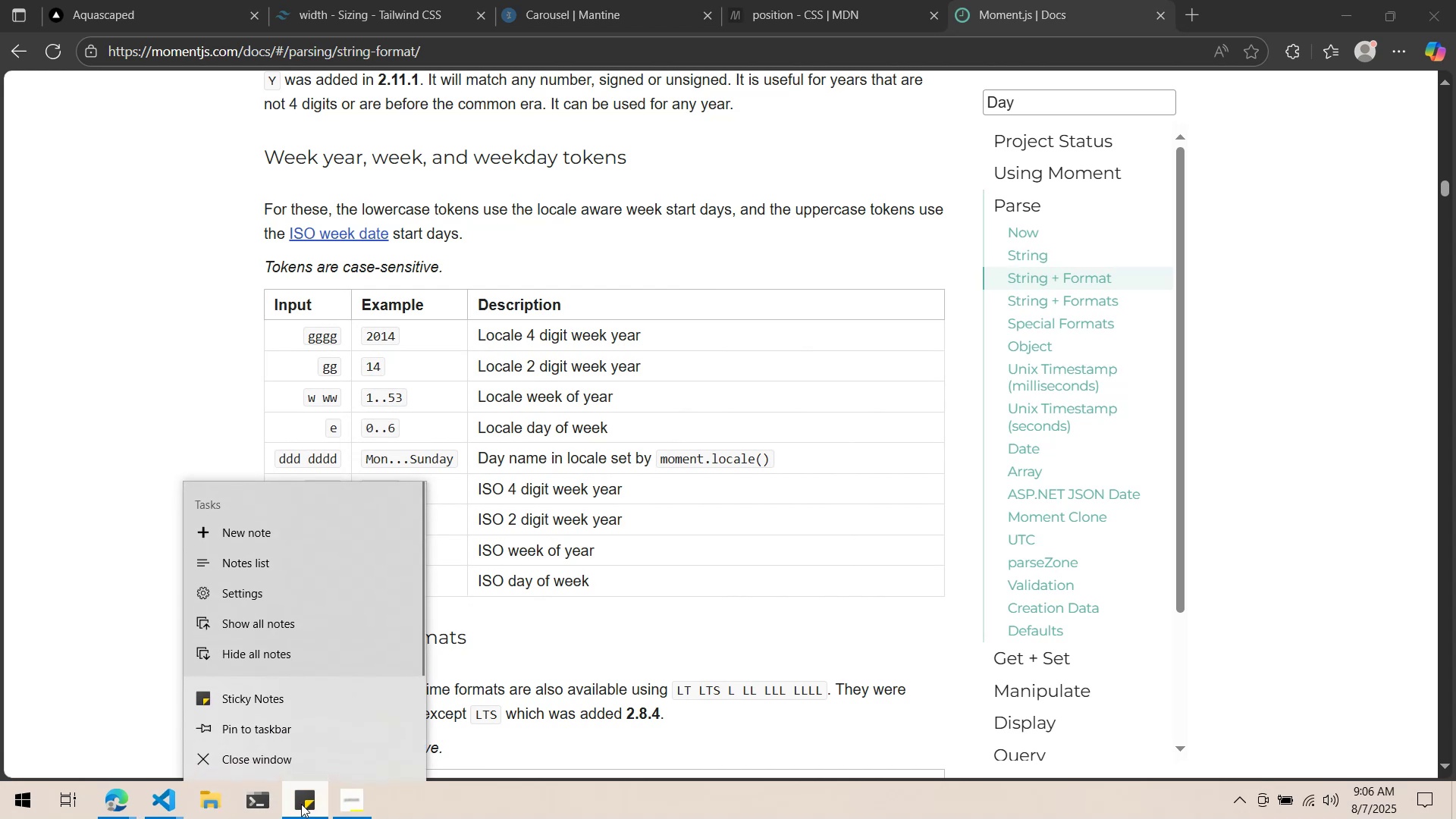 
left_click([283, 765])
 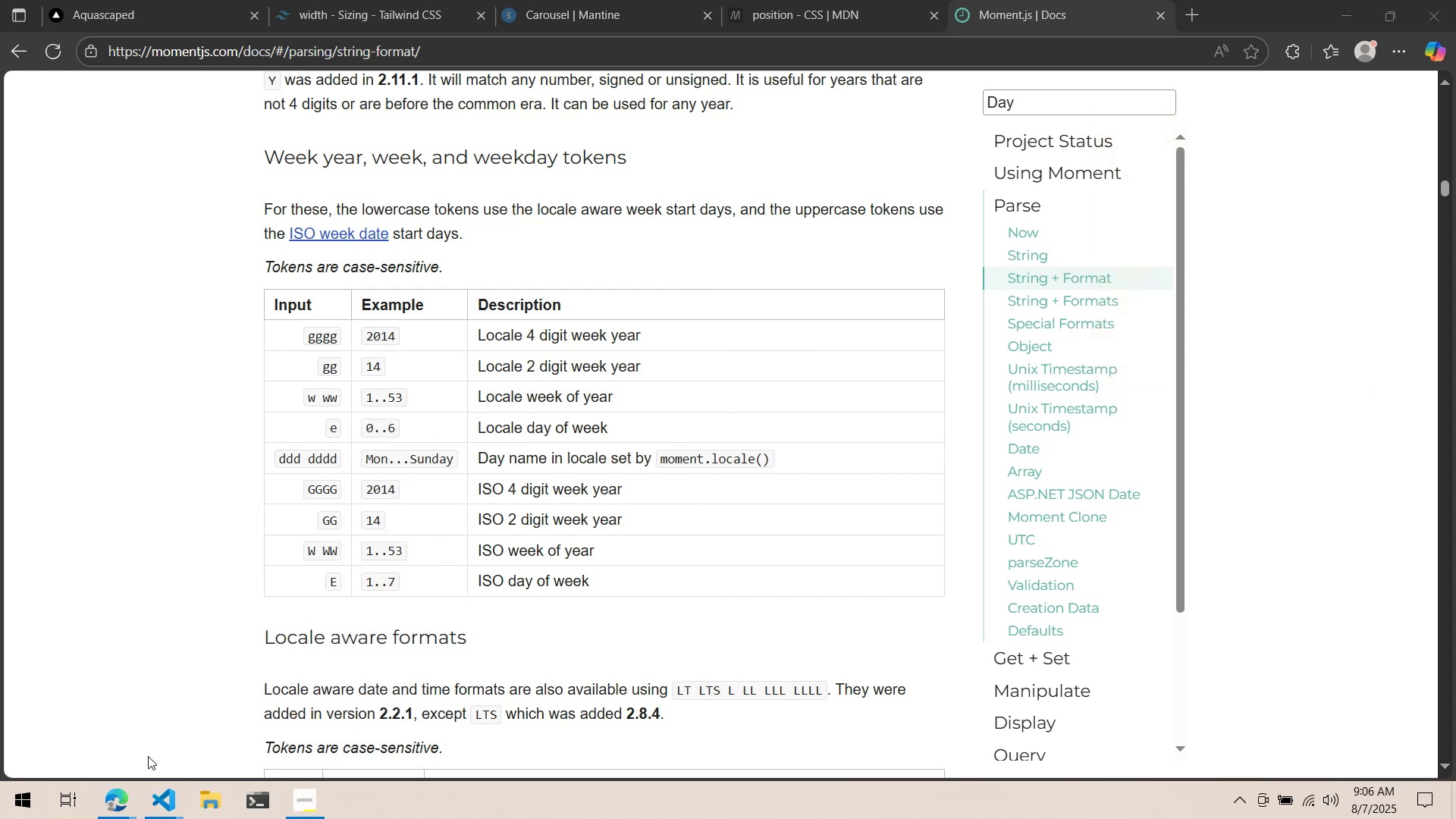 
mouse_move([168, 793])
 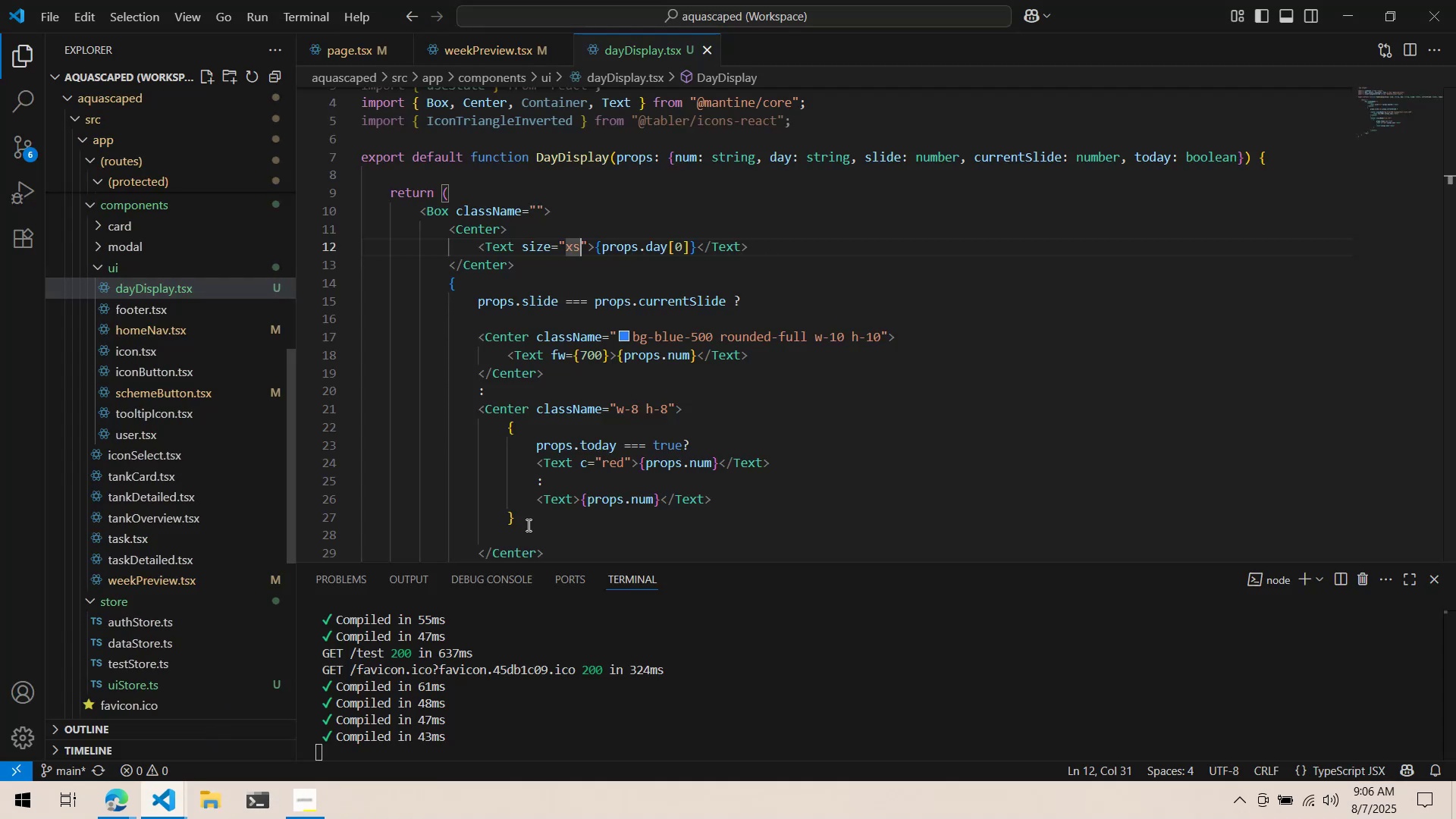 
left_click([748, 403])
 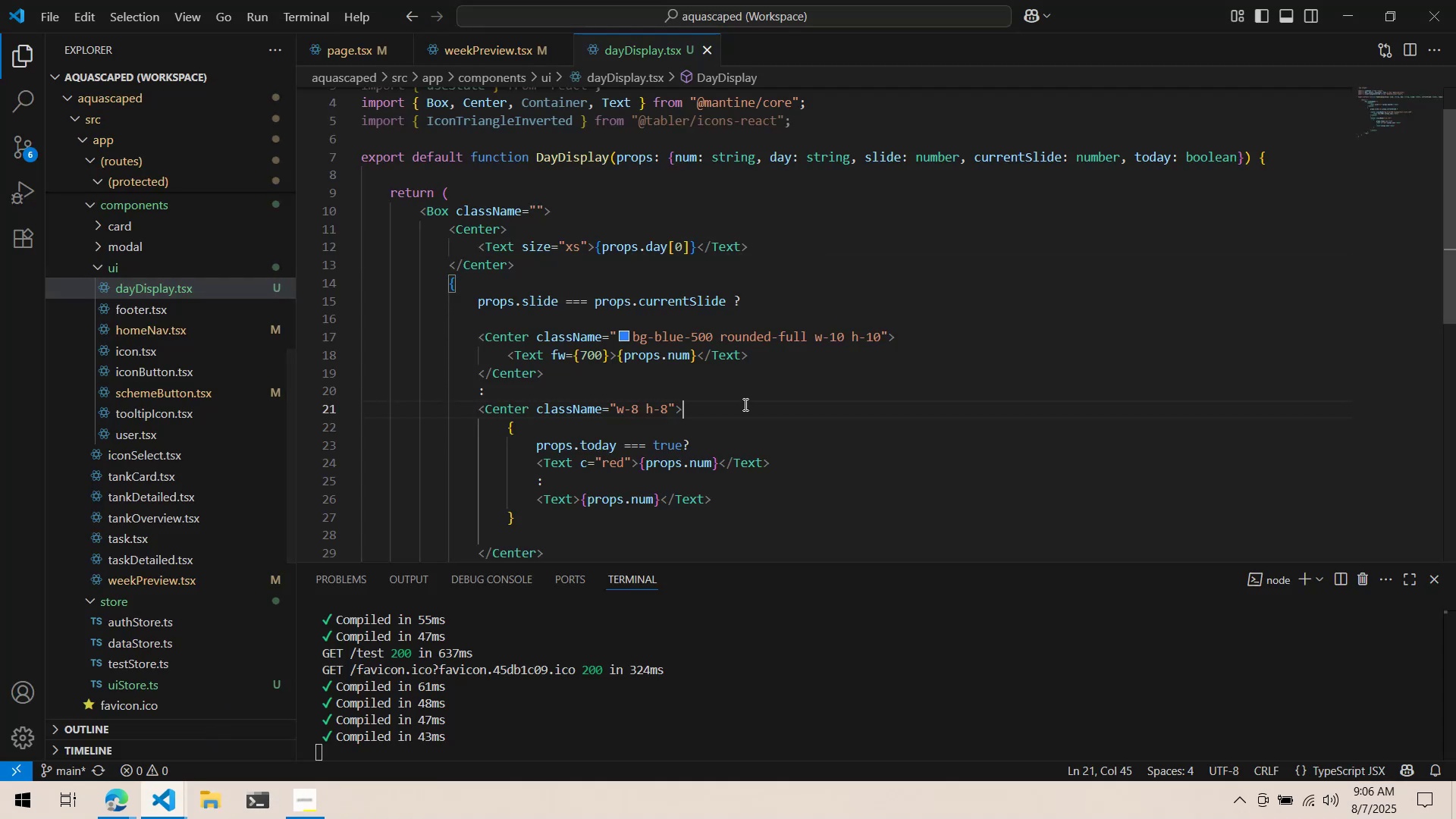 
key(Alt+AltLeft)
 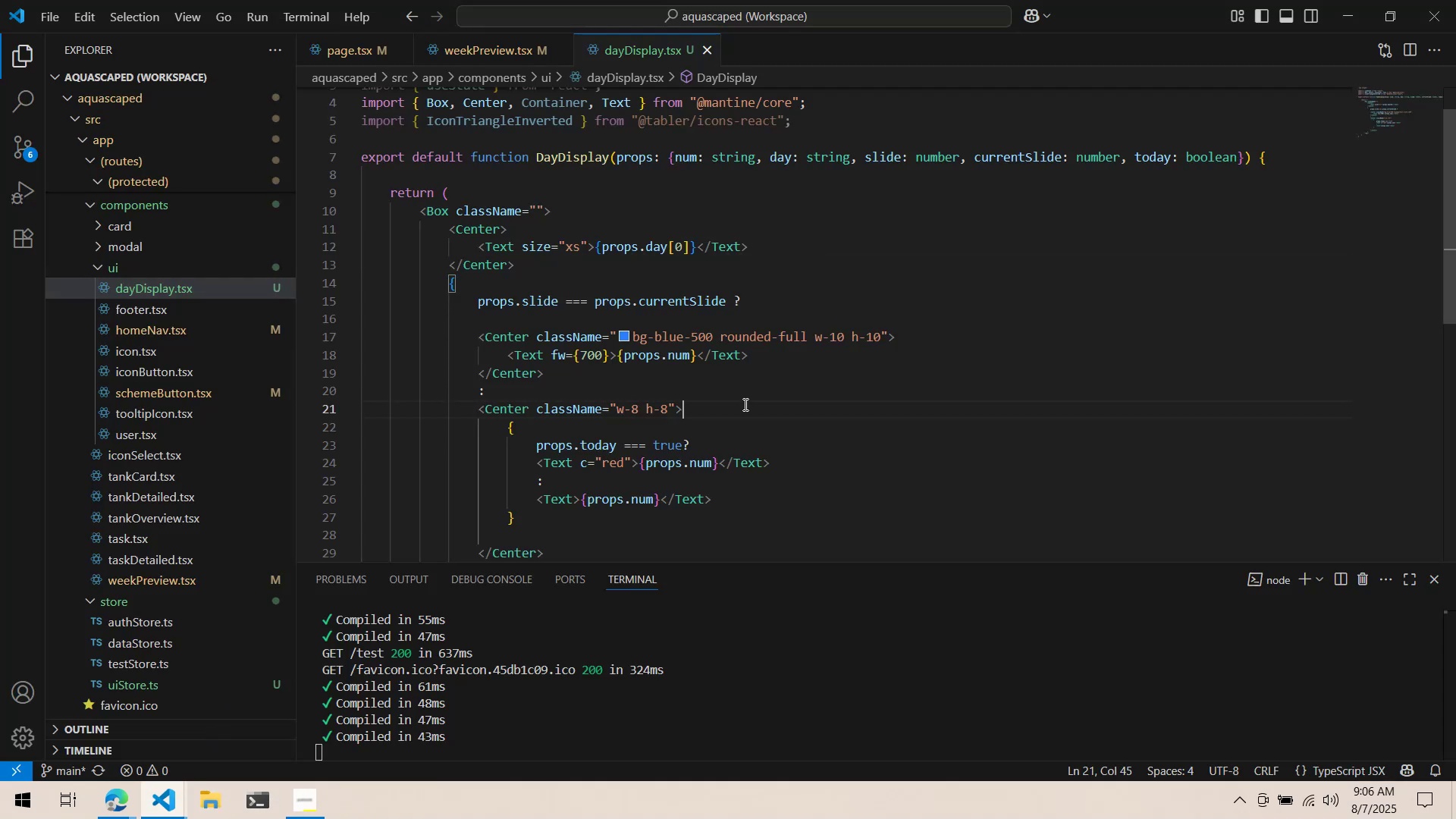 
key(Alt+Tab)
 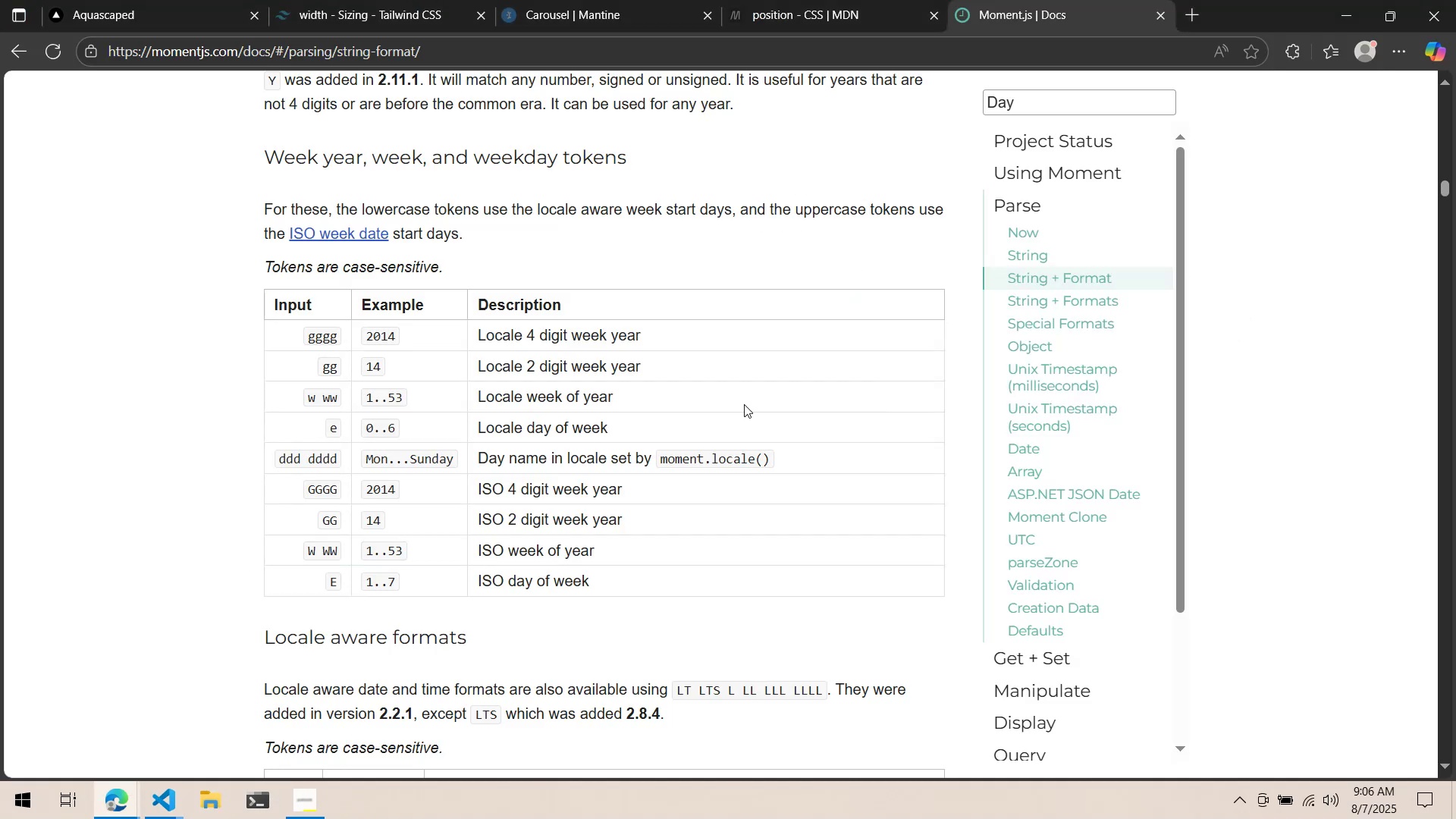 
scroll: coordinate [744, 404], scroll_direction: down, amount: 2.0
 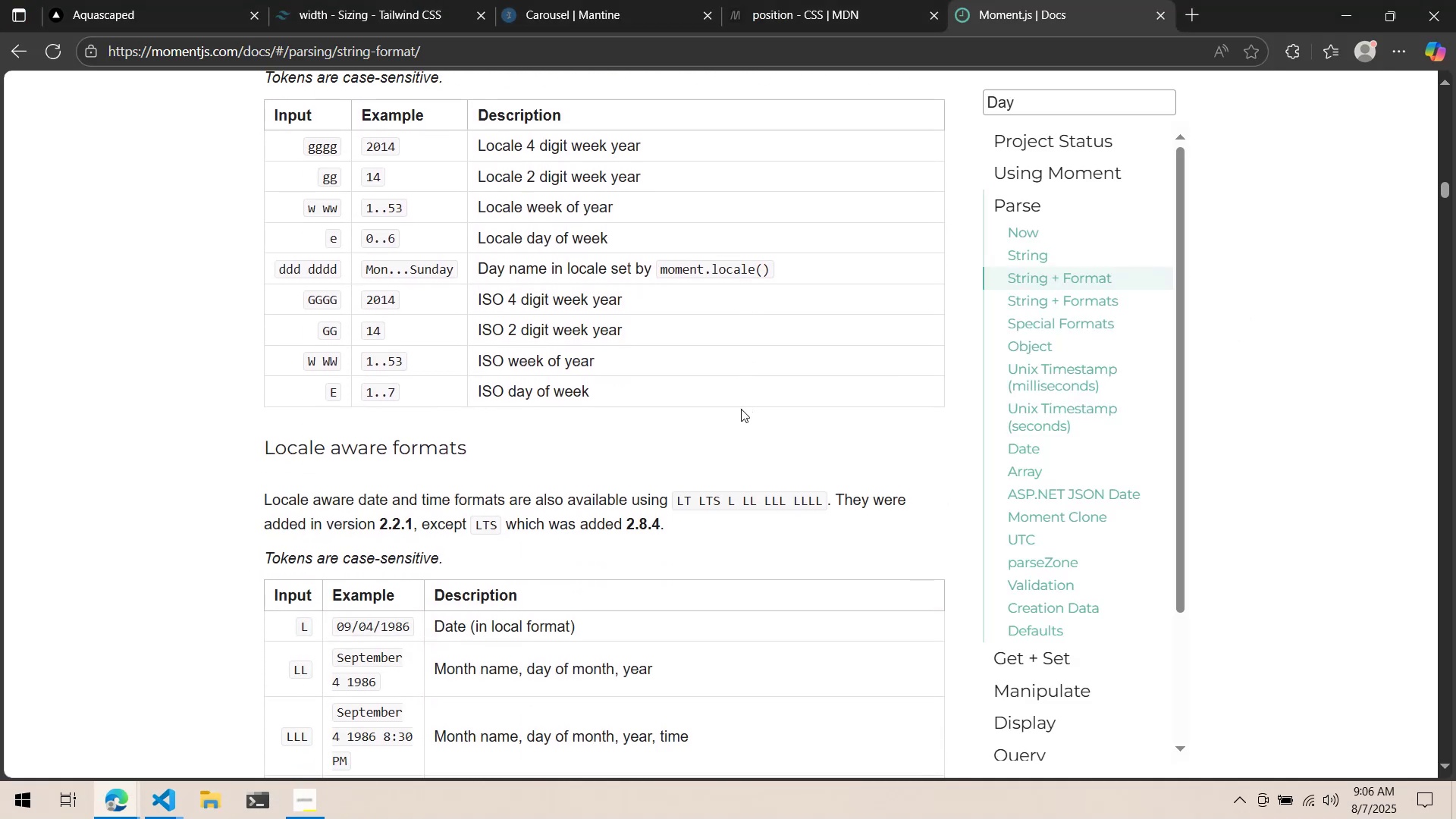 
scroll: coordinate [708, 448], scroll_direction: up, amount: 3.0
 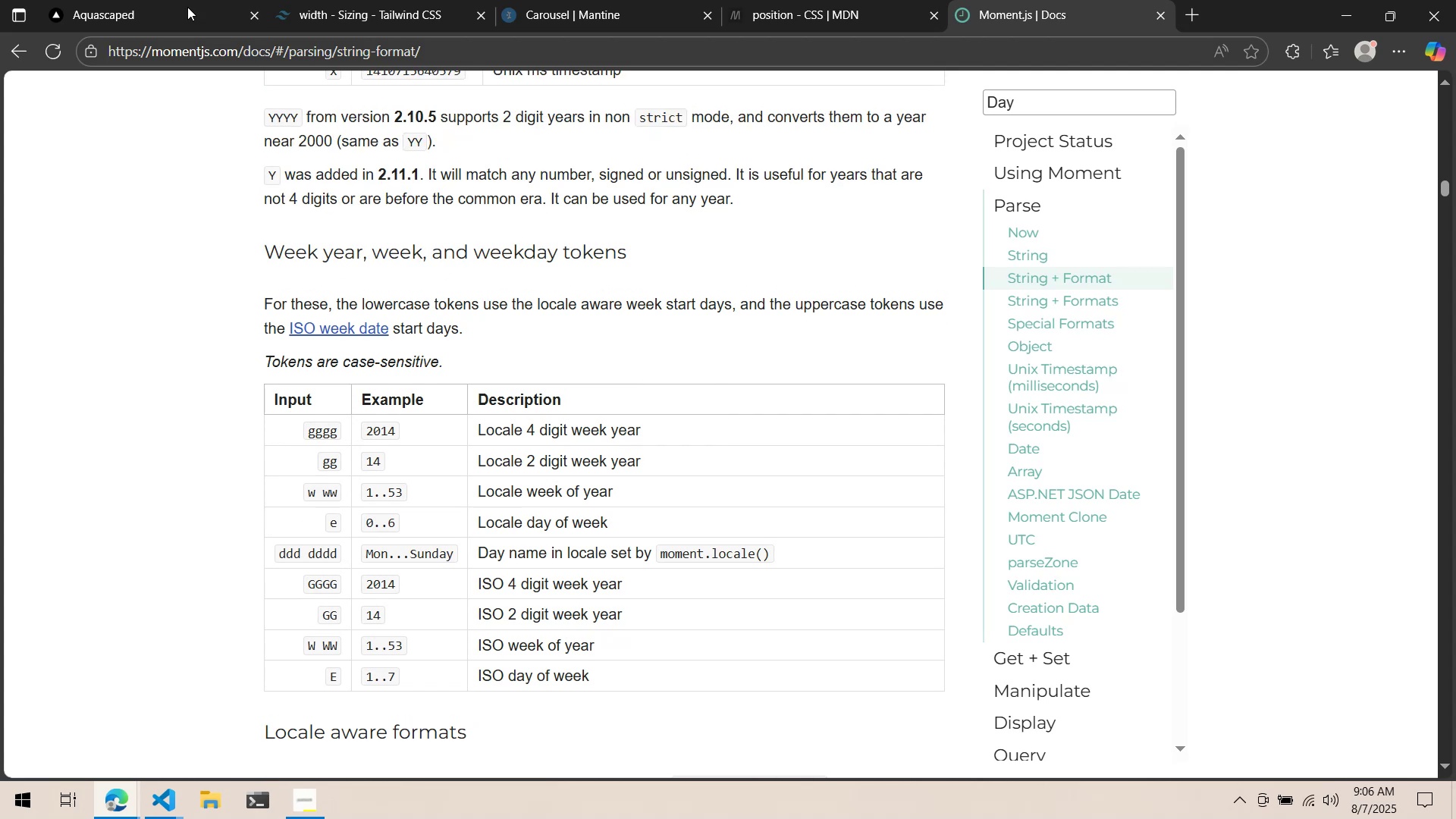 
left_click([141, 0])
 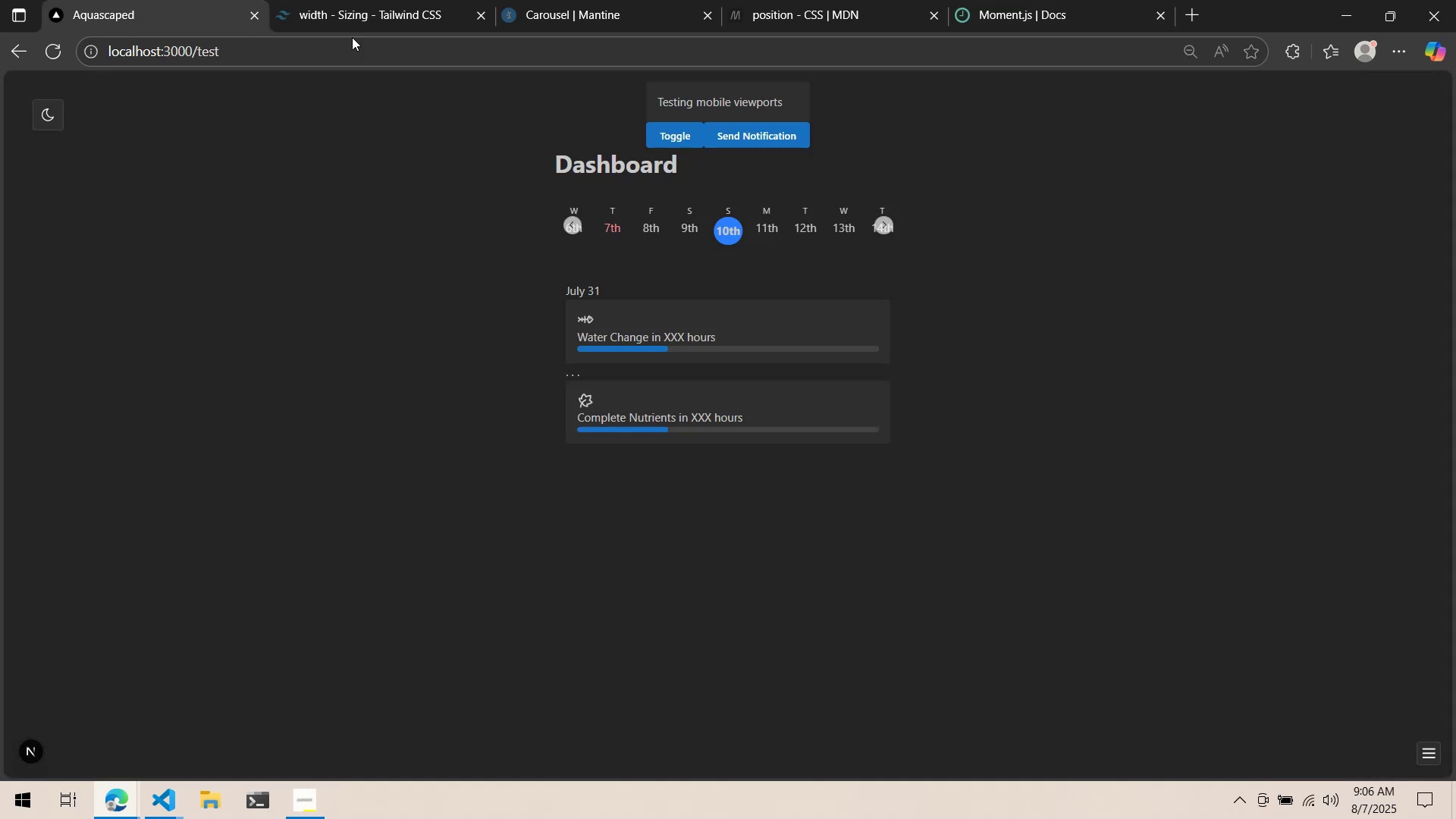 
key(Alt+Tab)
 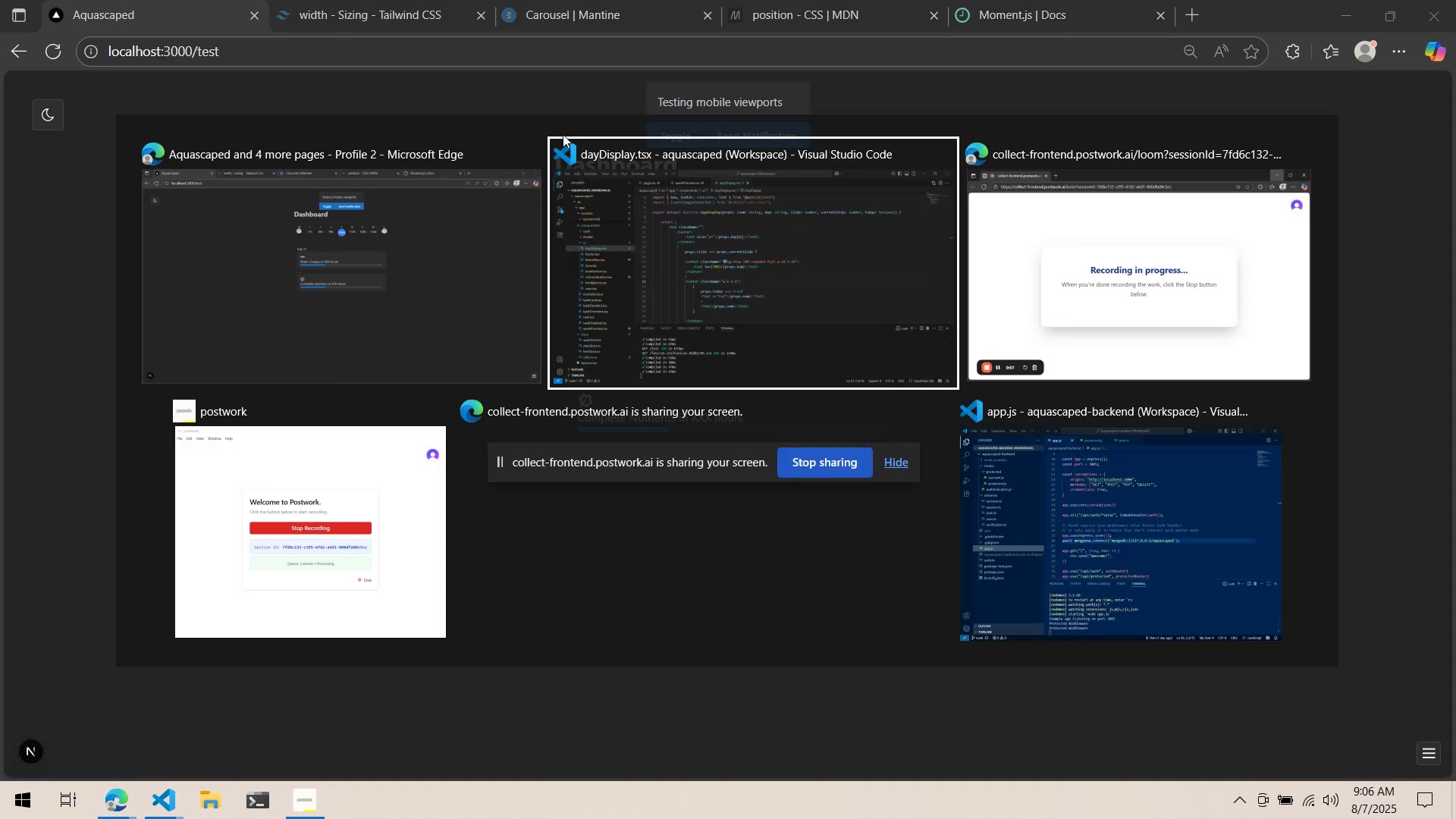 
key(Alt+Tab)
 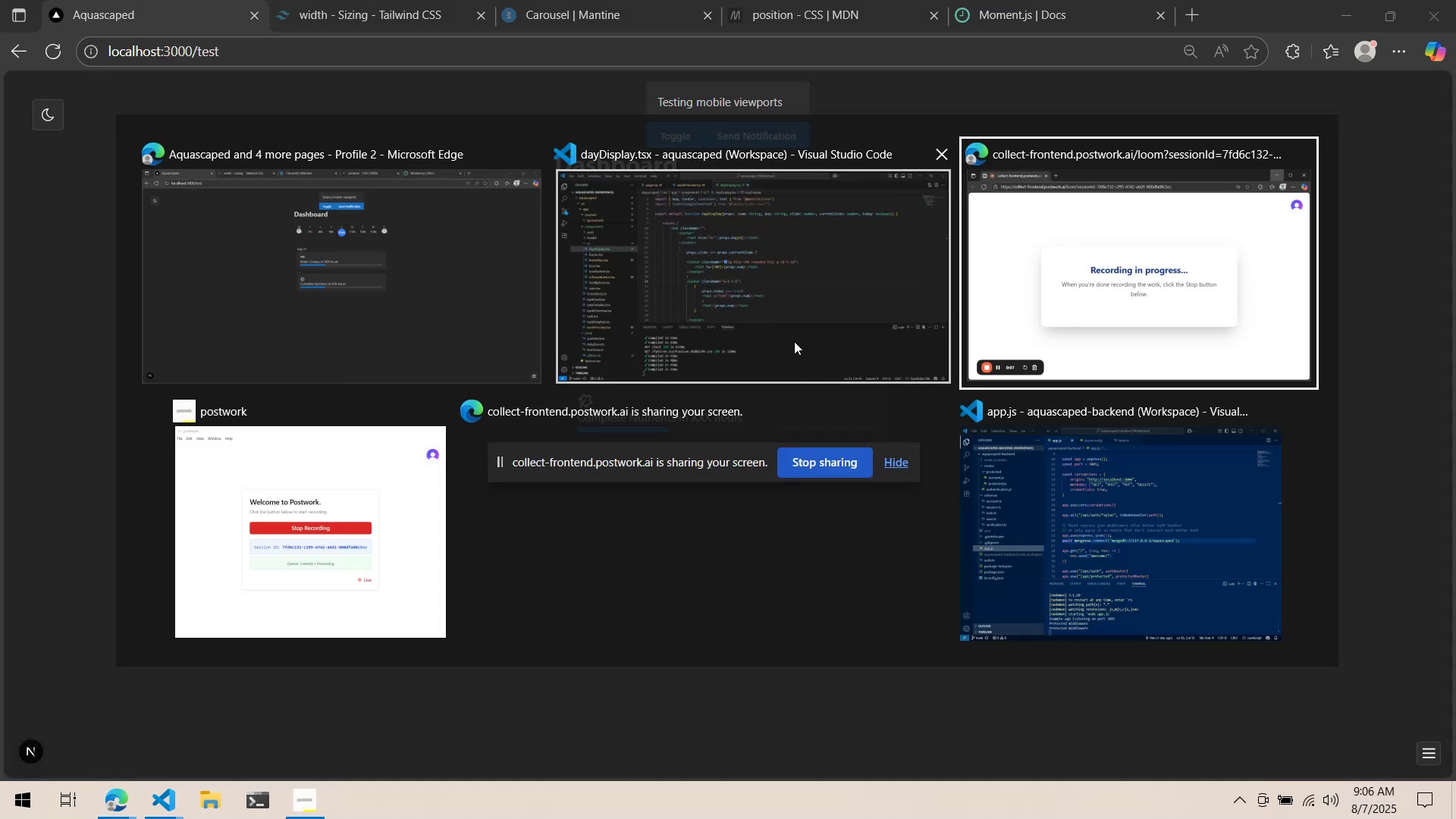 
key(Alt+Tab)
 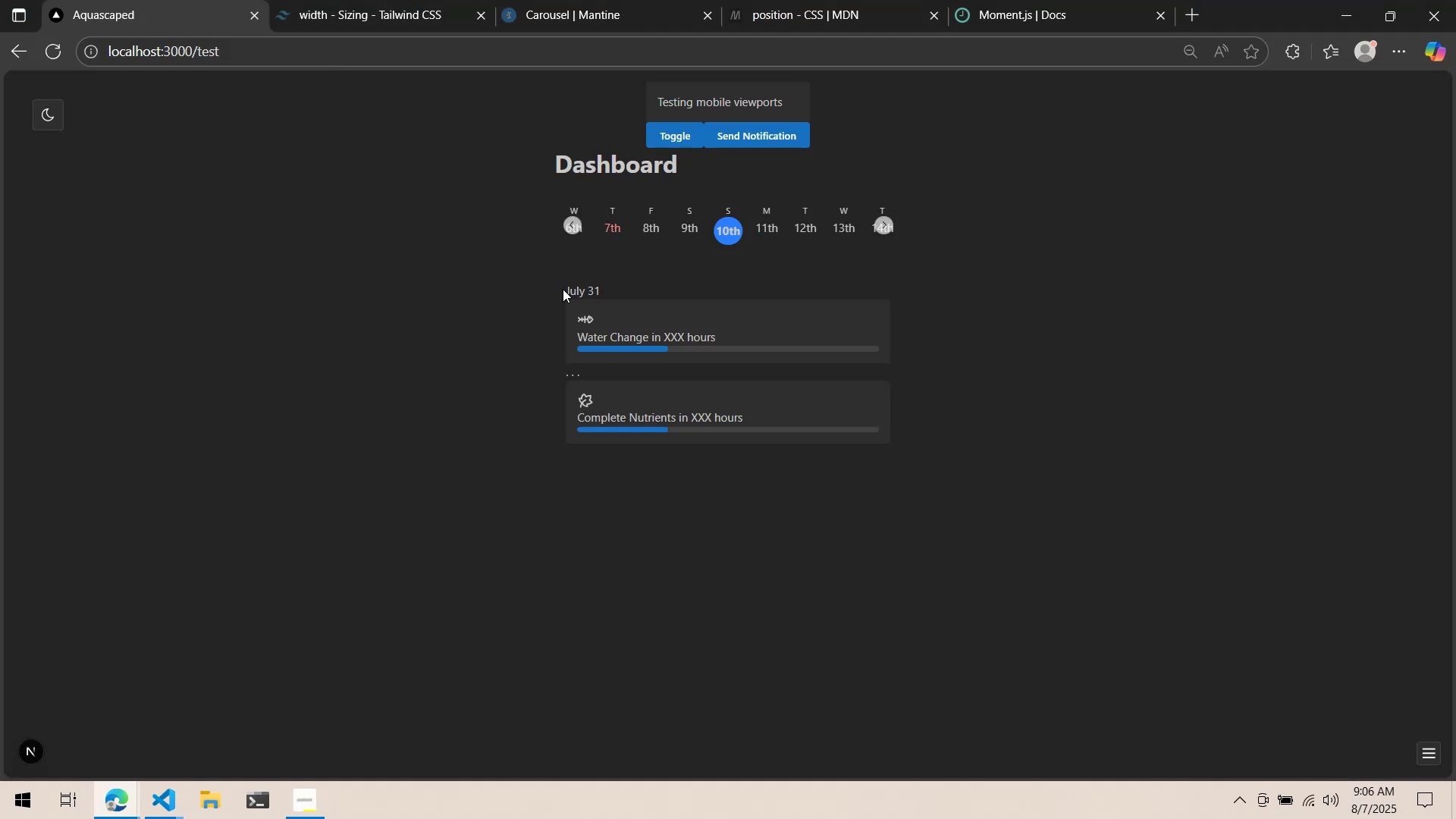 
key(Alt+AltLeft)
 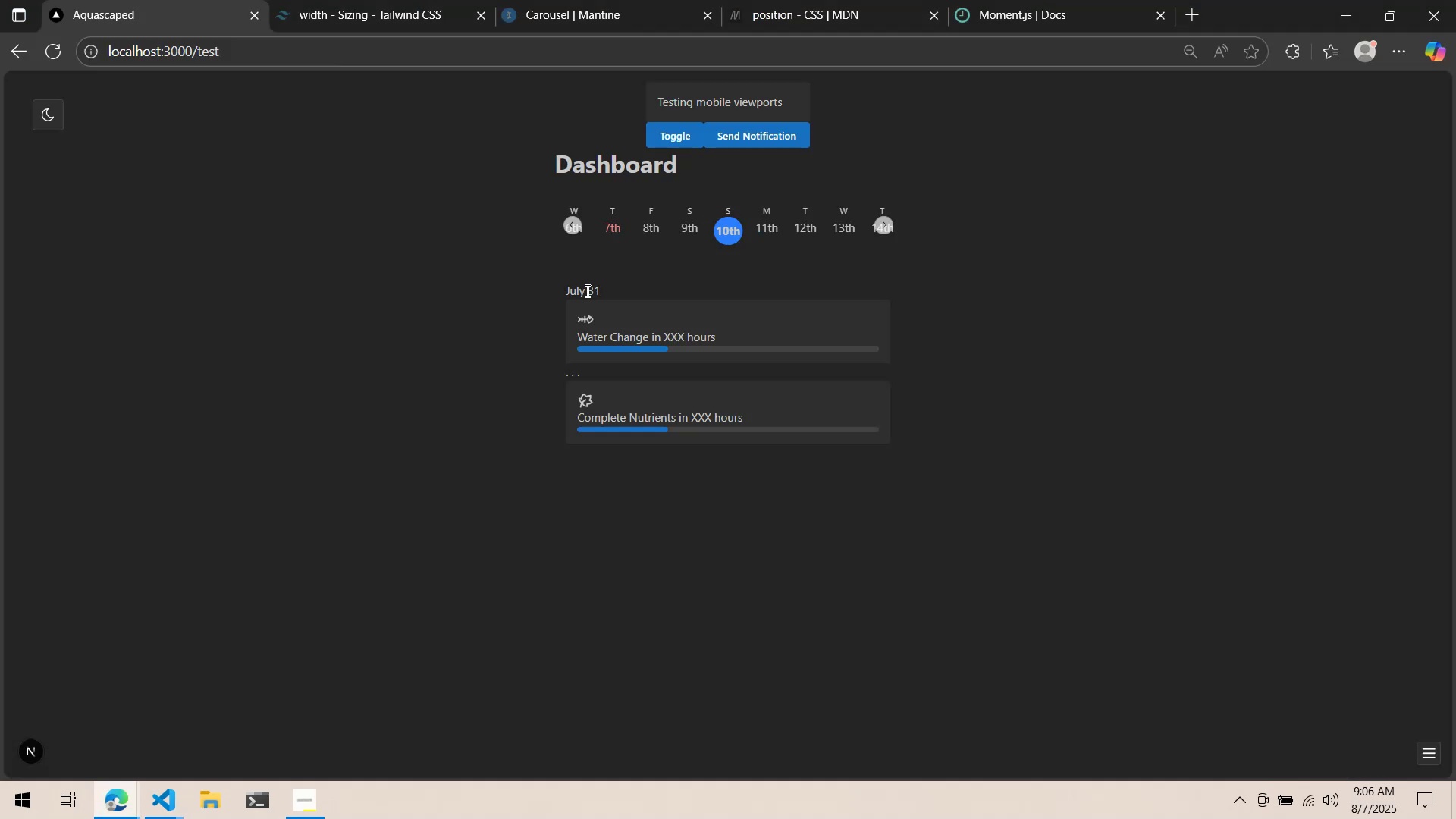 
key(Alt+Tab)
 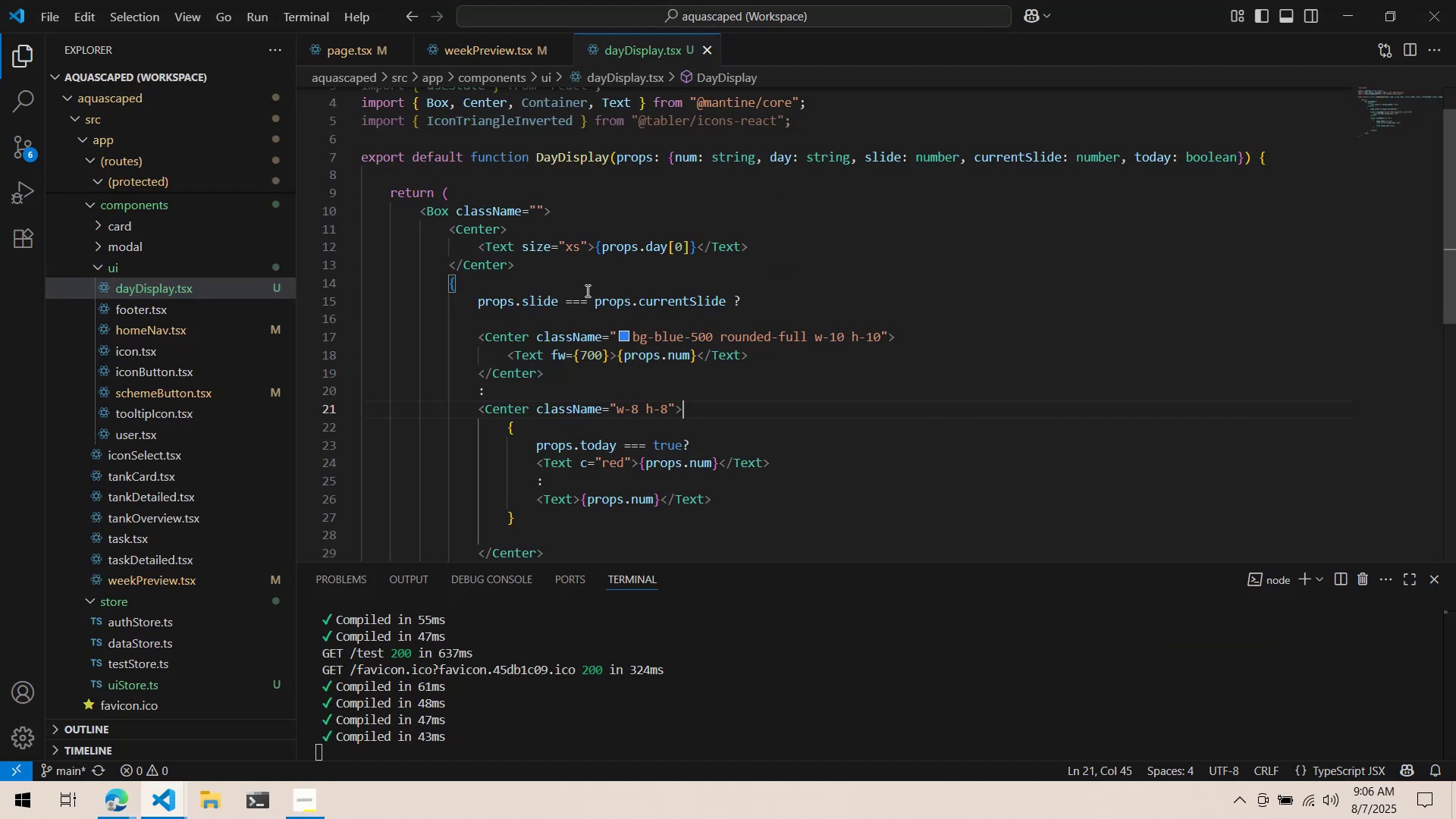 
key(Alt+AltLeft)
 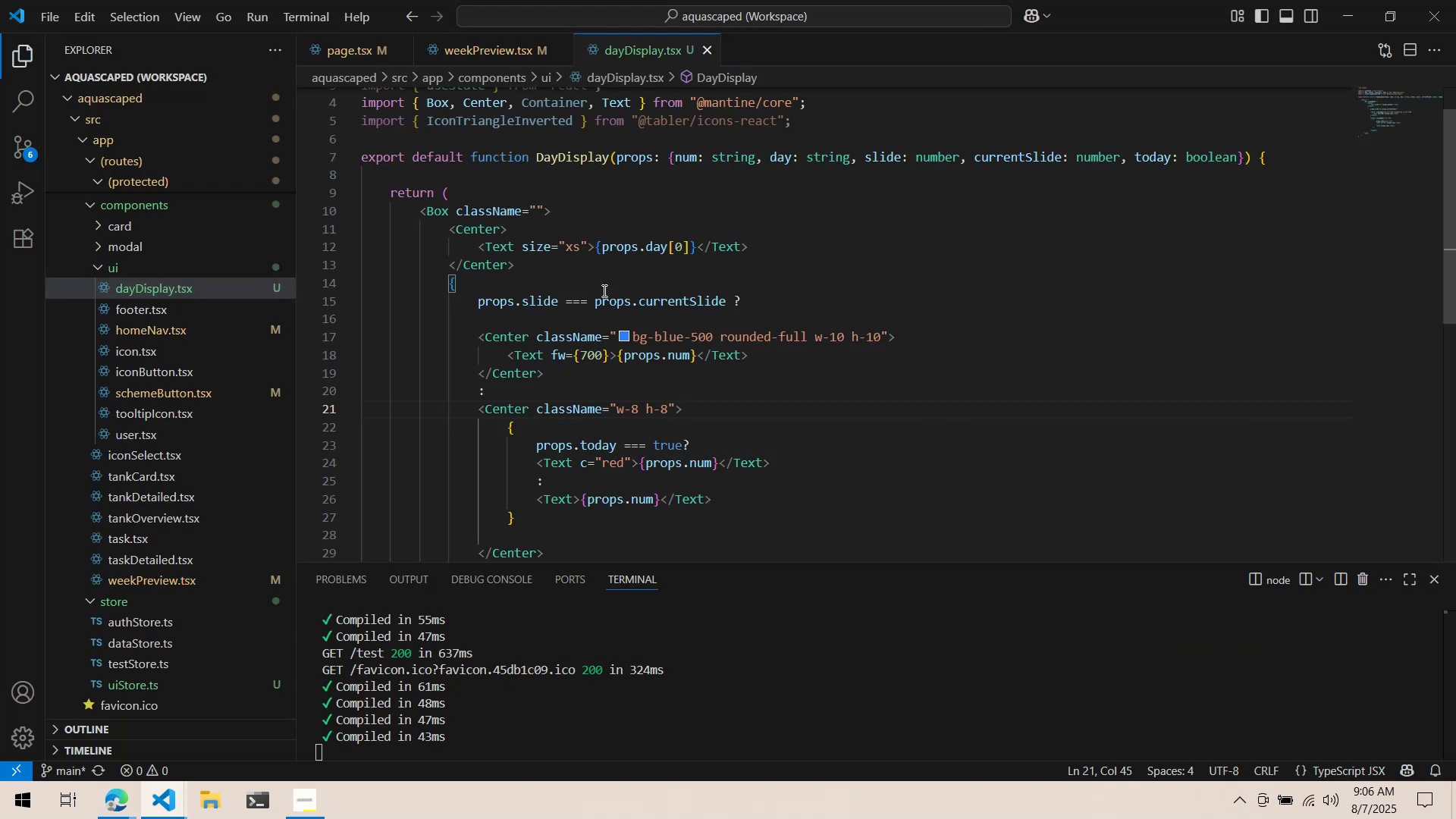 
key(Alt+Tab)
 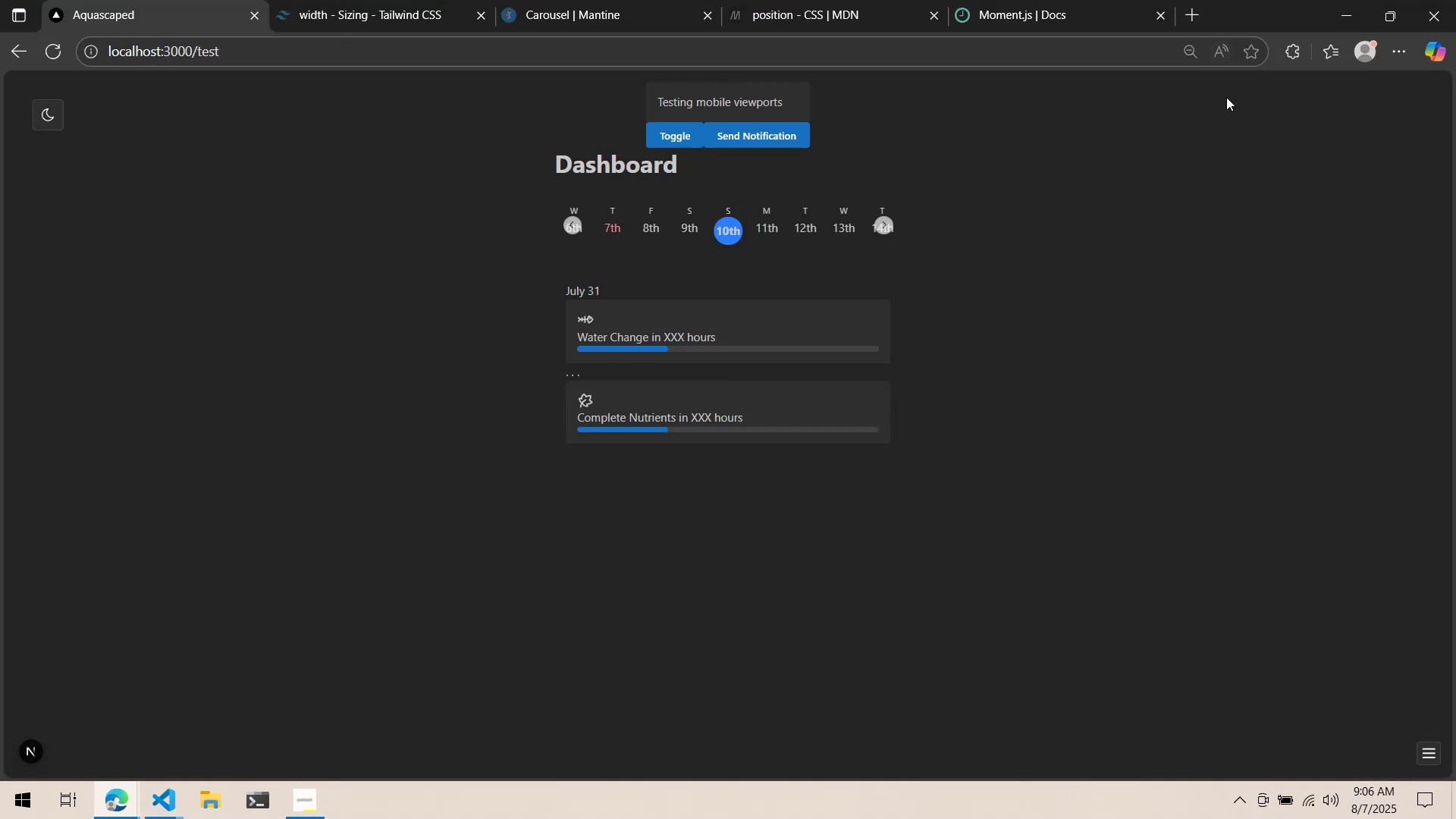 
right_click([1213, 123])
 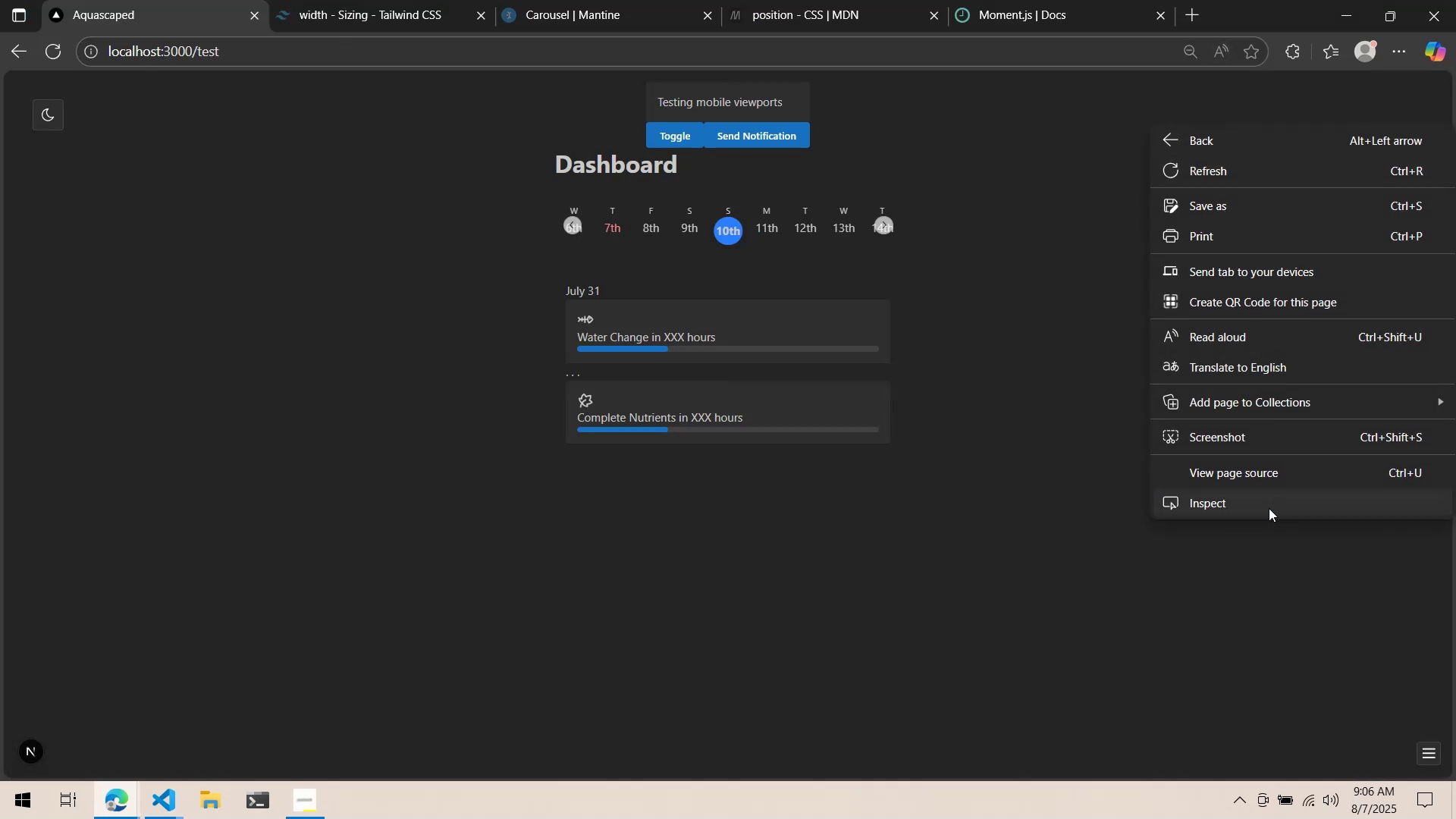 
left_click([1269, 508])
 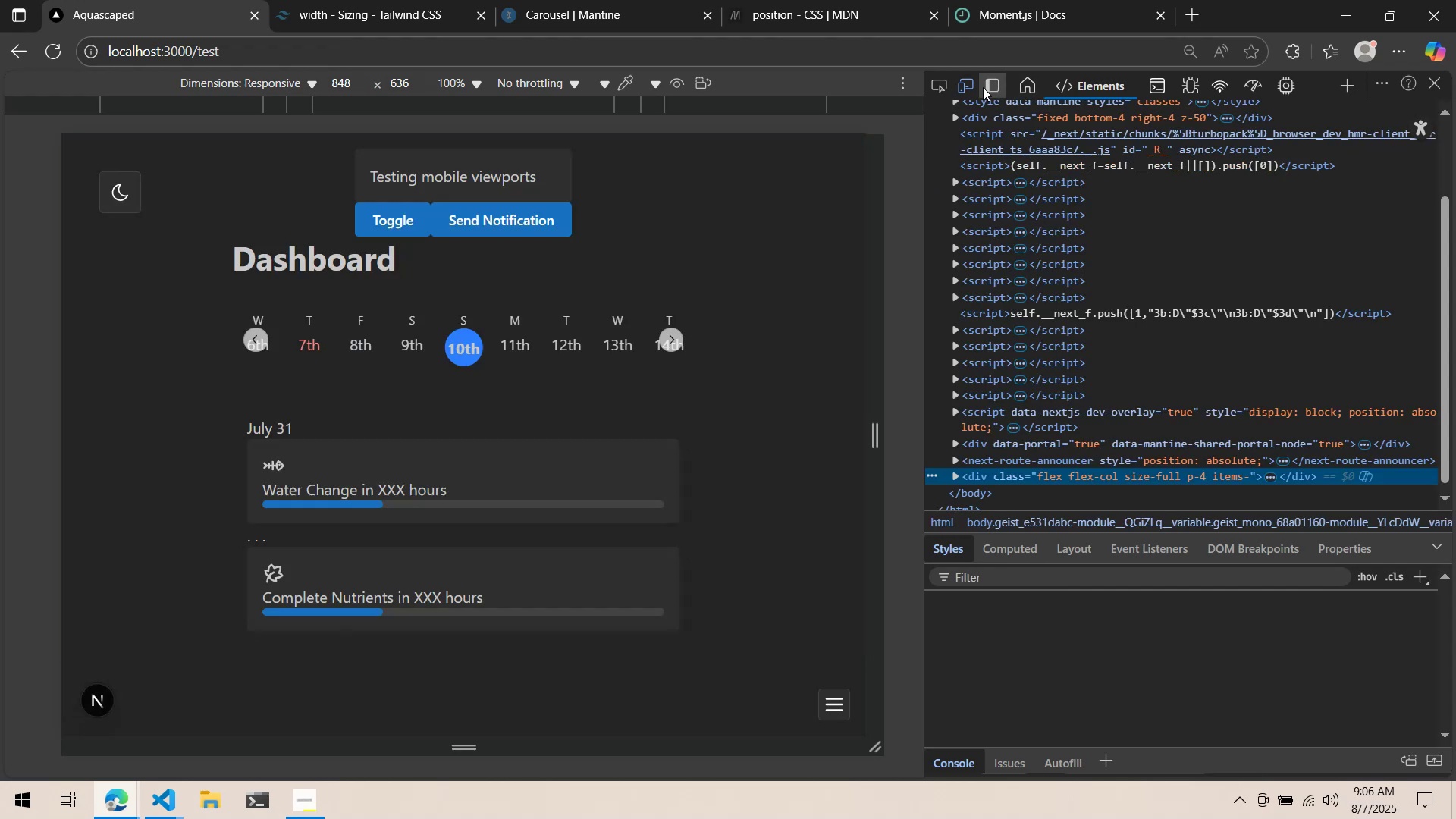 
left_click([948, 87])
 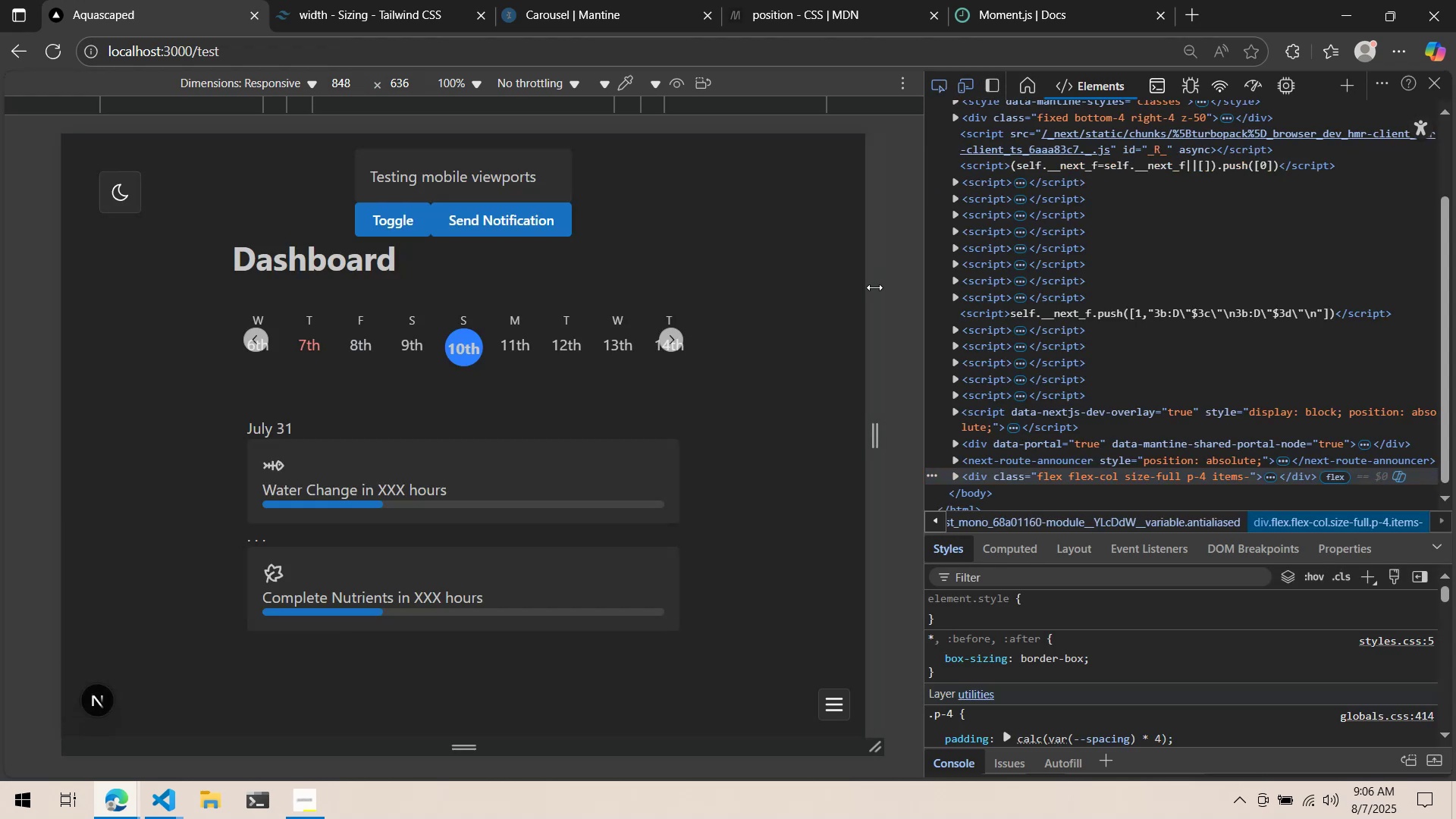 
left_click_drag(start_coordinate=[874, 287], to_coordinate=[631, 293])
 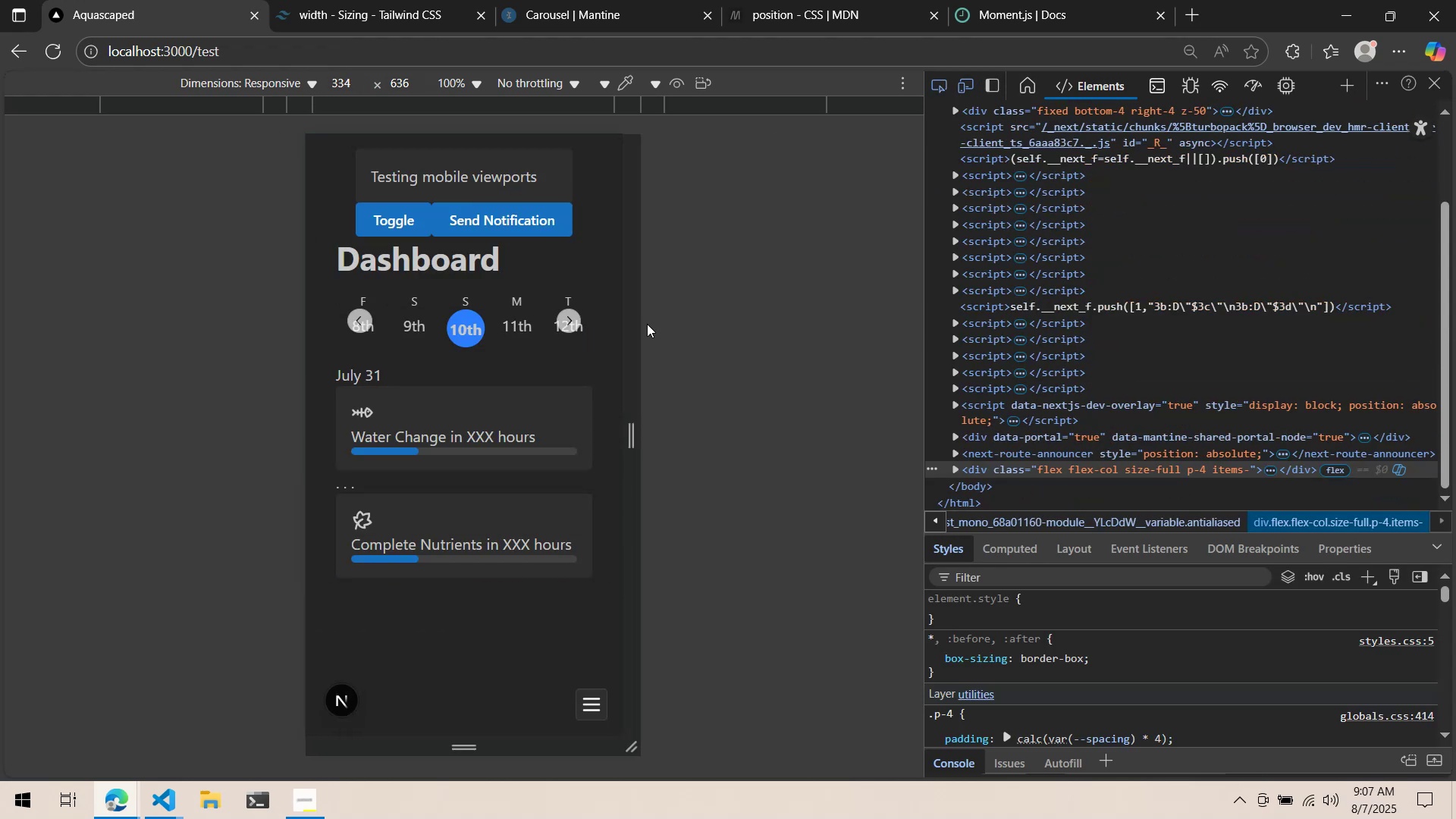 
left_click_drag(start_coordinate=[624, 317], to_coordinate=[794, 321])
 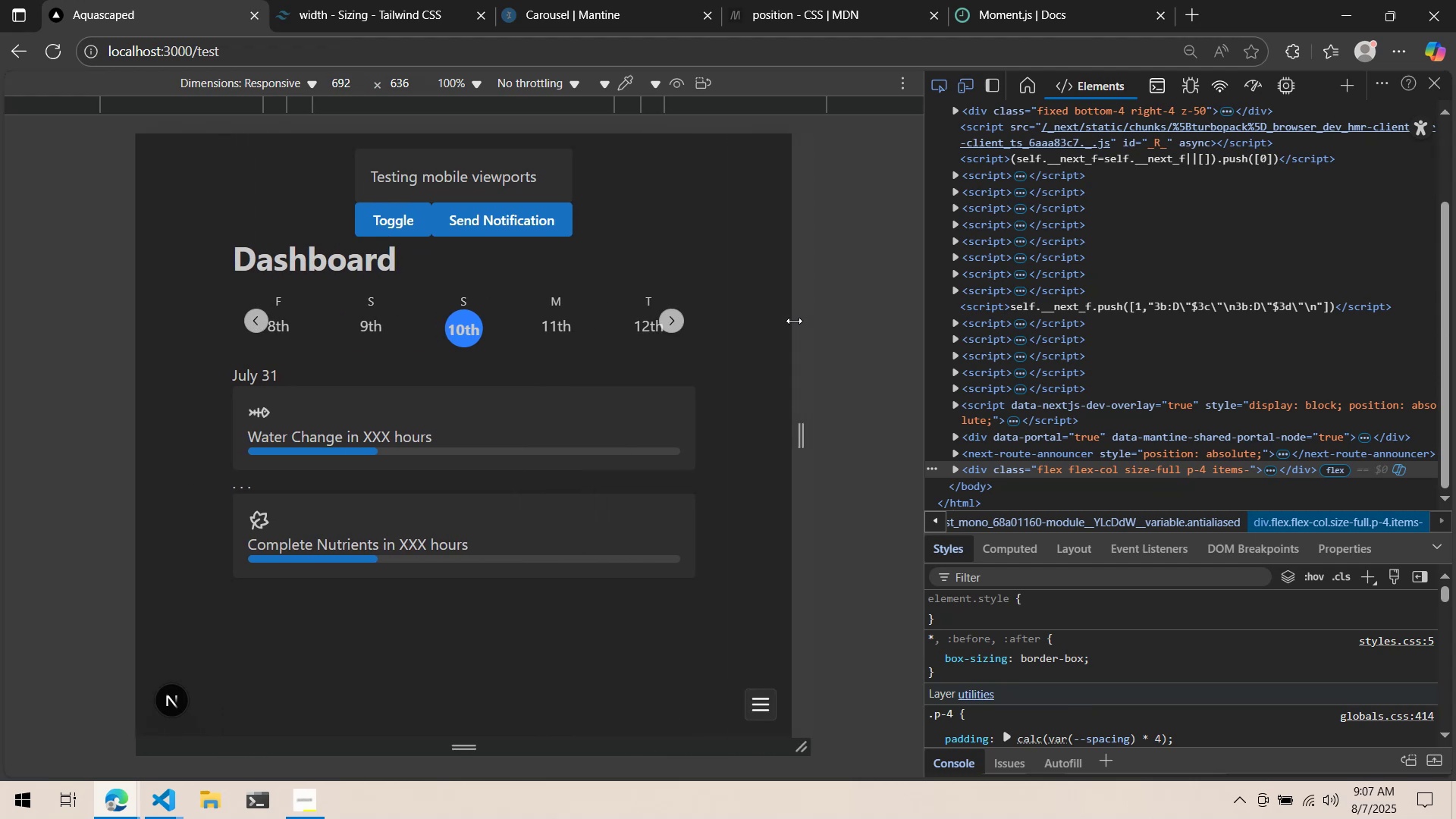 
key(Alt+AltLeft)
 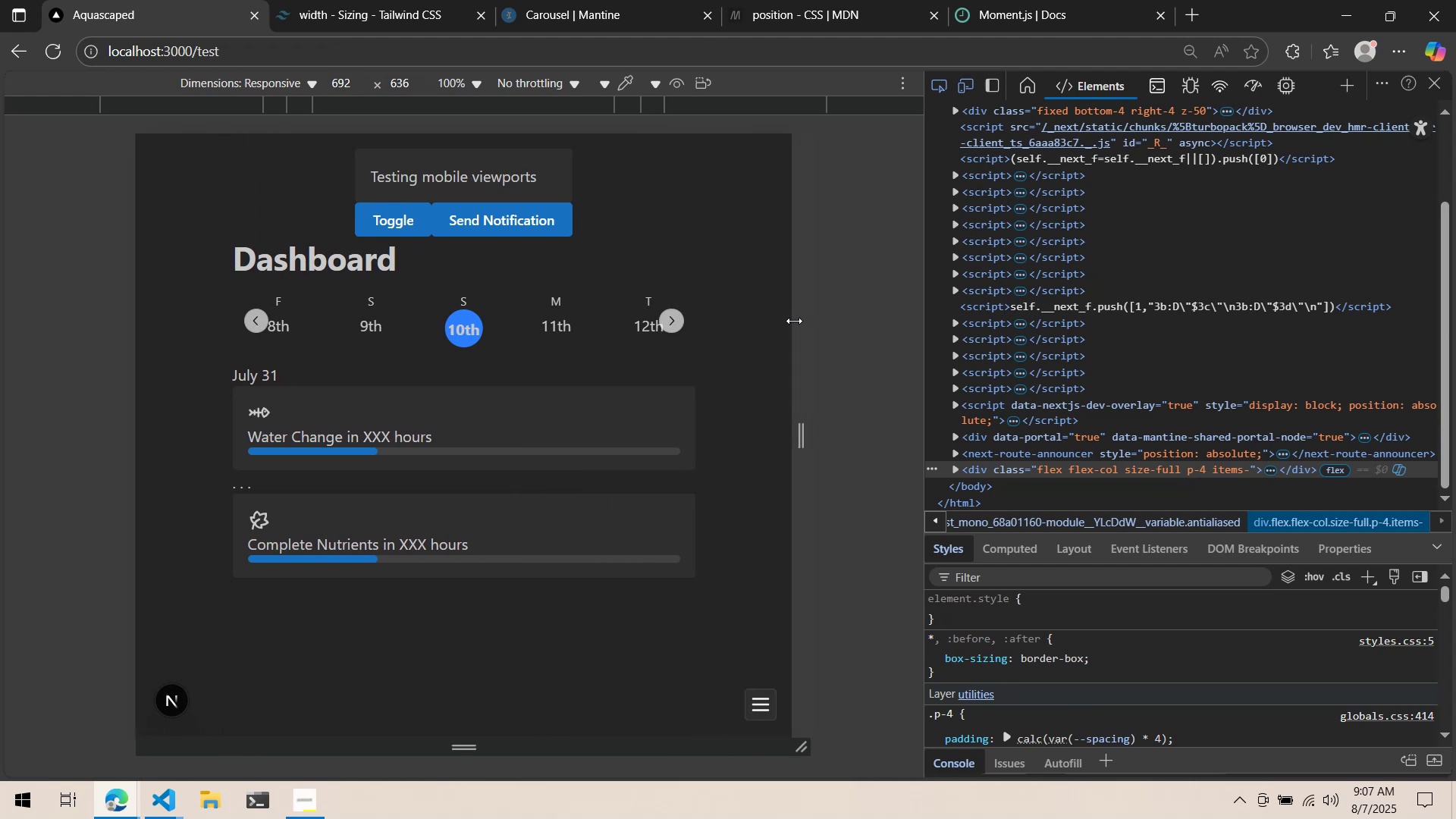 
hold_key(key=Tab, duration=0.31)
 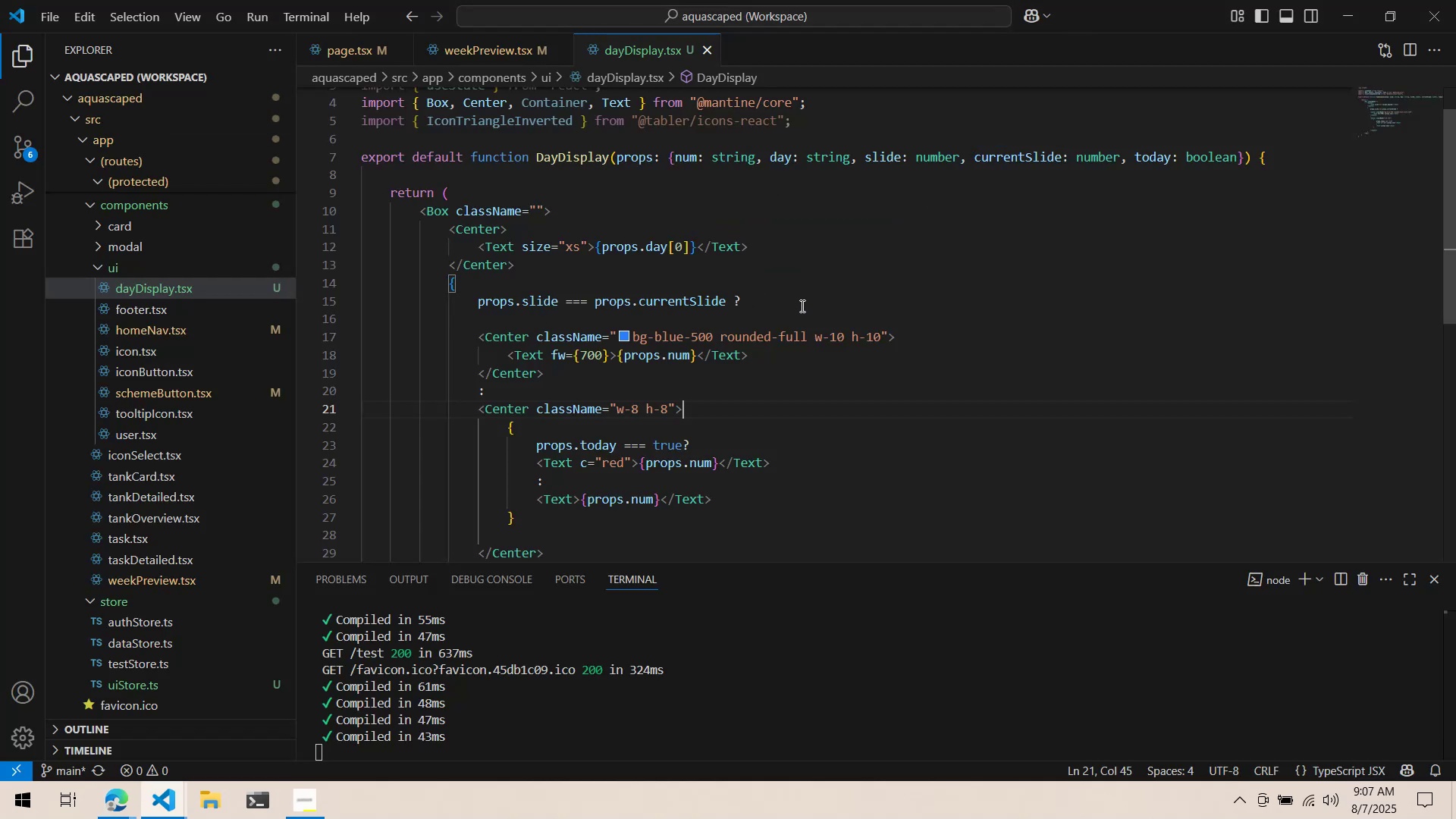 
key(Alt+AltLeft)
 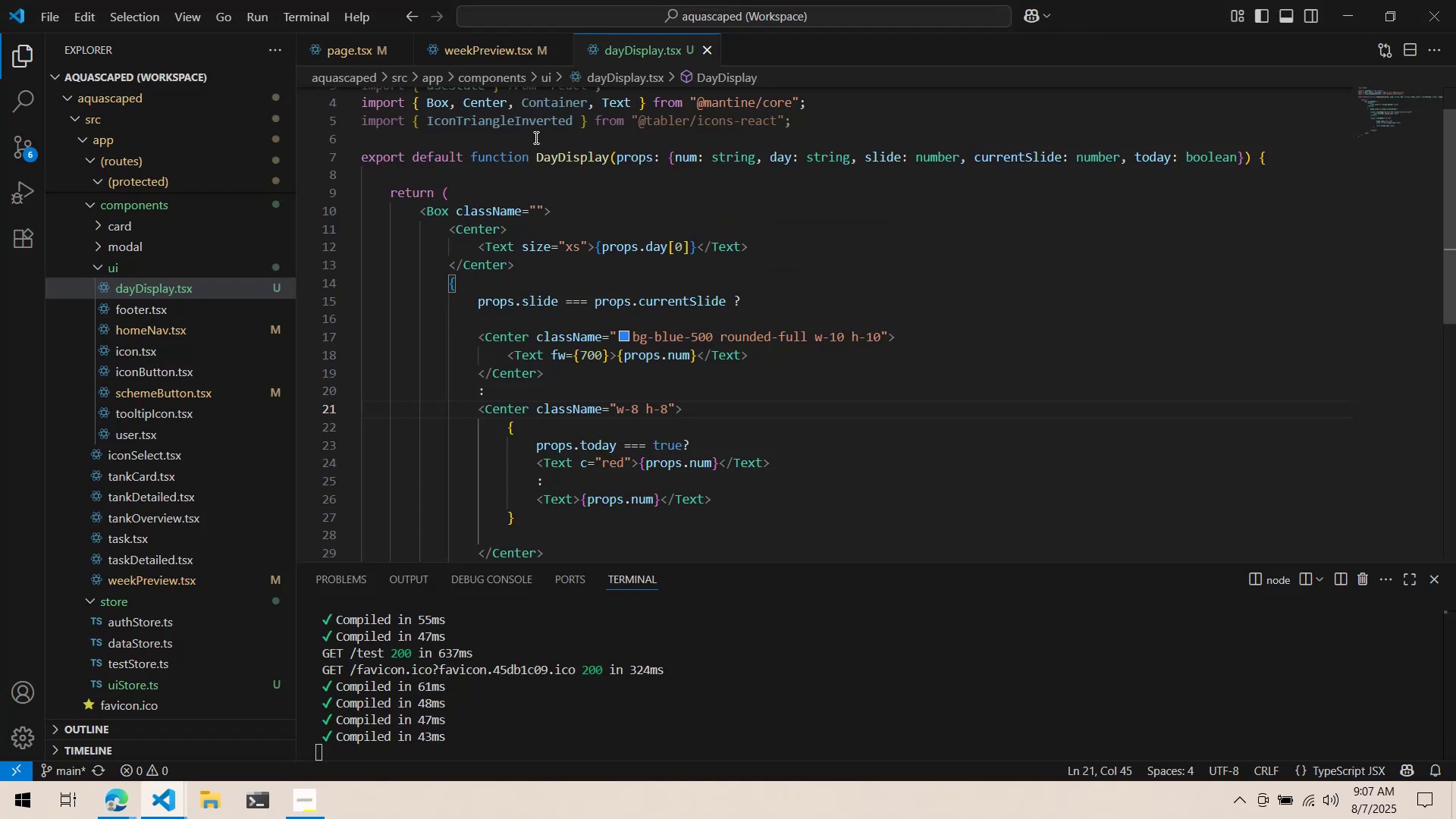 
key(Alt+Tab)
 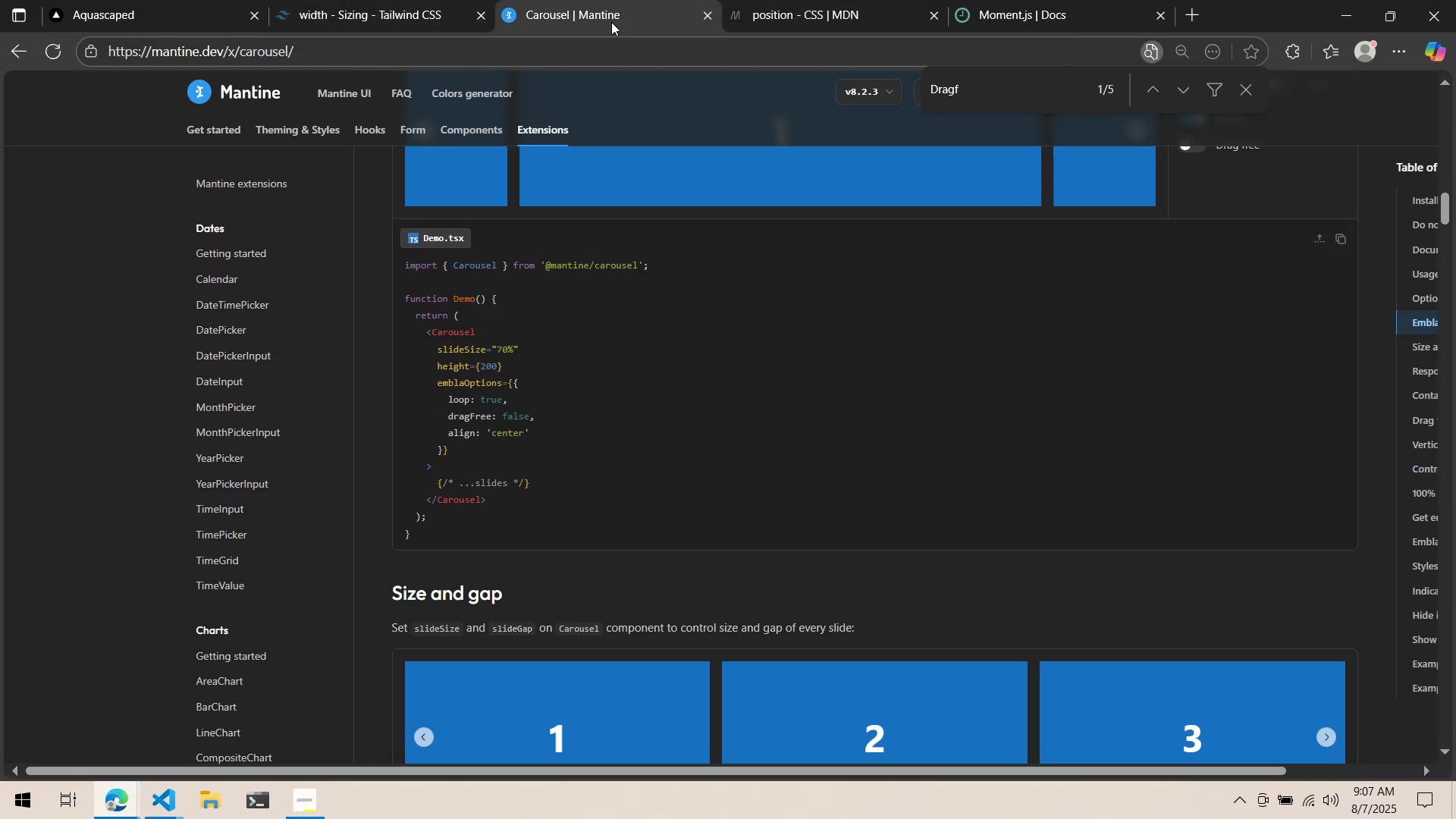 
scroll: coordinate [996, 389], scroll_direction: up, amount: 9.0
 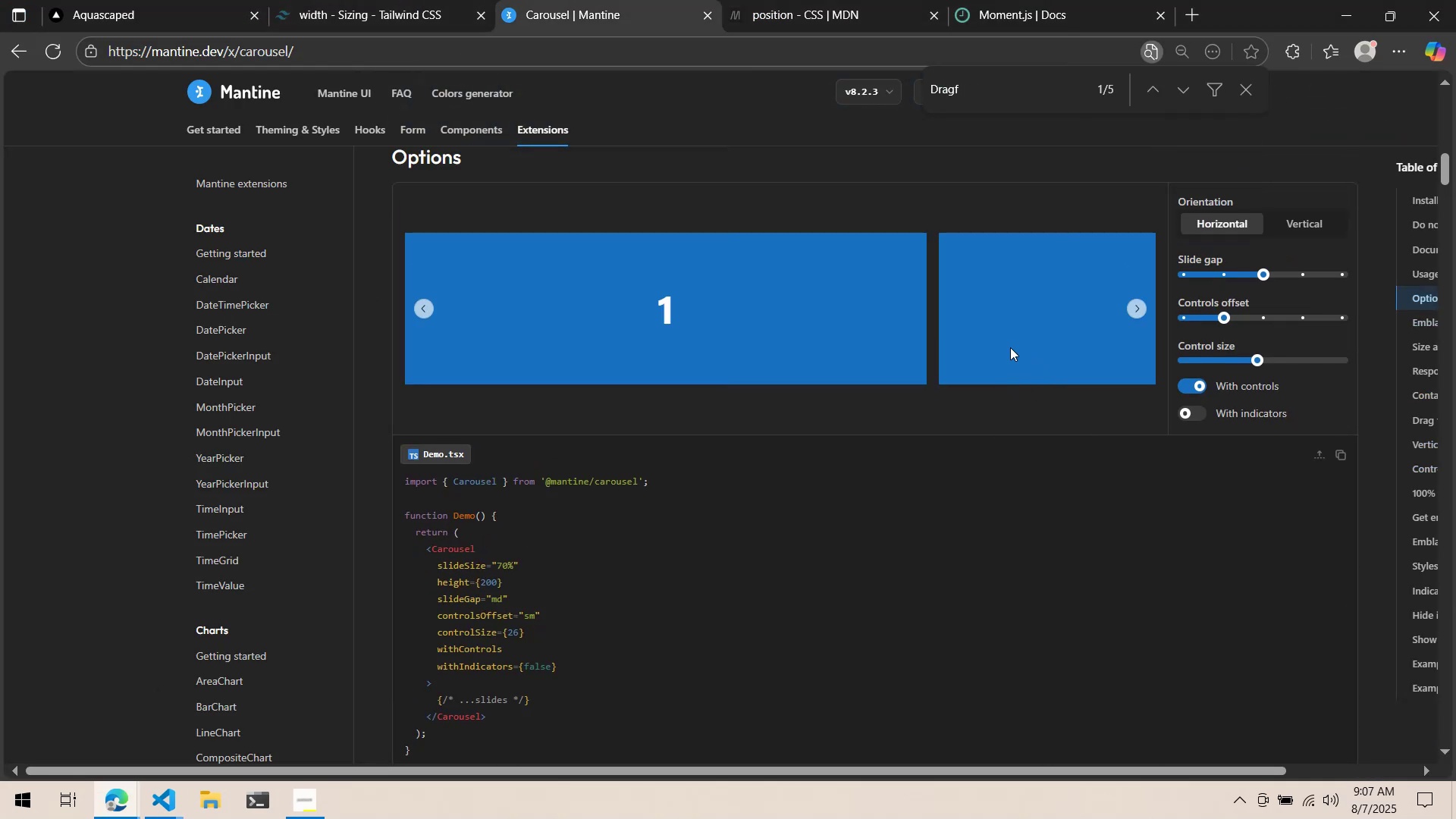 
scroll: coordinate [1087, 474], scroll_direction: none, amount: 0.0
 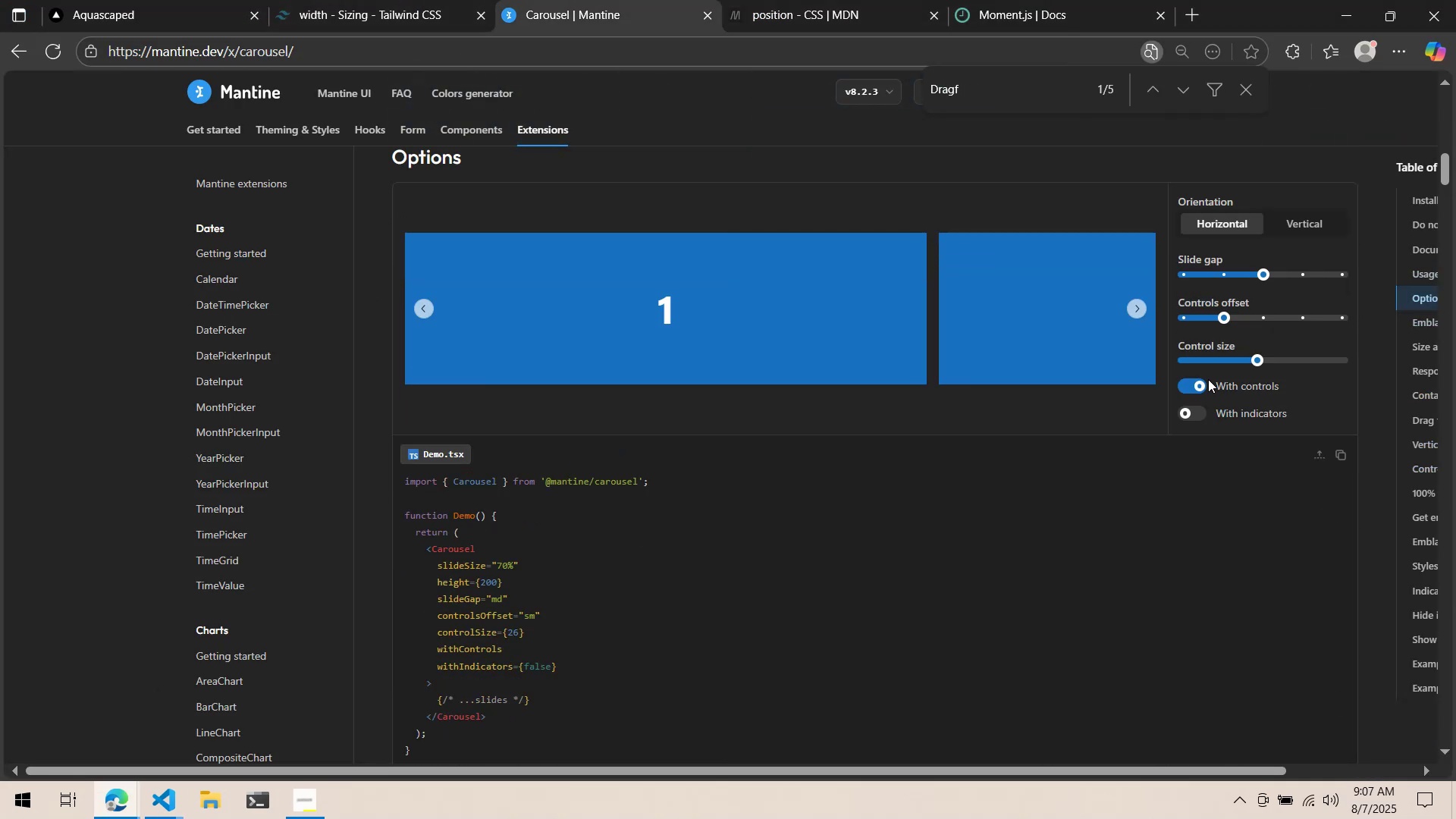 
left_click([1197, 379])
 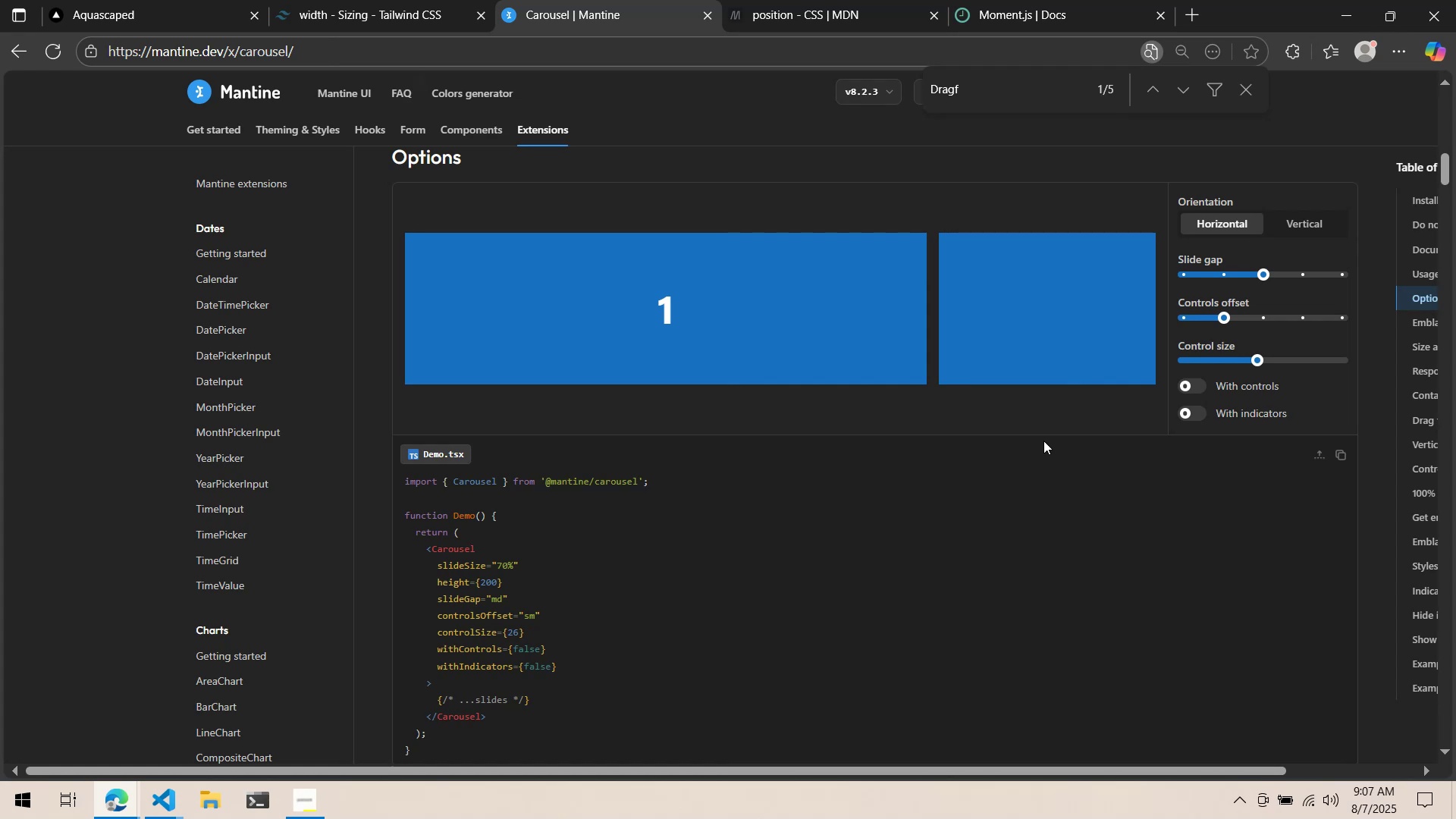 
key(Alt+AltLeft)
 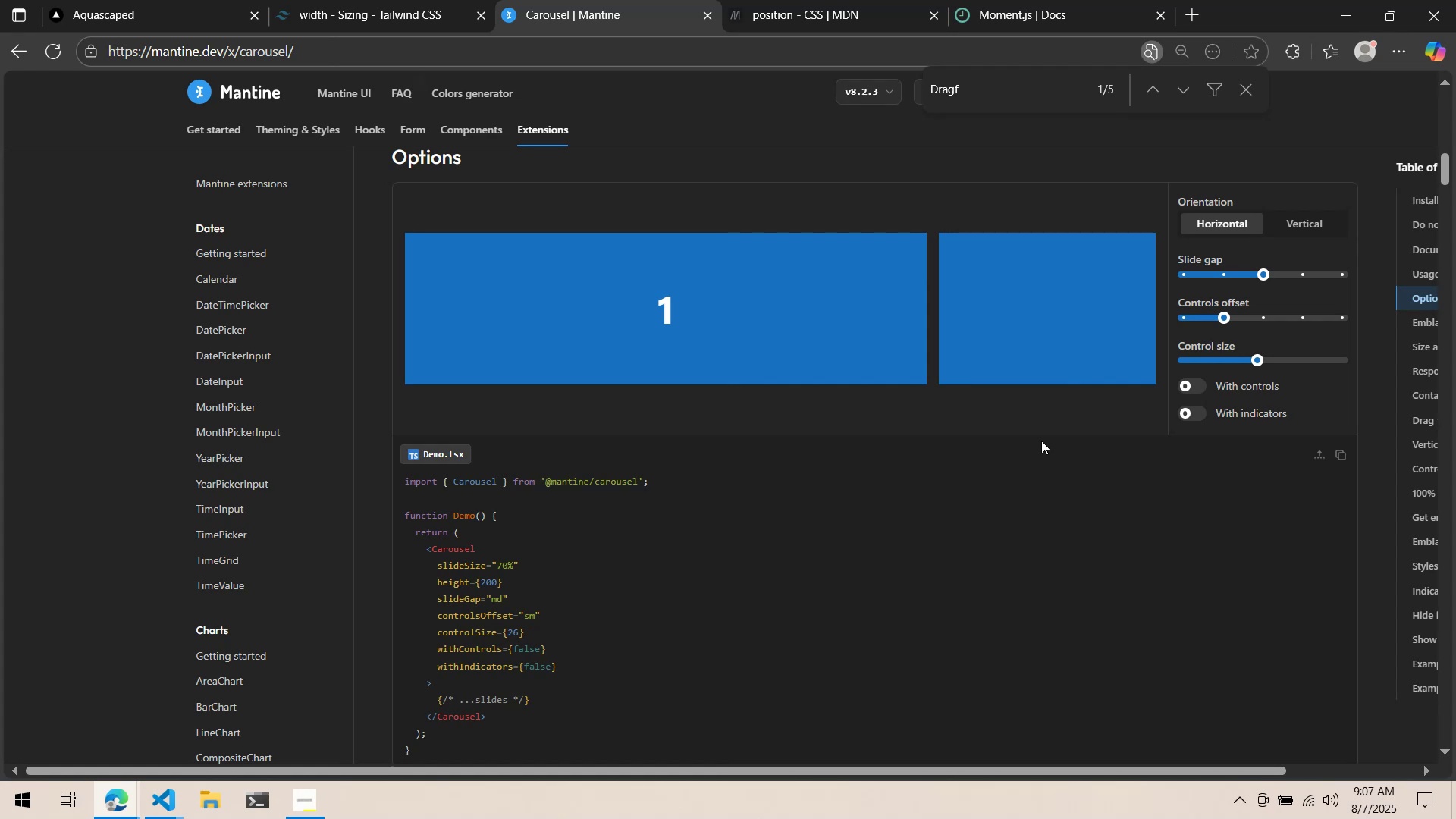 
key(Alt+Tab)
 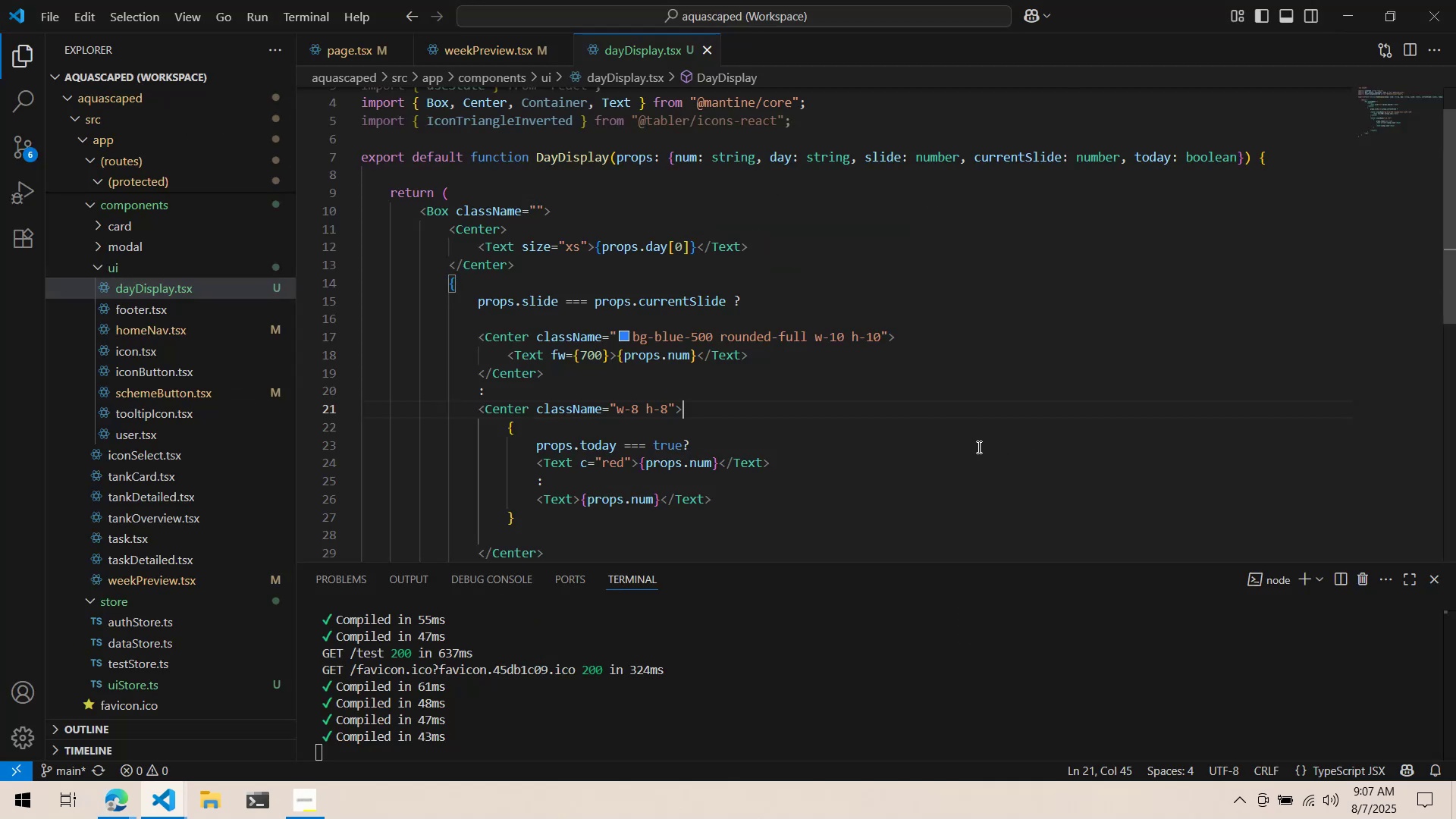 
scroll: coordinate [919, 444], scroll_direction: down, amount: 1.0
 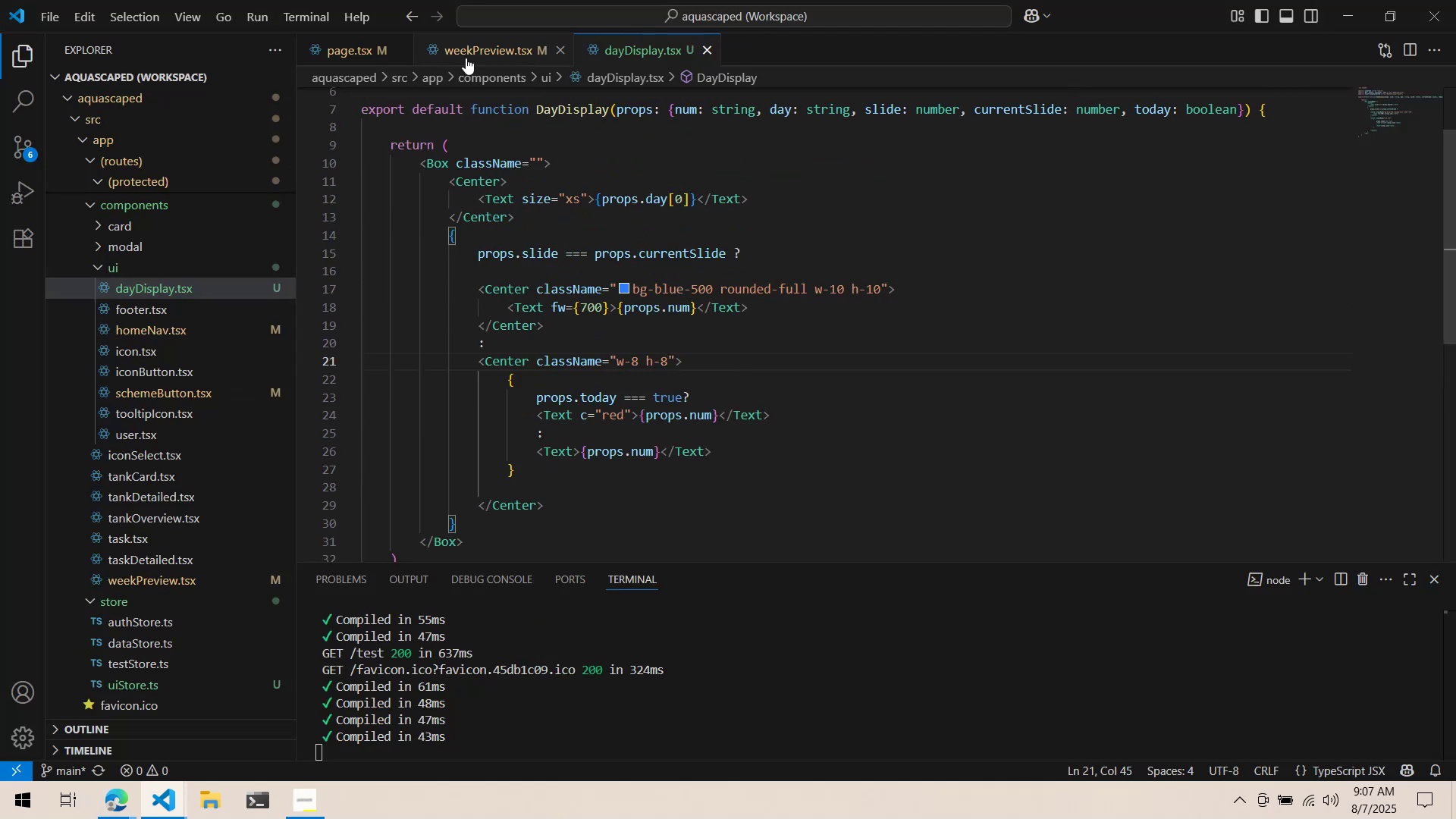 
left_click([472, 58])
 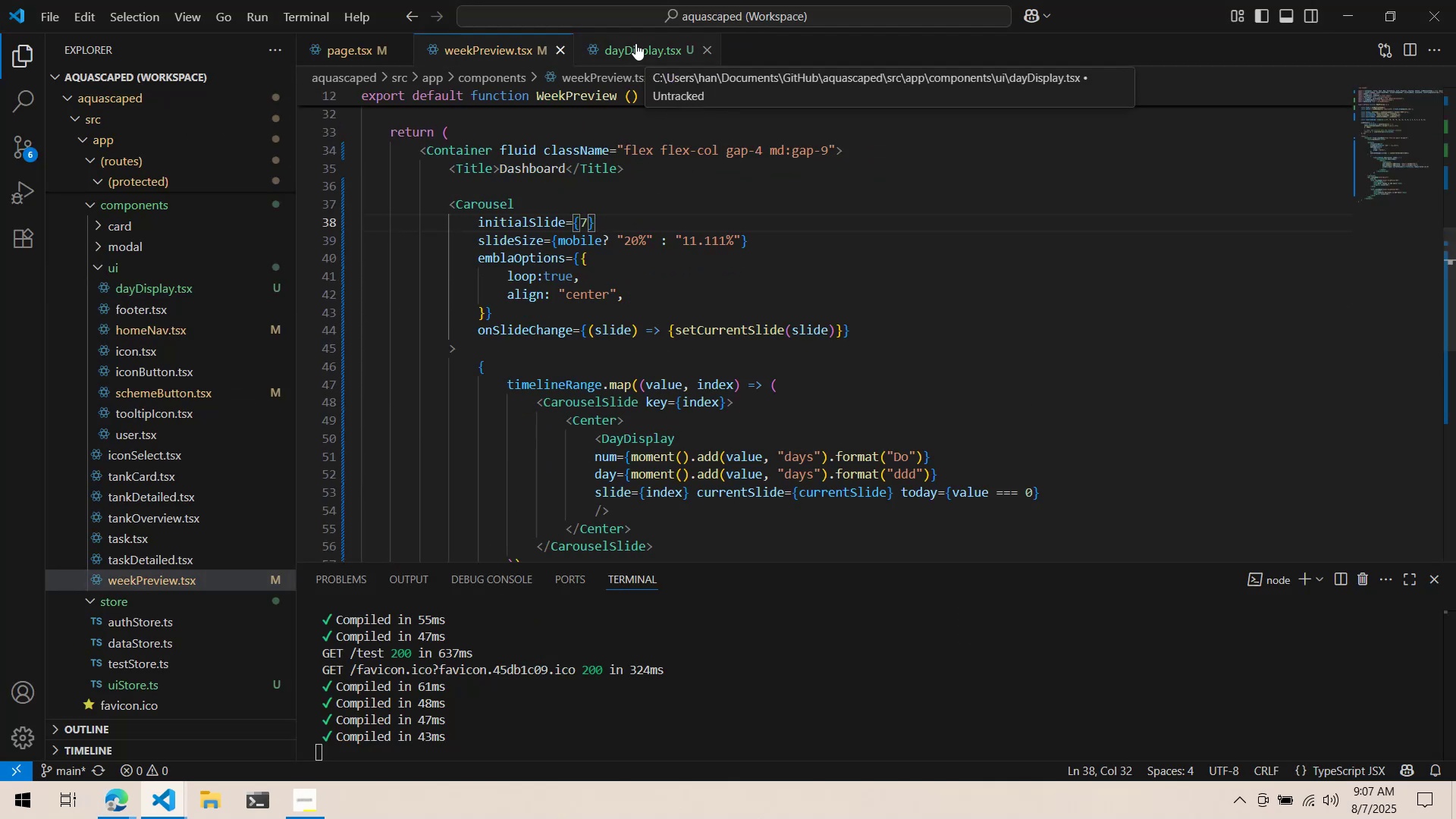 
left_click([635, 43])
 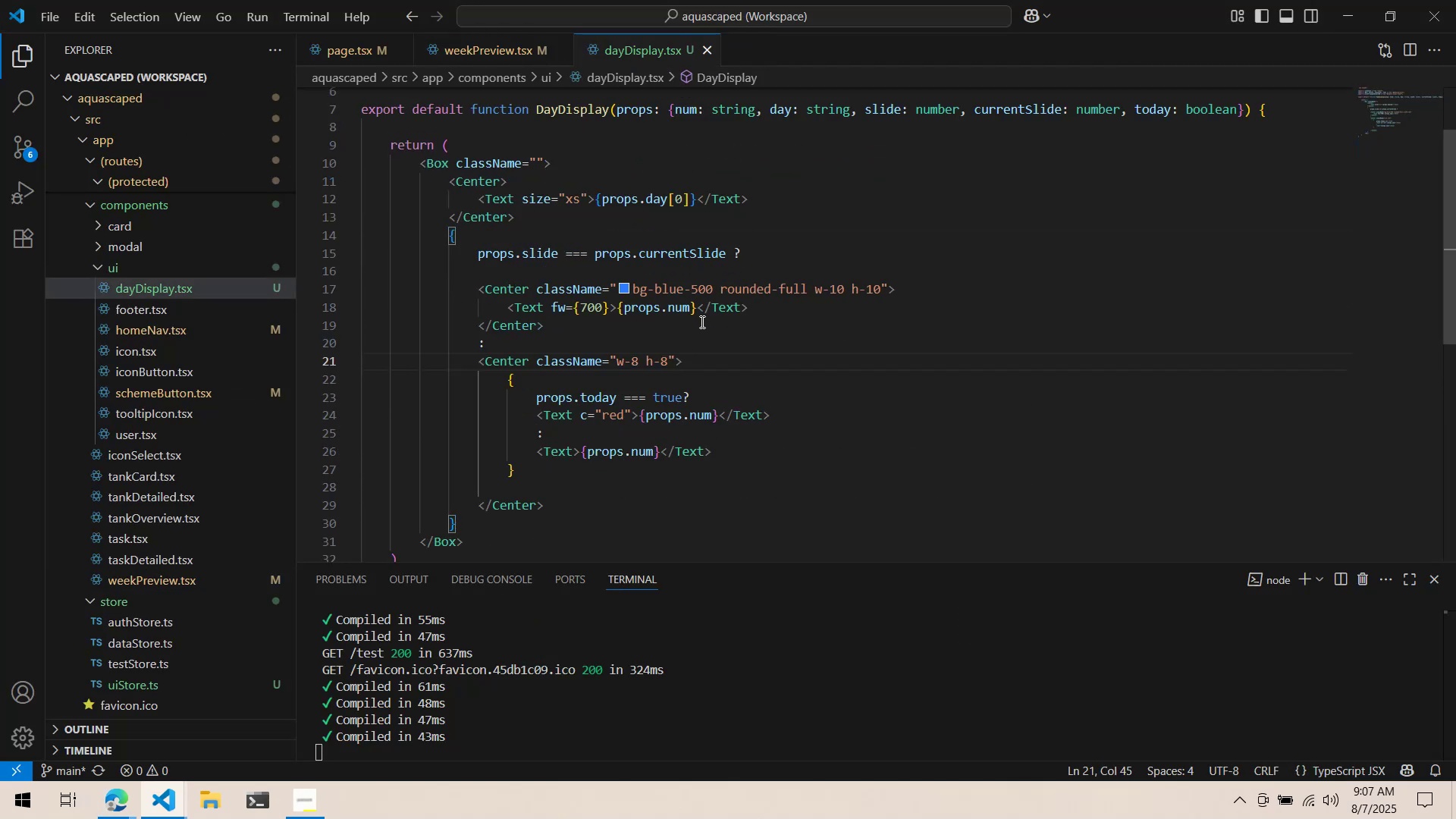 
scroll: coordinate [701, 322], scroll_direction: up, amount: 3.0
 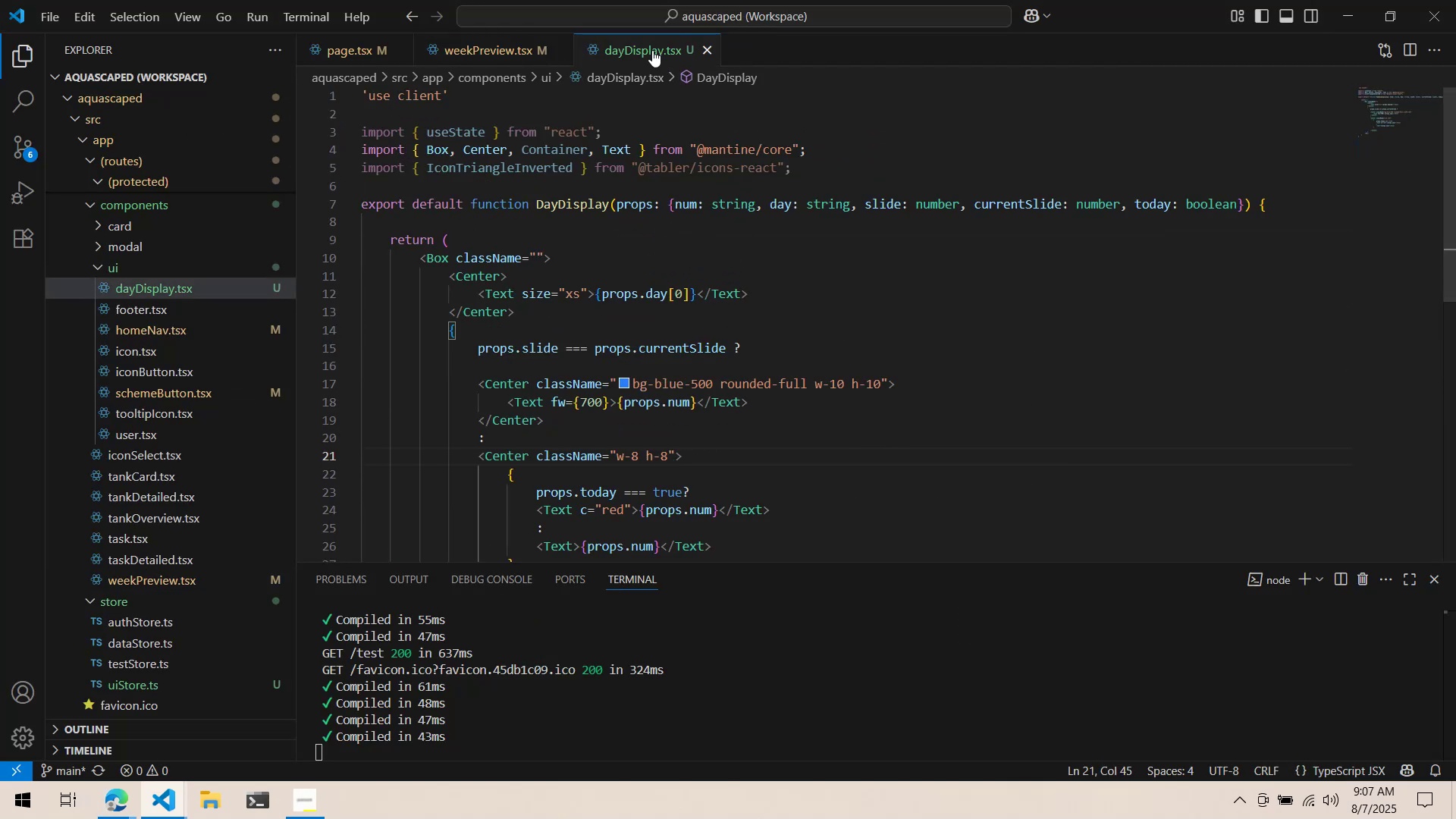 
middle_click([654, 47])
 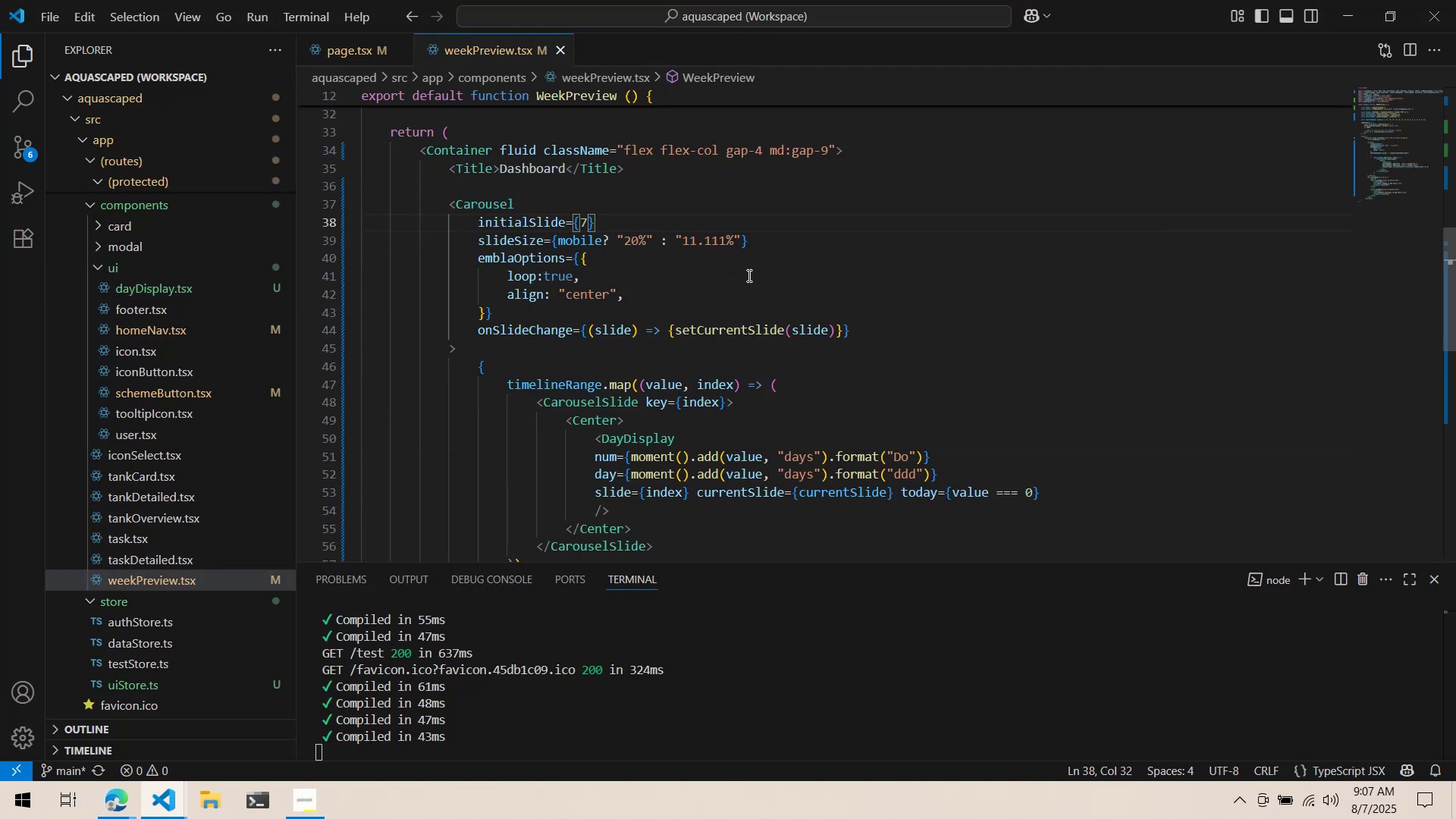 
scroll: coordinate [764, 300], scroll_direction: down, amount: 2.0
 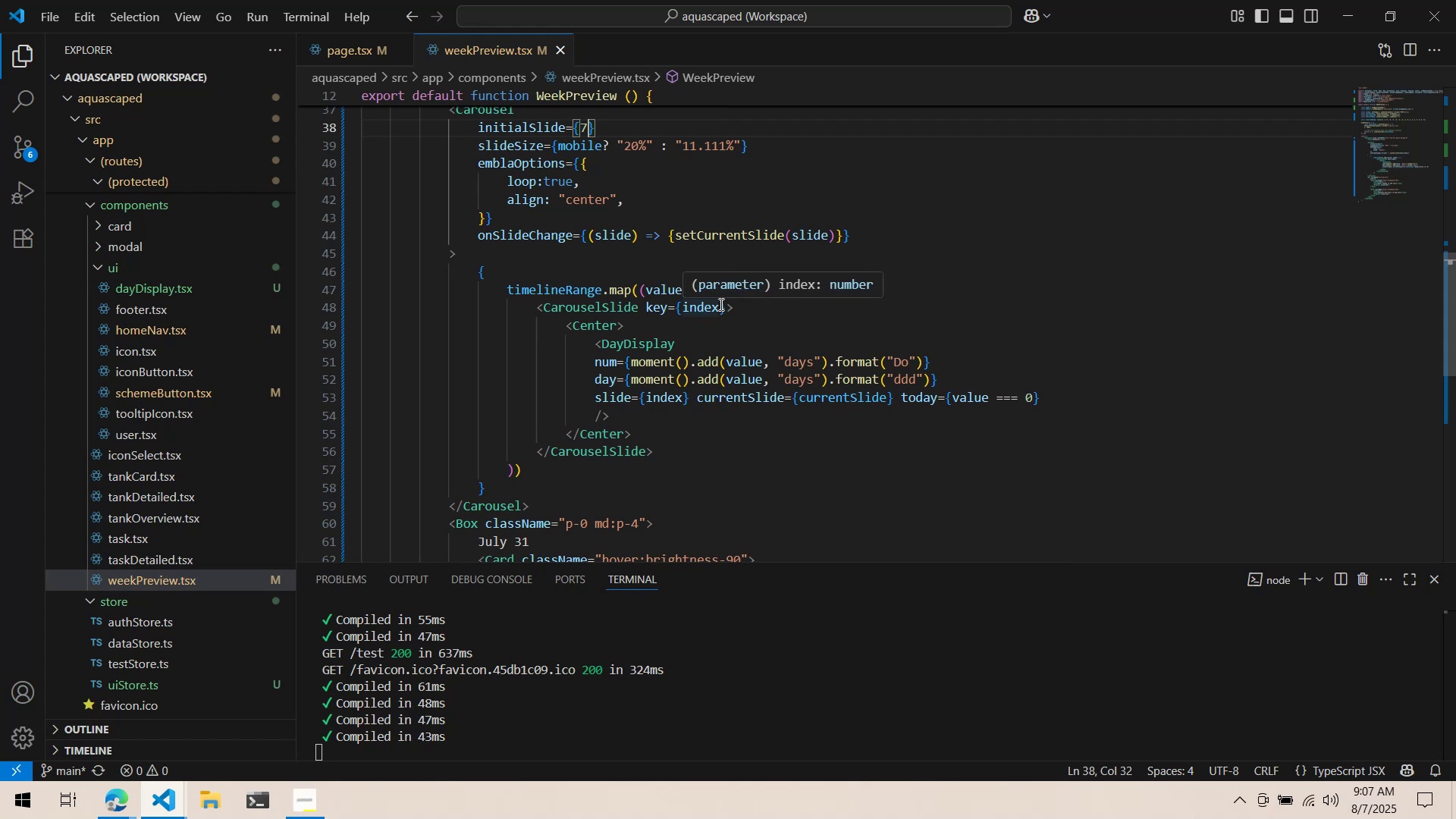 
scroll: coordinate [742, 328], scroll_direction: up, amount: 3.0
 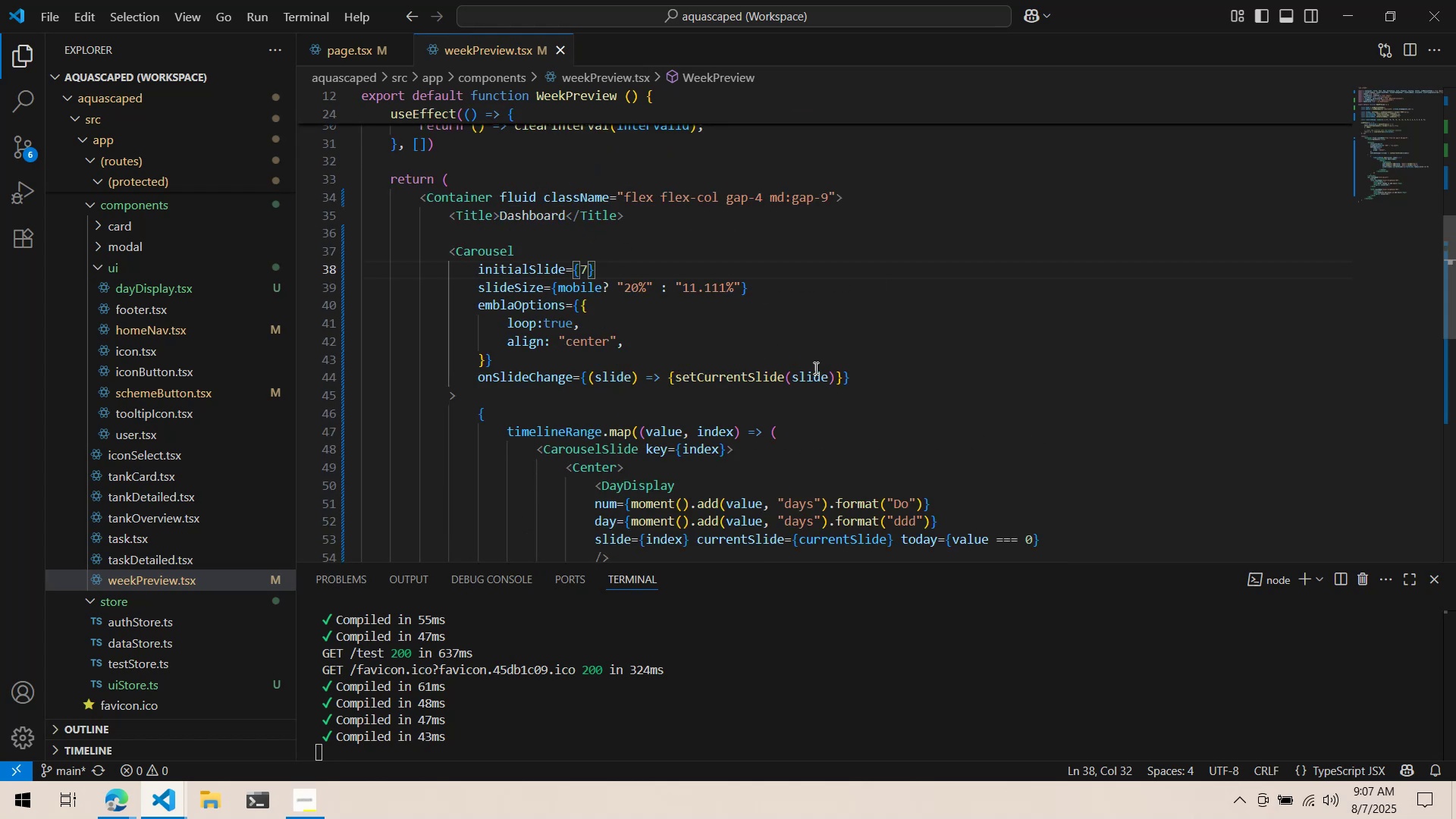 
left_click([893, 373])
 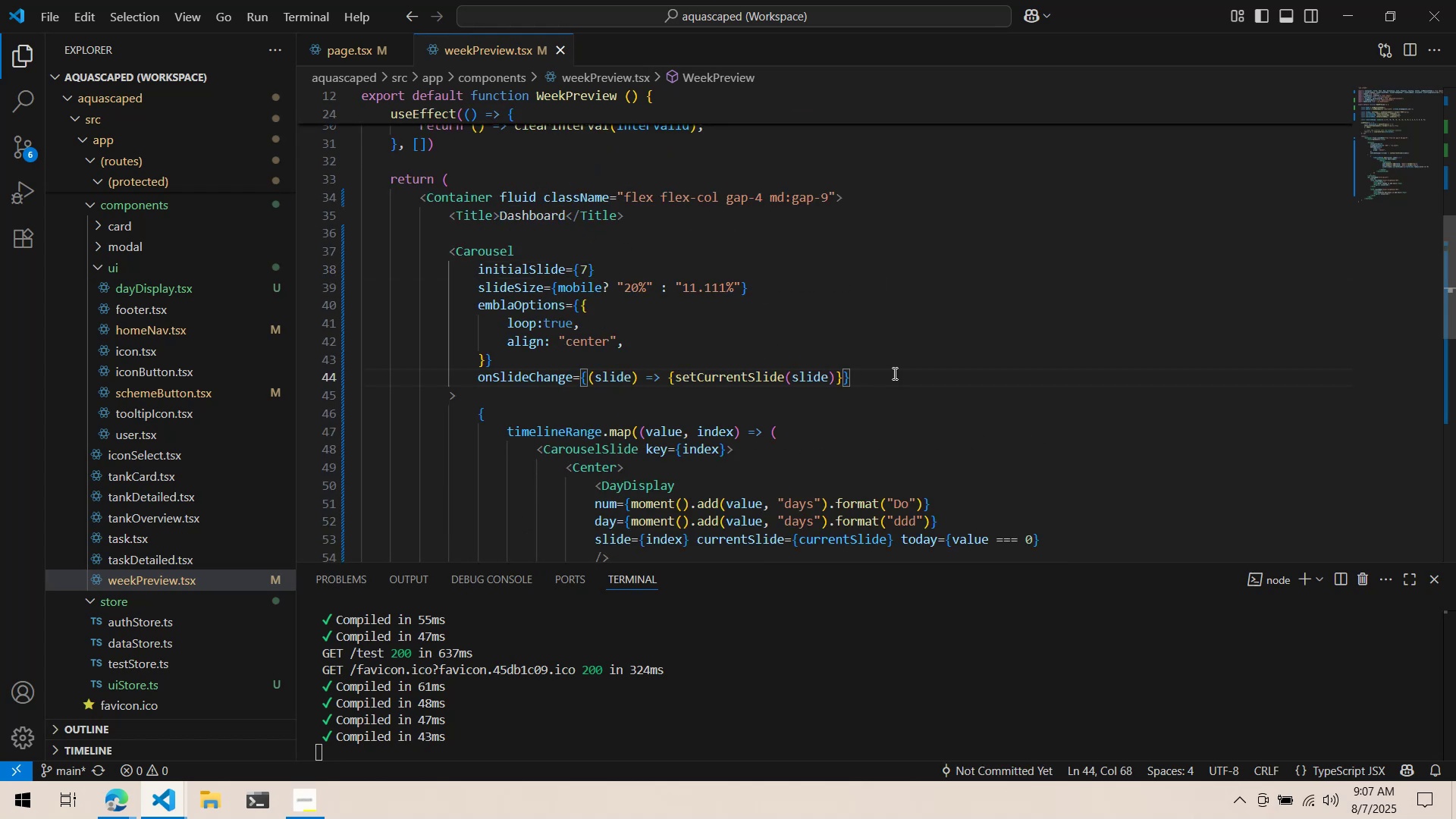 
key(Enter)
 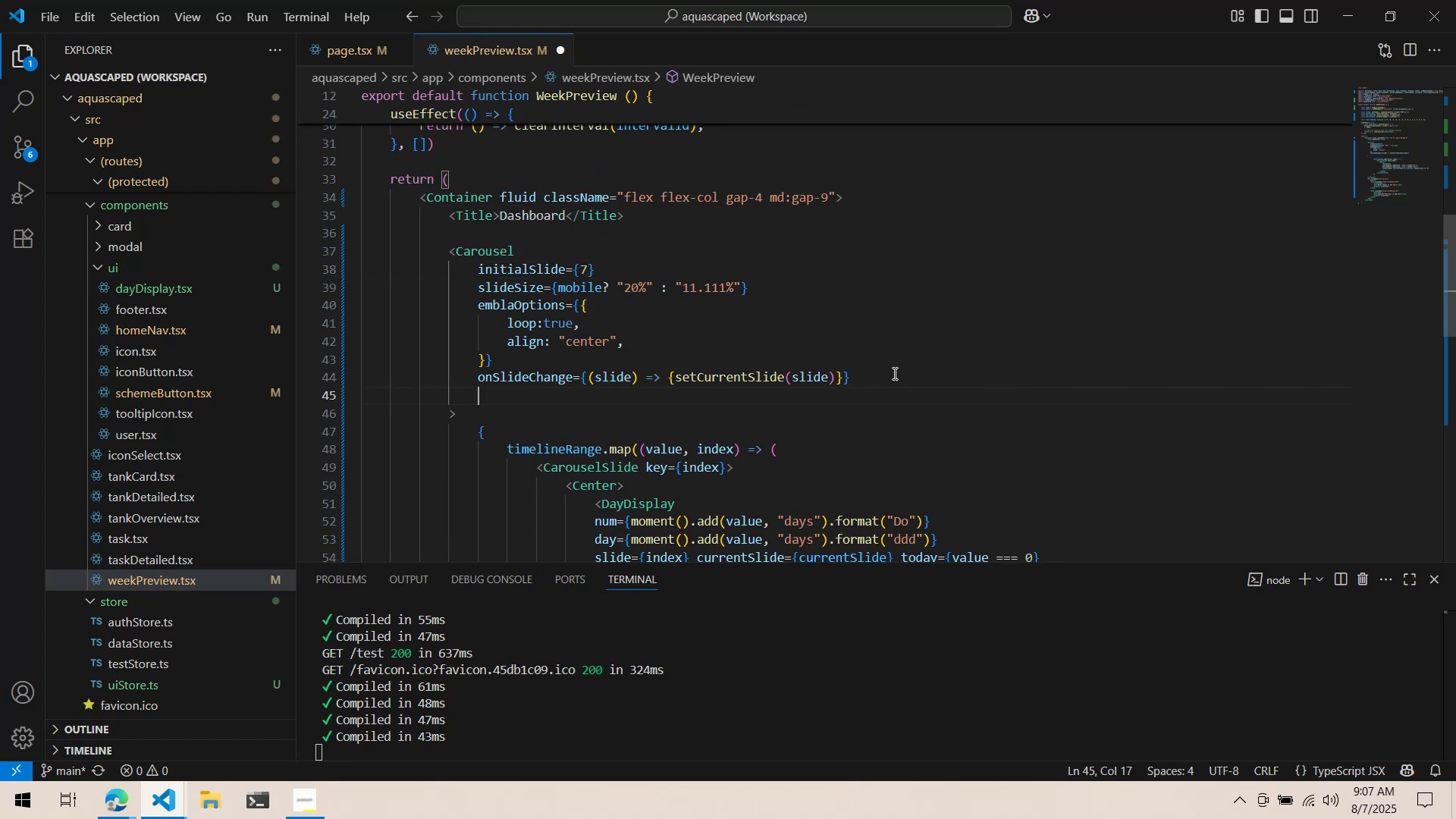 
type(withC)
 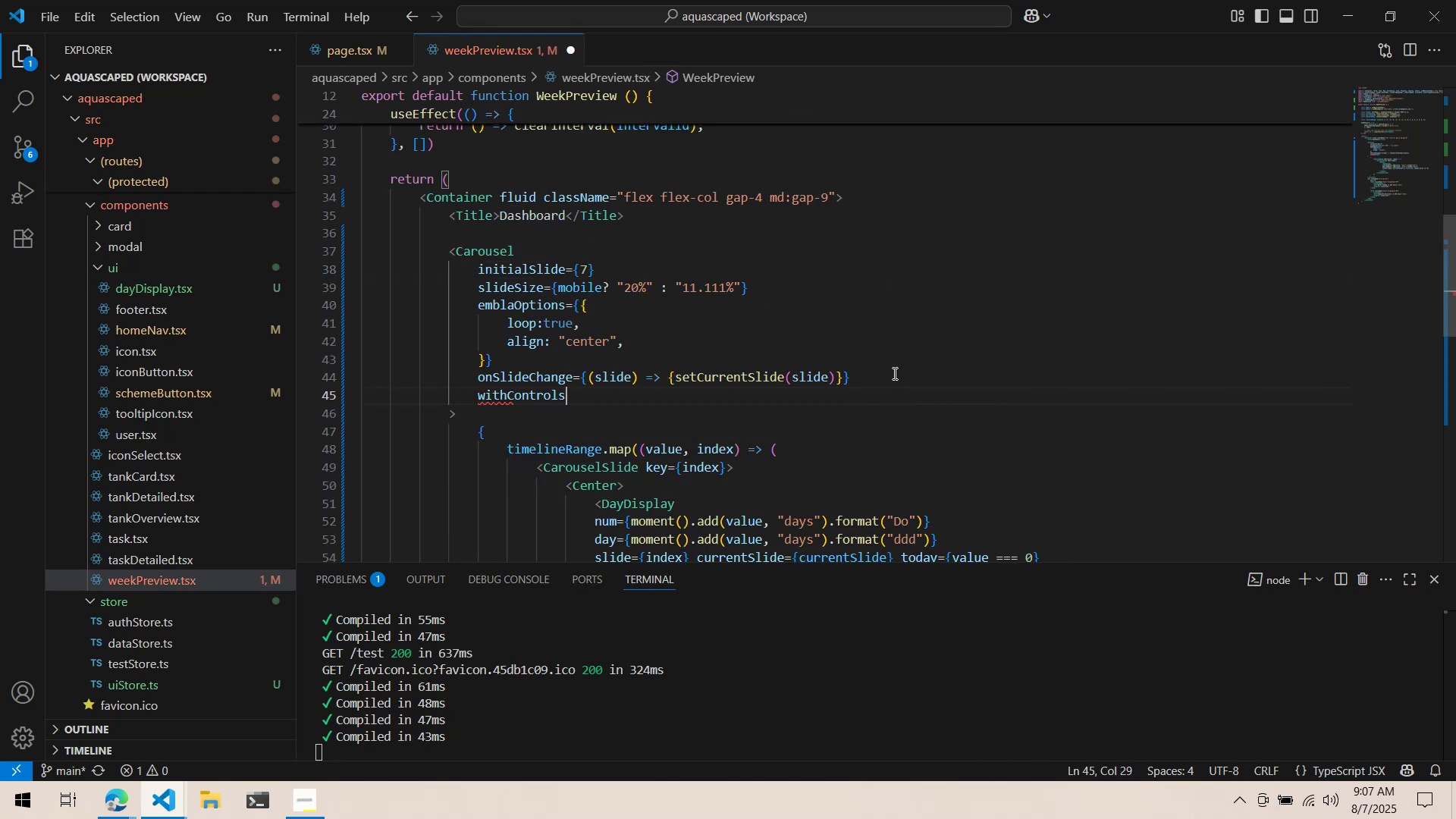 
 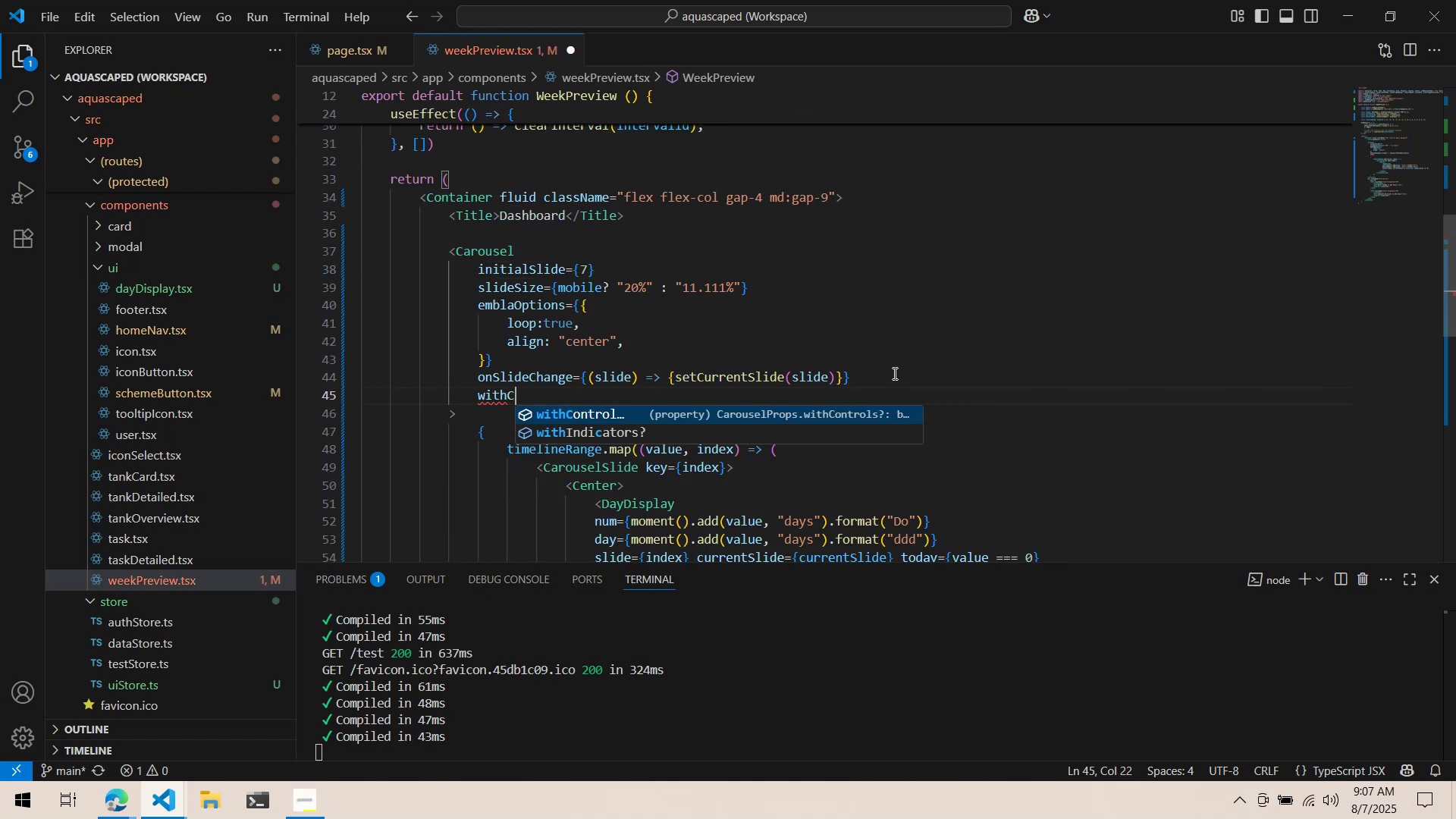 
key(Enter)
 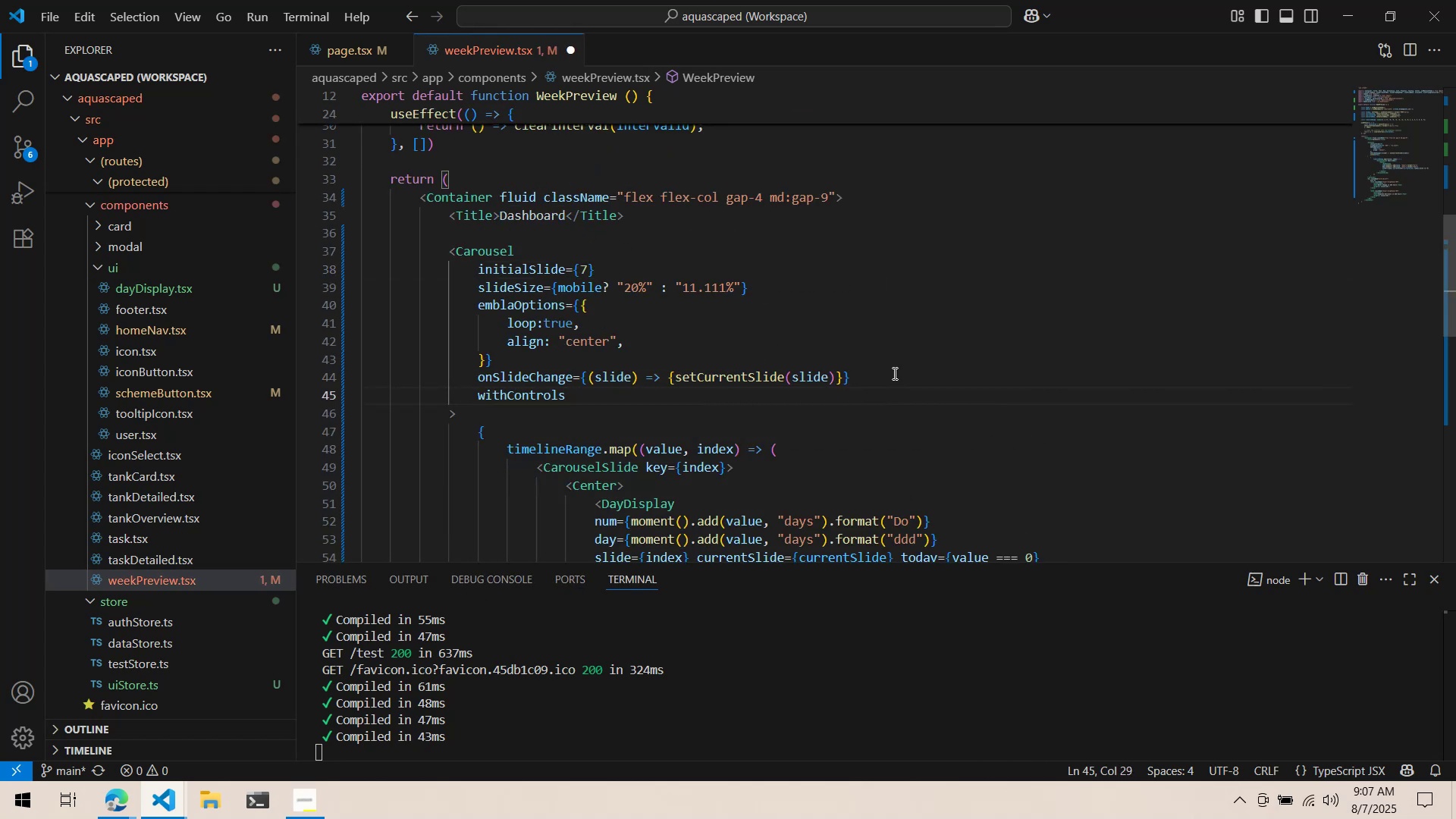 
type(={mobile)
 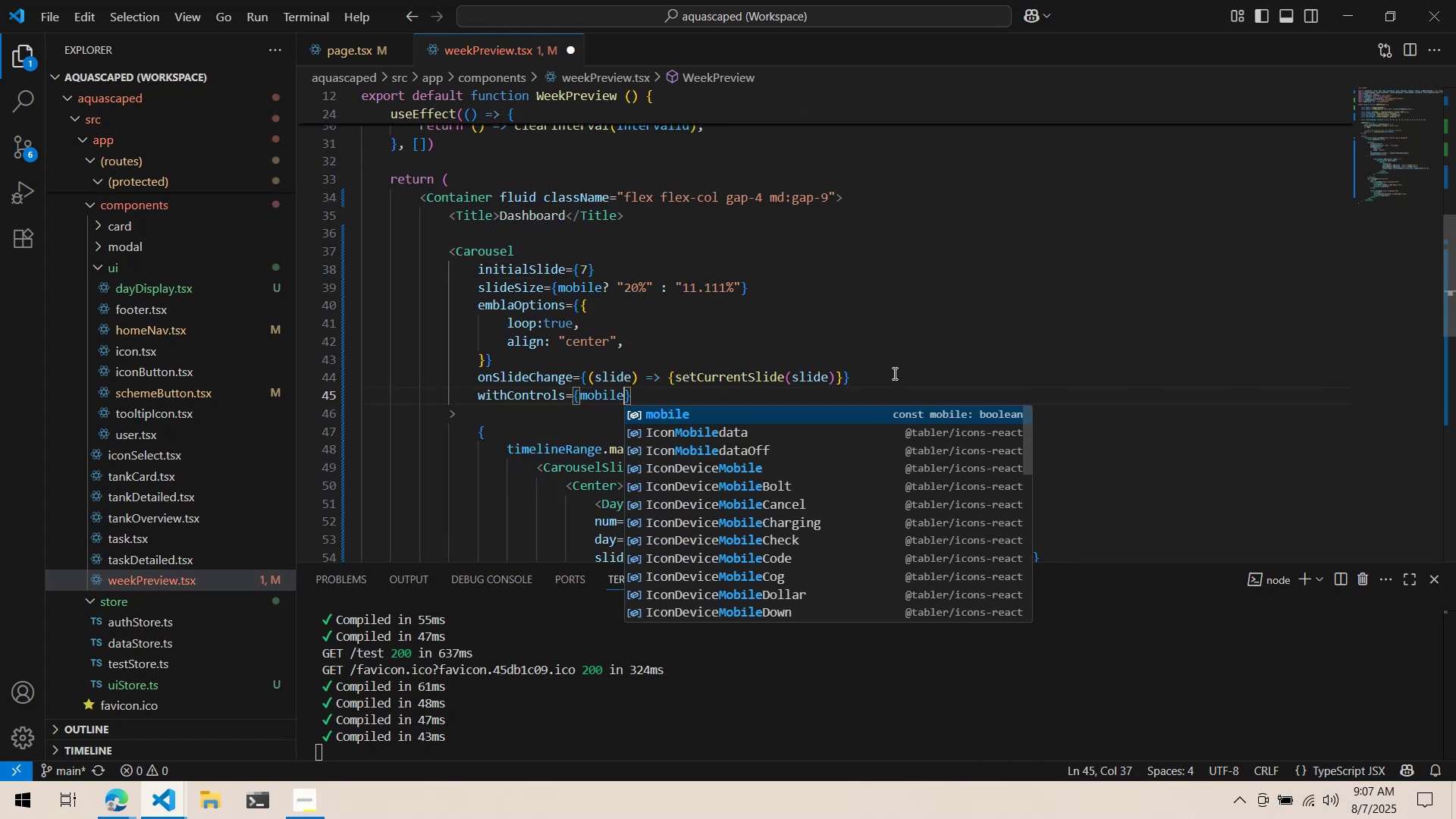 
key(Control+ArrowLeft)
 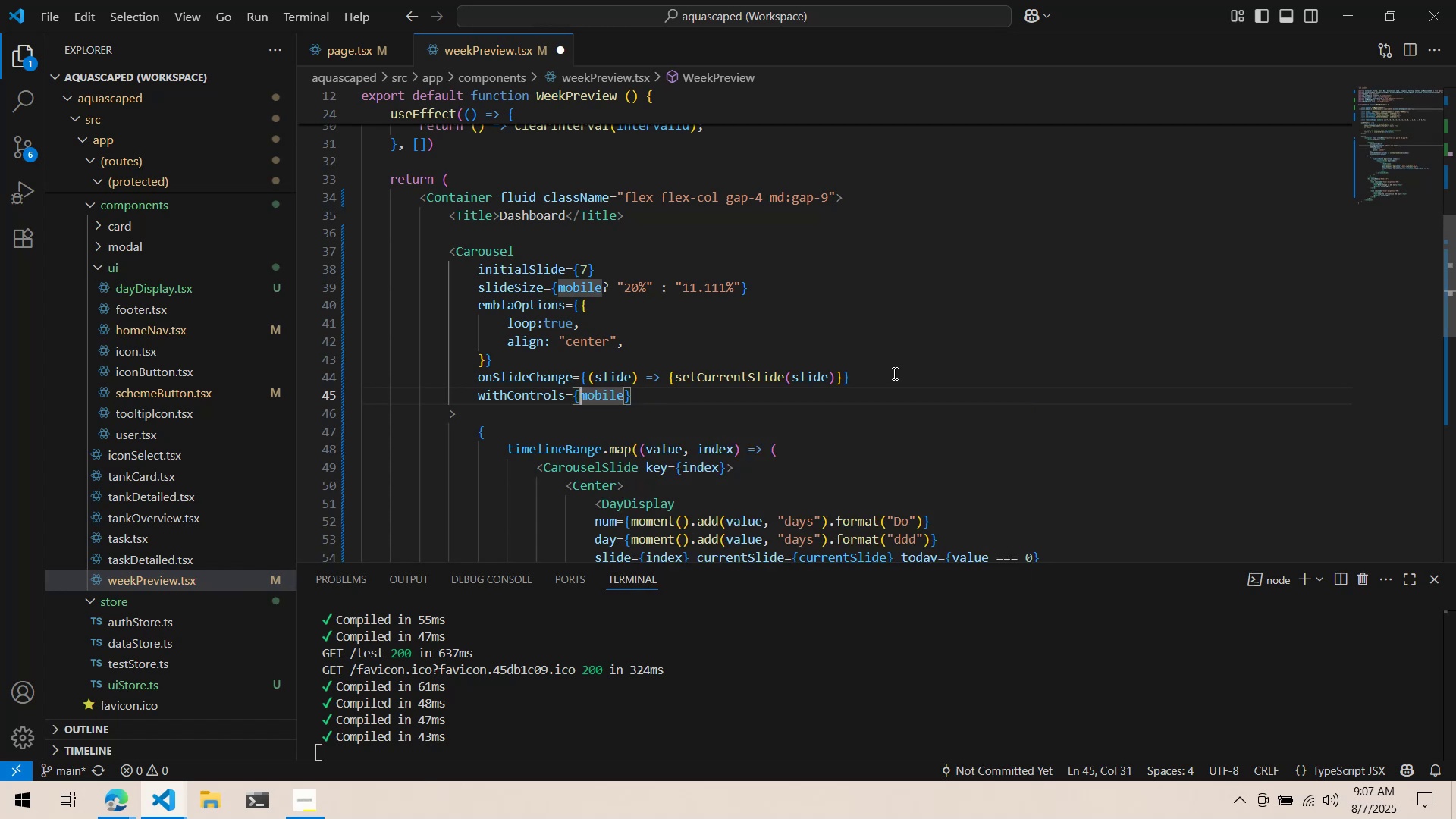 
key(Shift+1)
 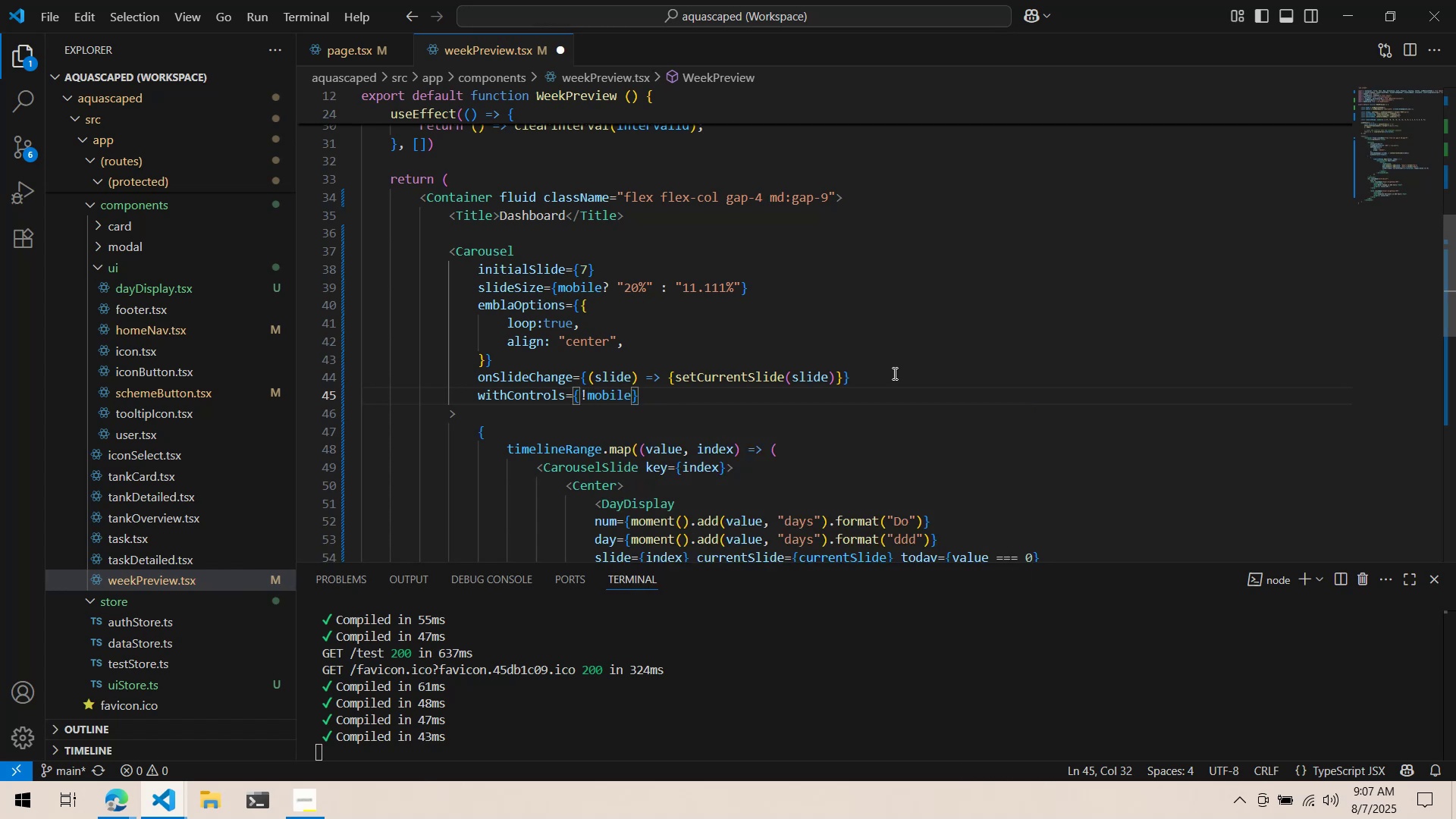 
key(Control+ControlLeft)
 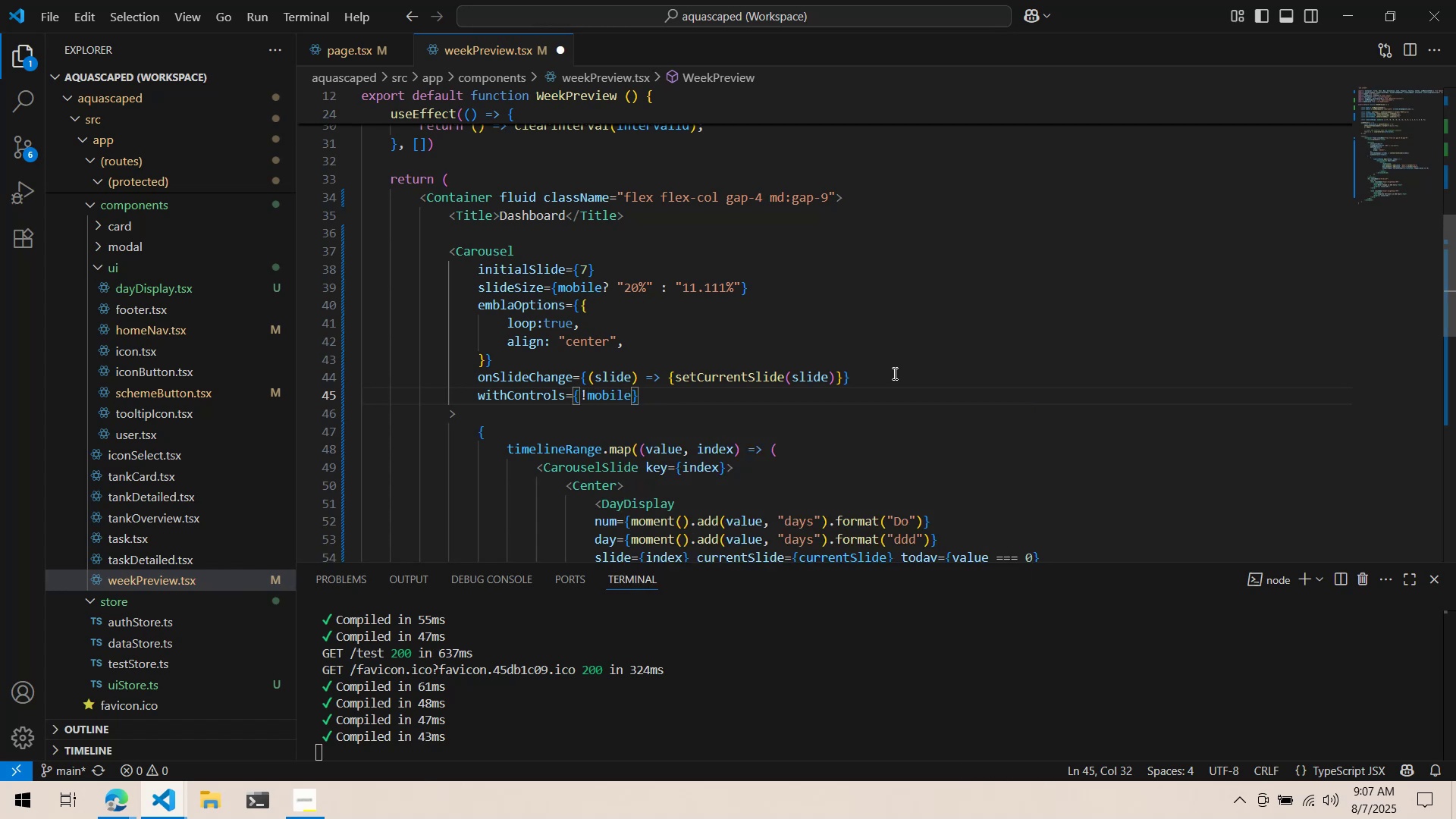 
key(Control+S)
 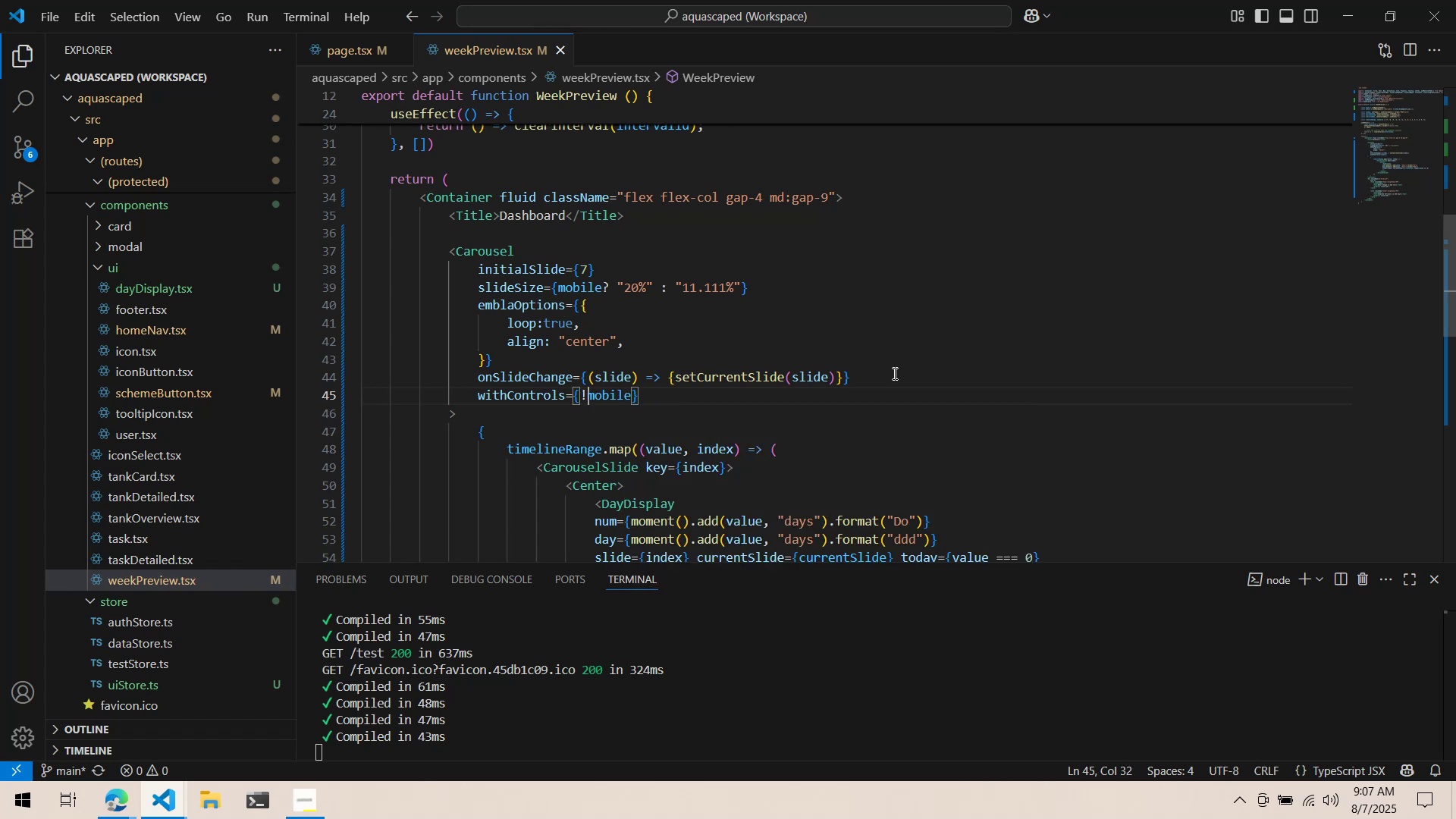 
key(Alt+AltLeft)
 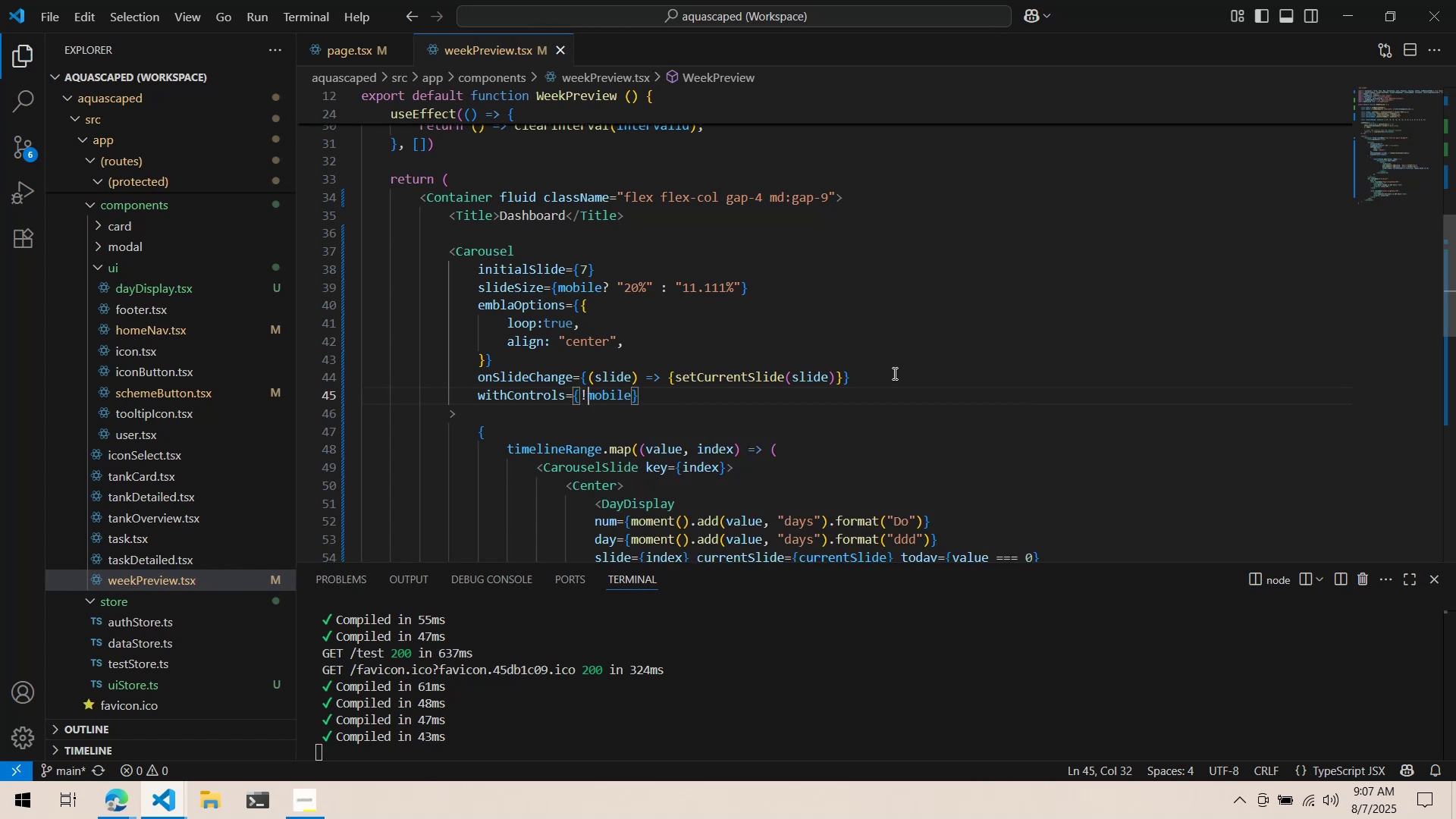 
key(Alt+Tab)
 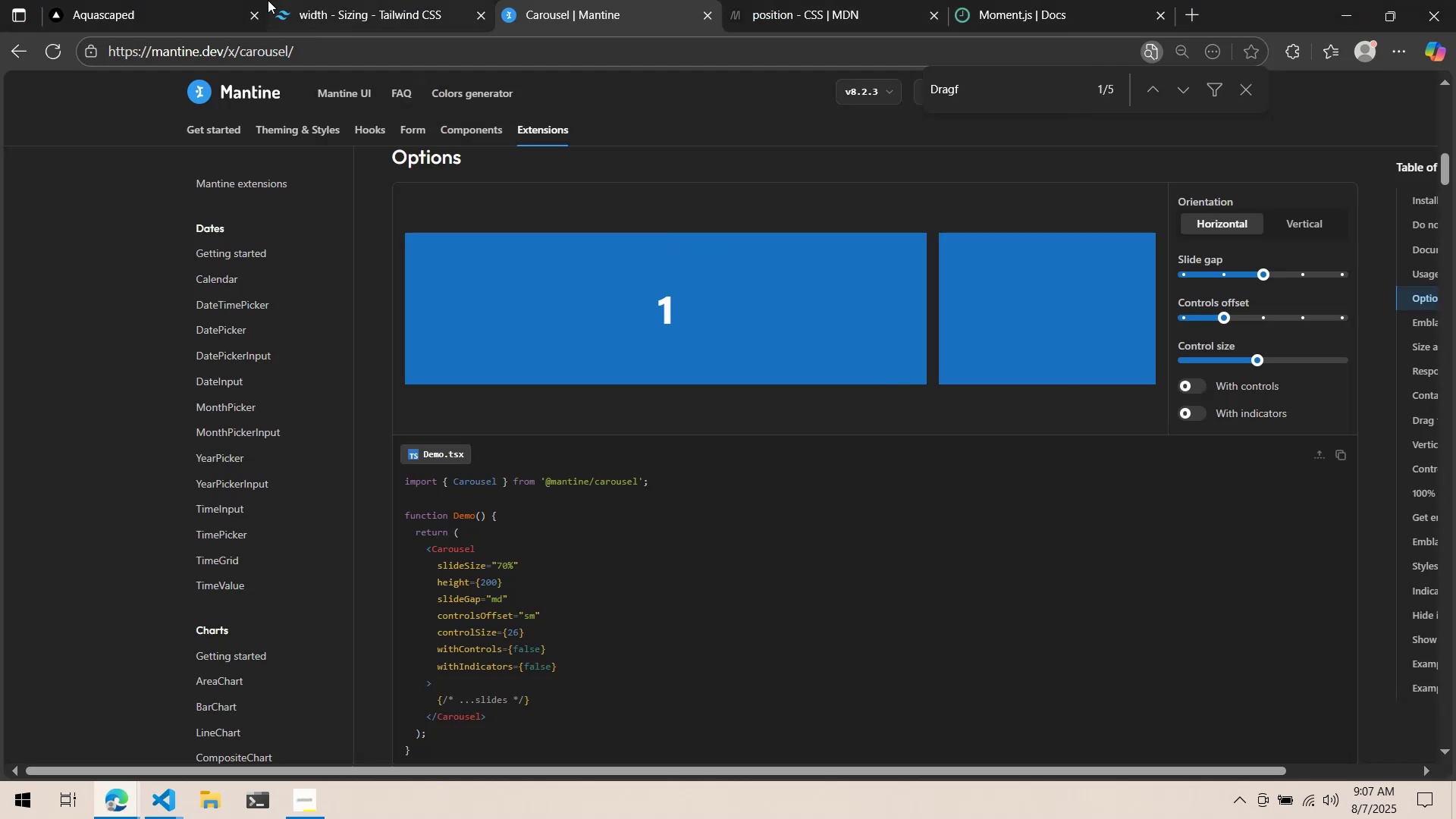 
left_click([112, 0])
 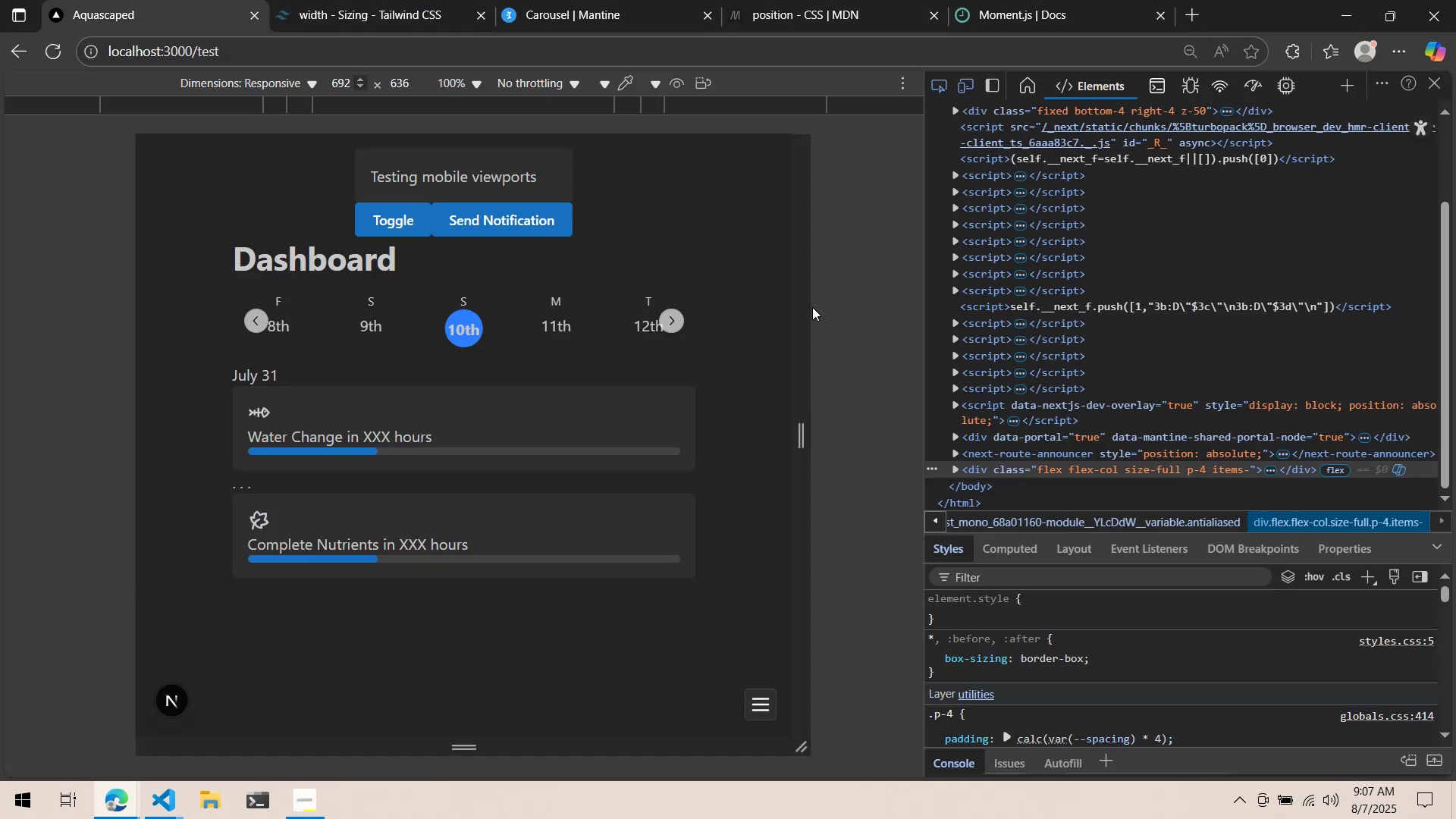 
left_click_drag(start_coordinate=[803, 310], to_coordinate=[595, 285])
 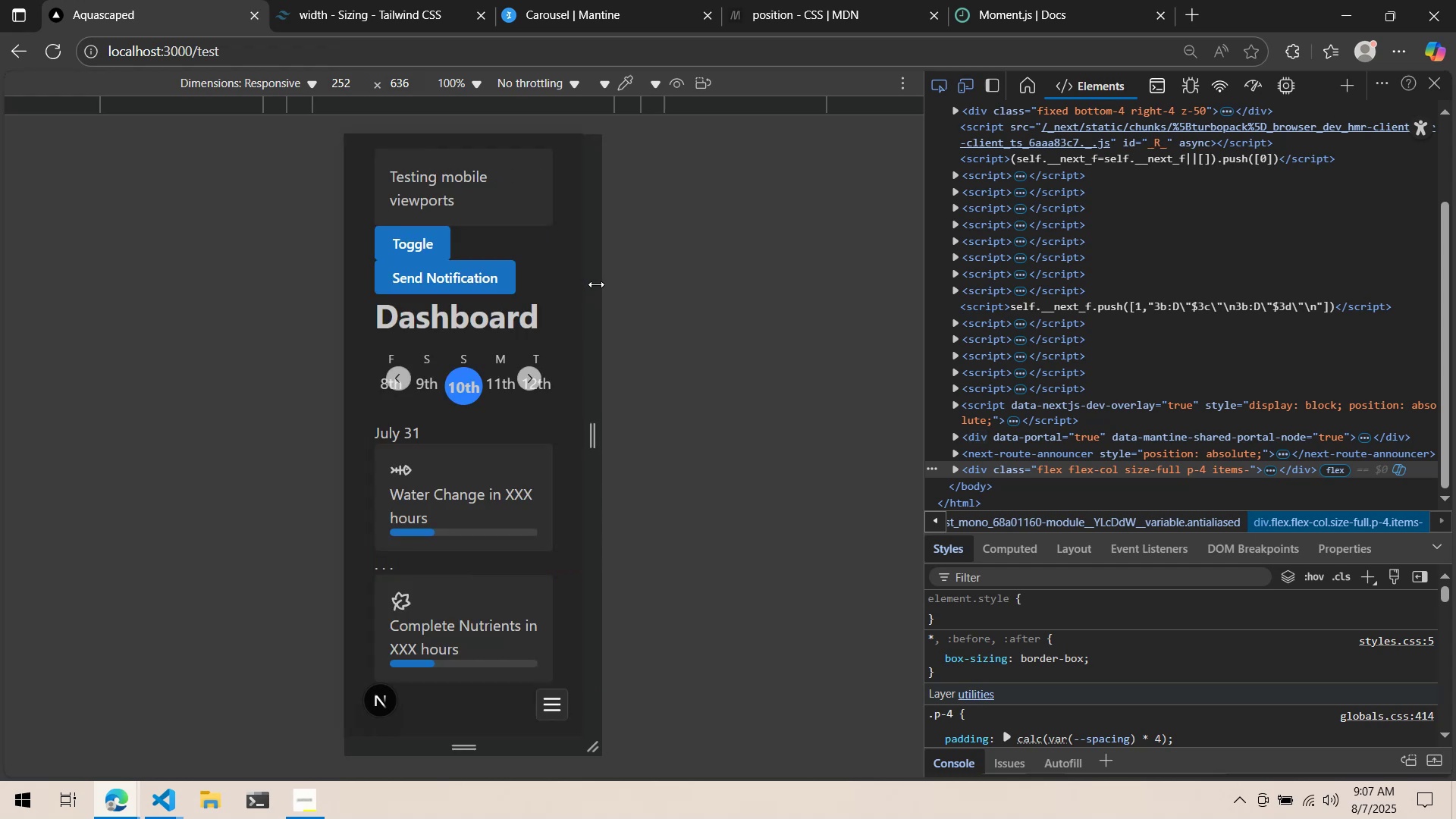 
key(Alt+AltLeft)
 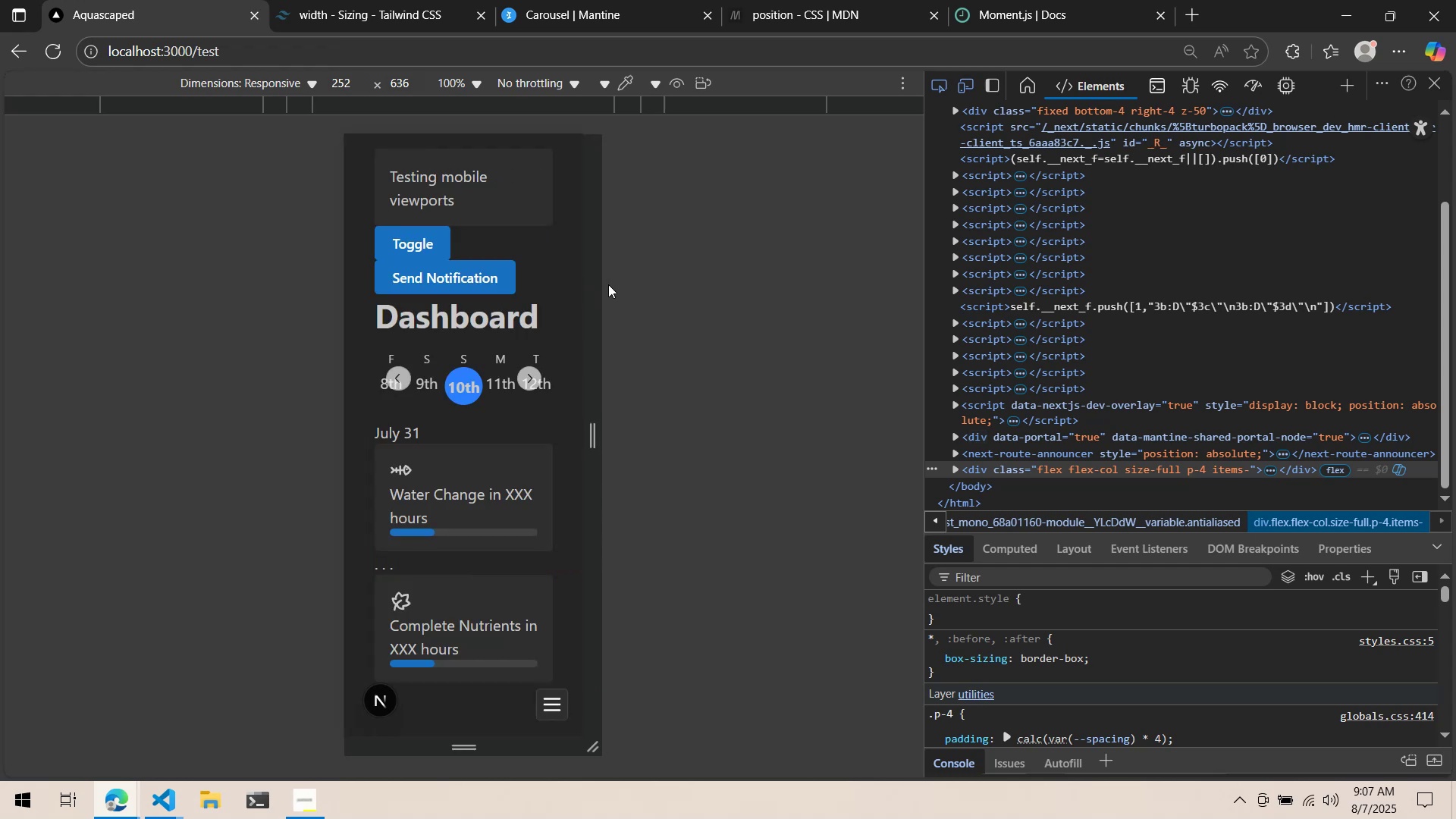 
key(Alt+Tab)
 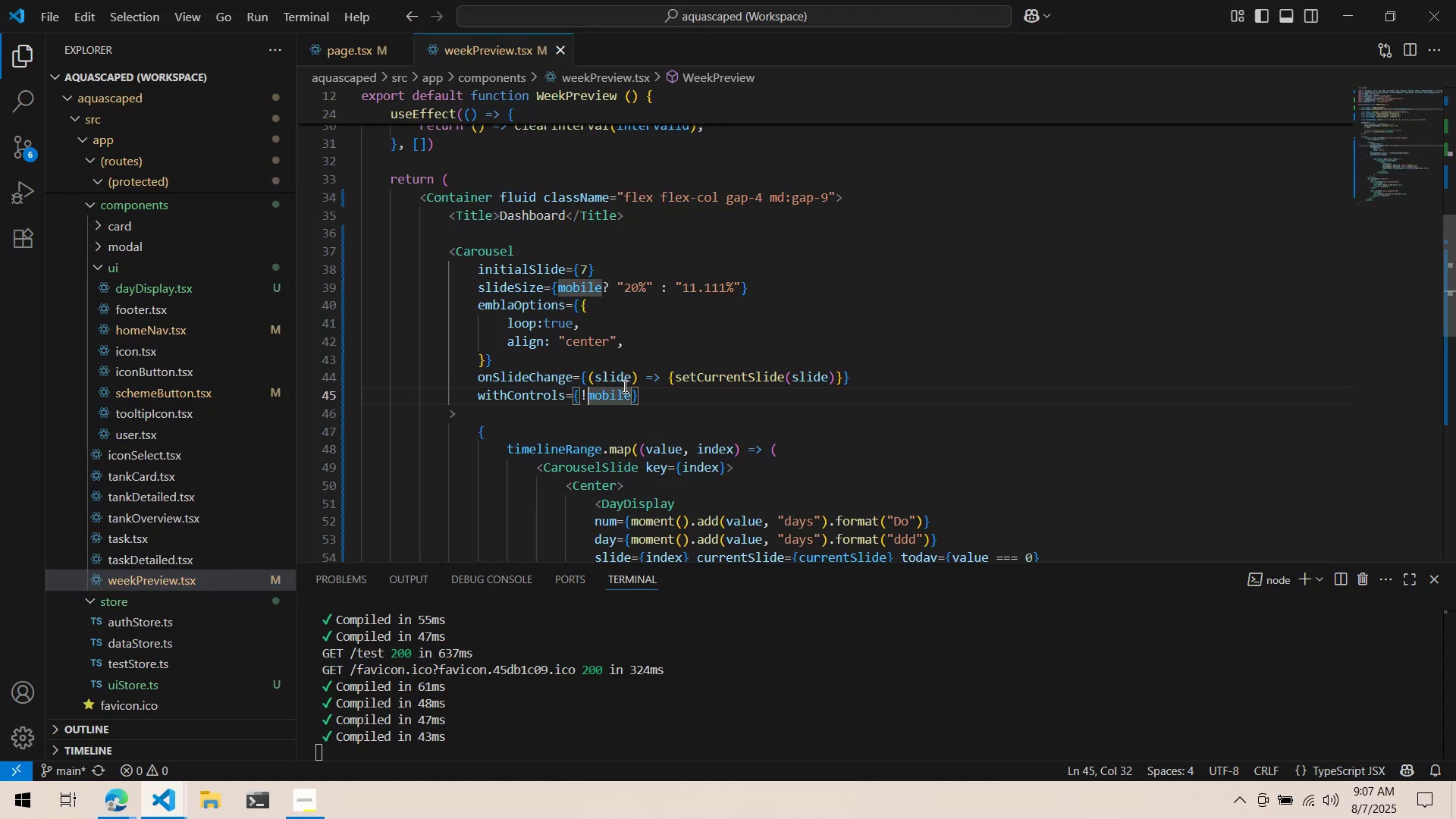 
key(Alt+AltLeft)
 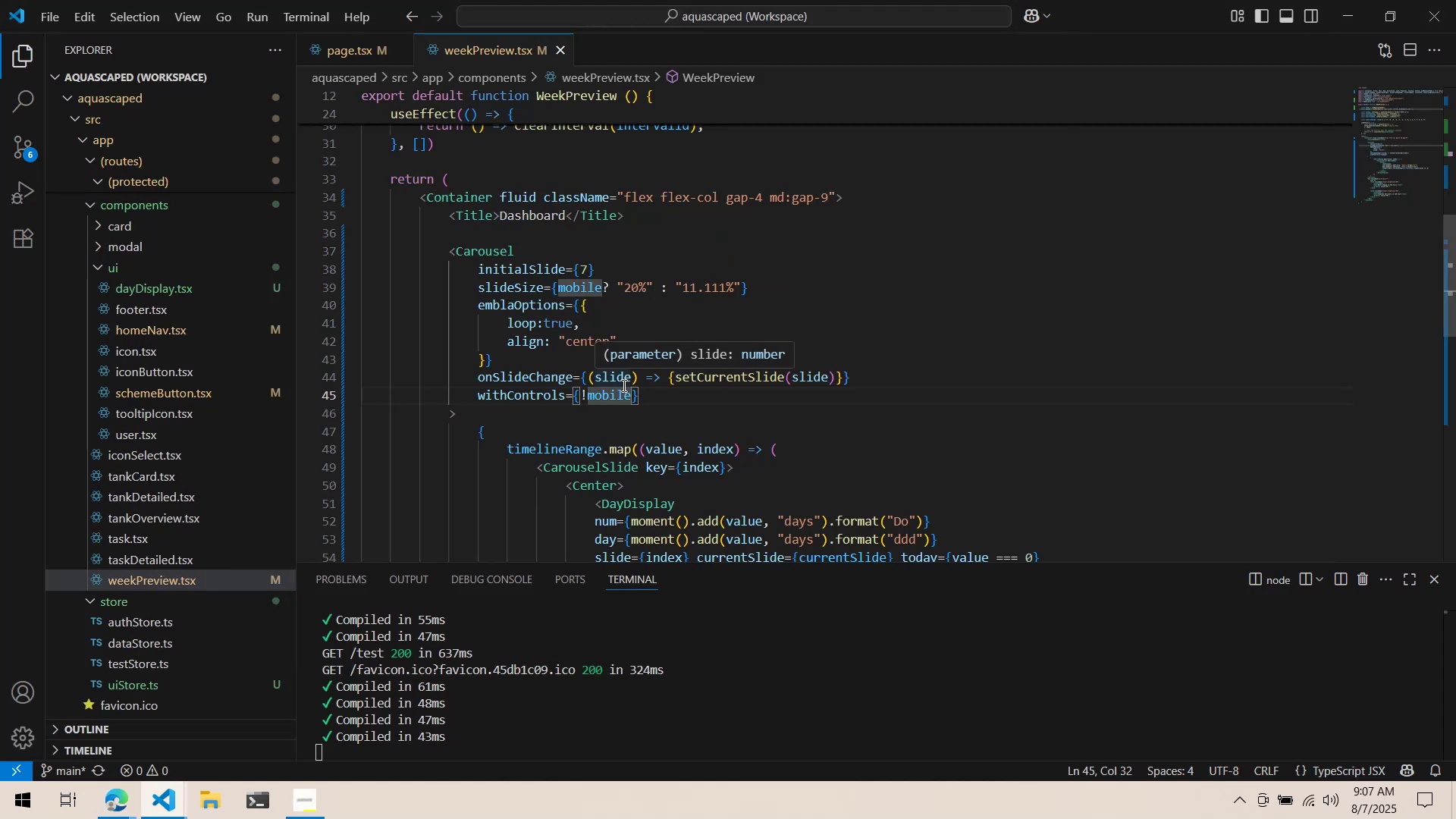 
key(Alt+Tab)
 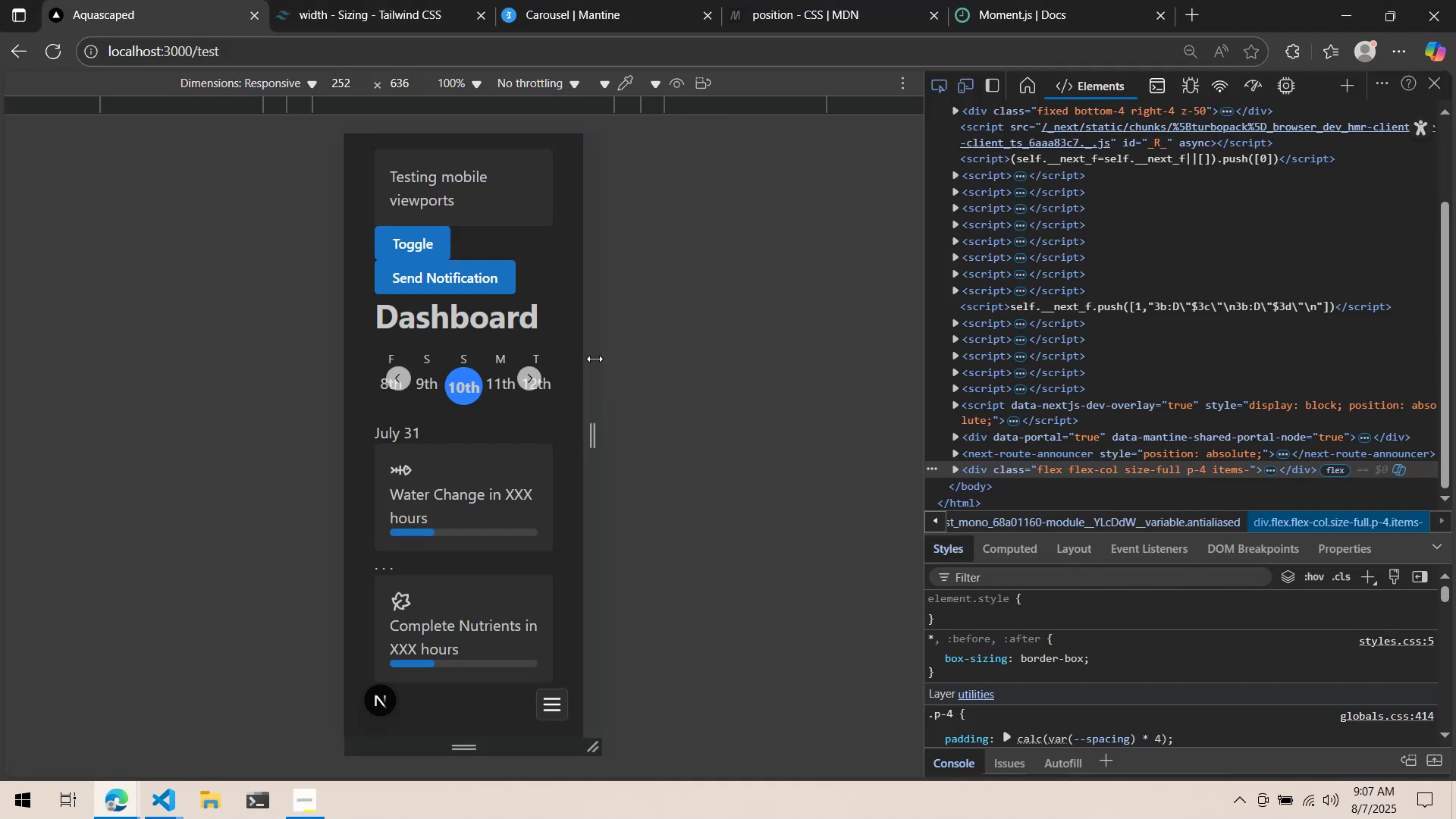 
left_click_drag(start_coordinate=[595, 359], to_coordinate=[754, 363])
 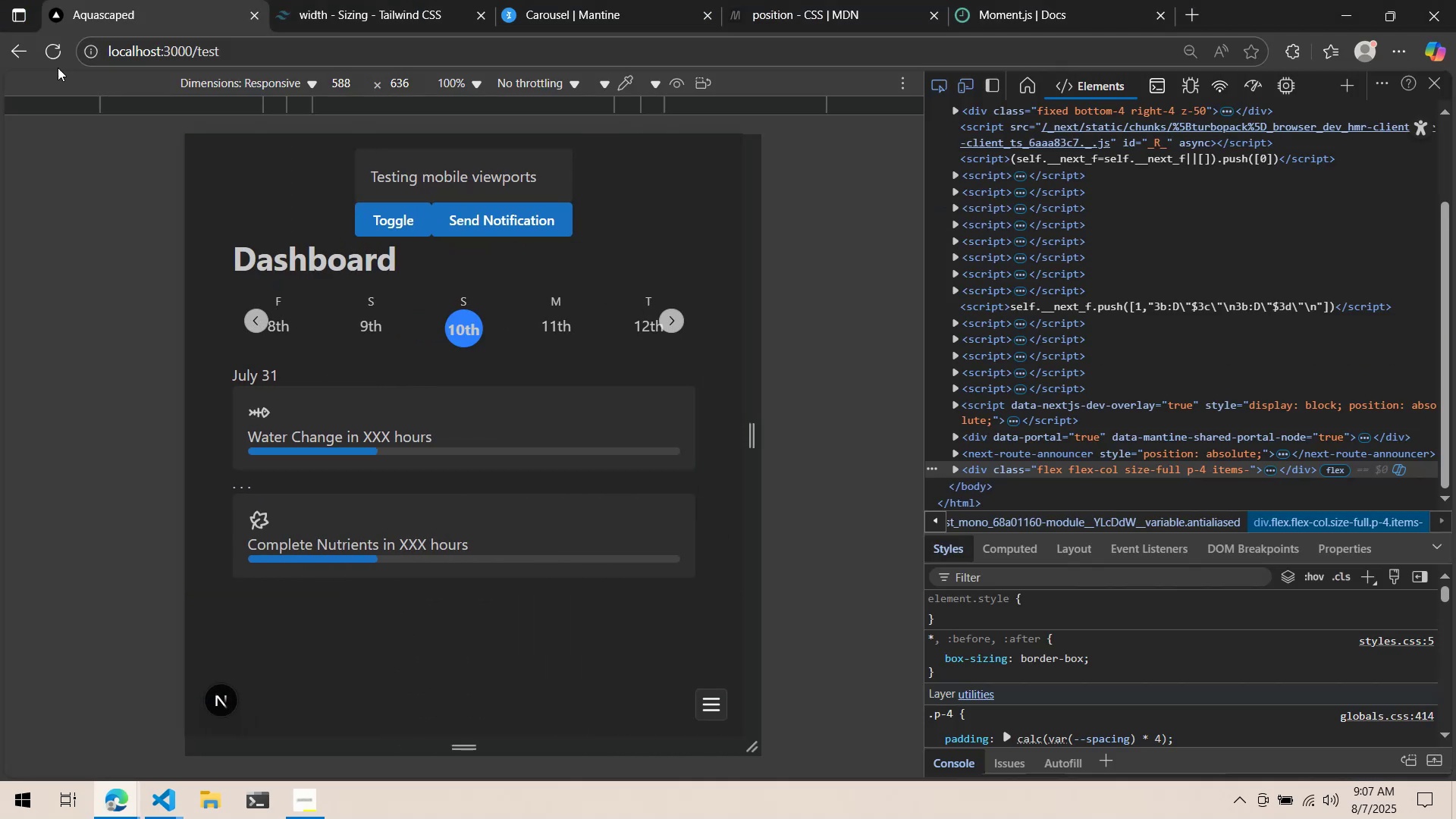 
left_click([47, 55])
 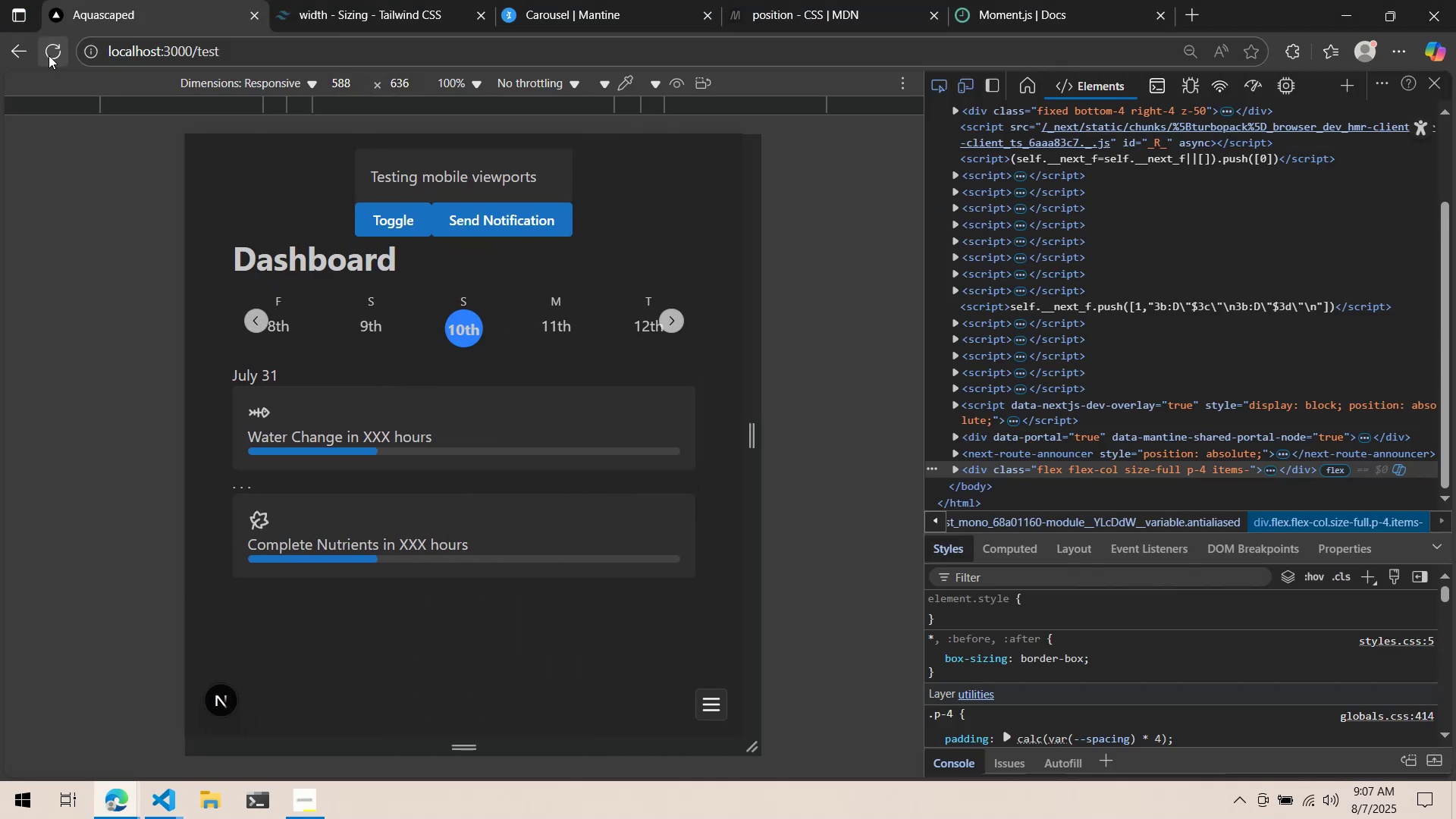 
key(Alt+AltLeft)
 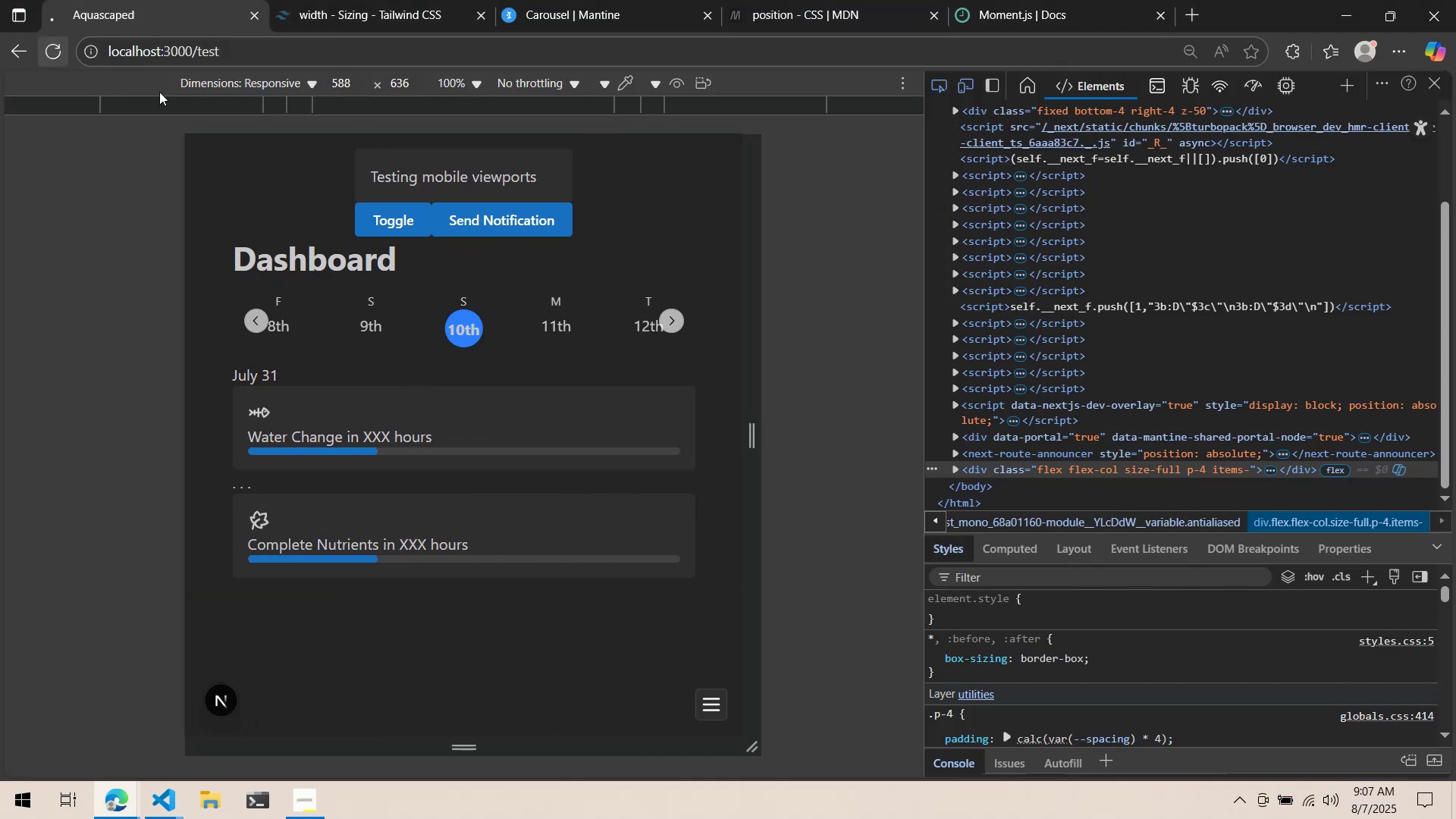 
key(Alt+Tab)
 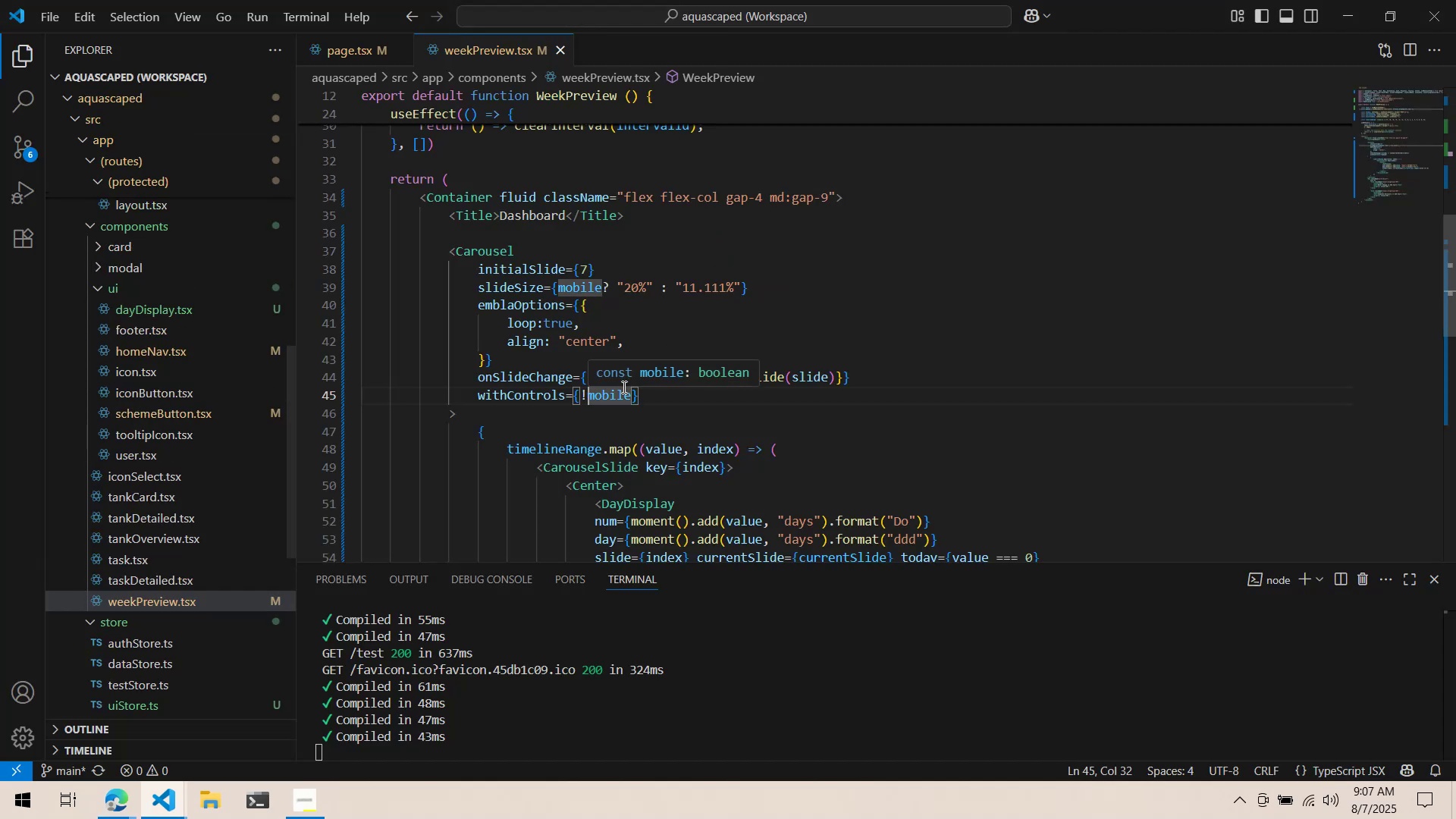 
left_click([731, 406])
 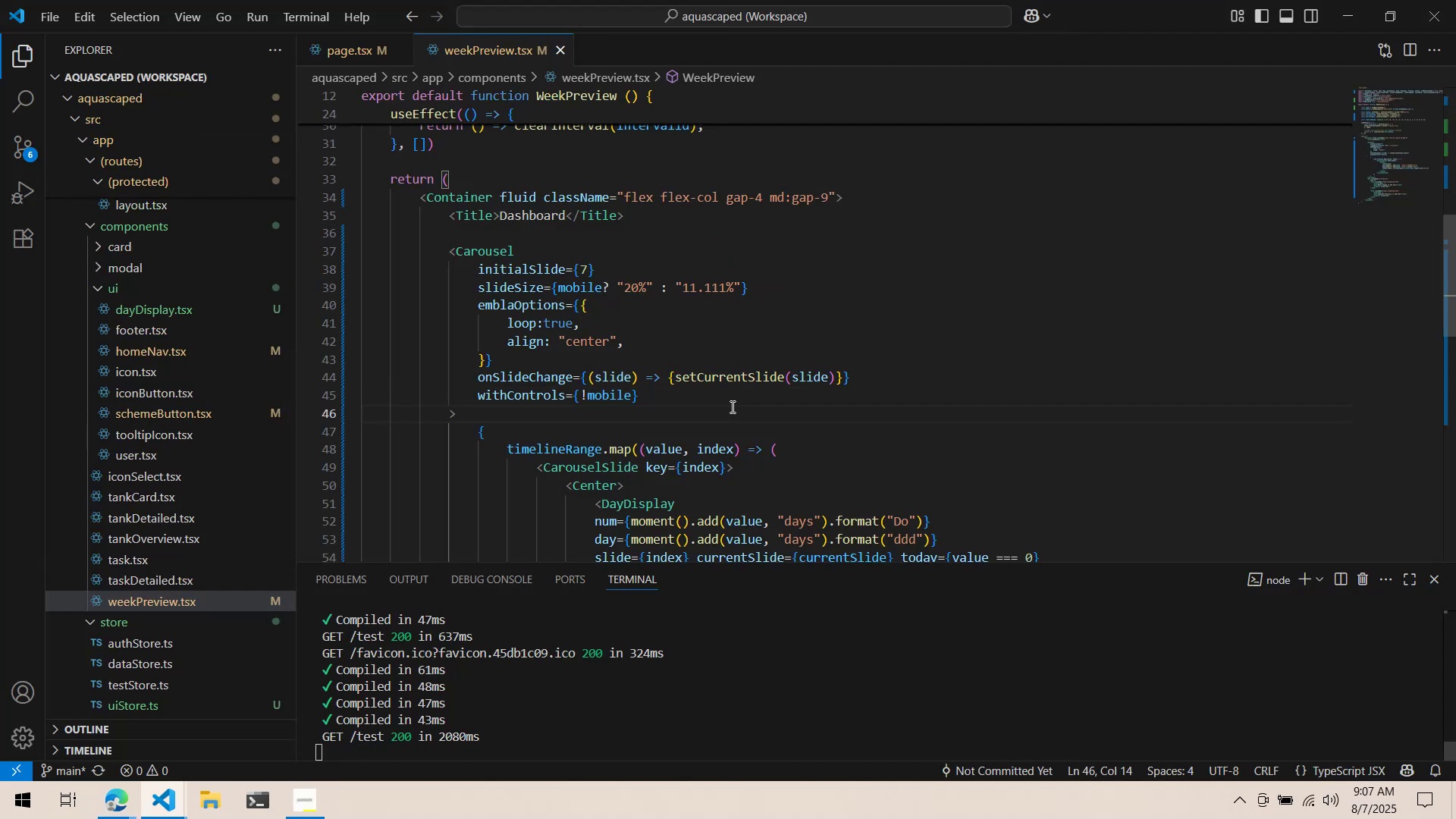 
key(Alt+AltLeft)
 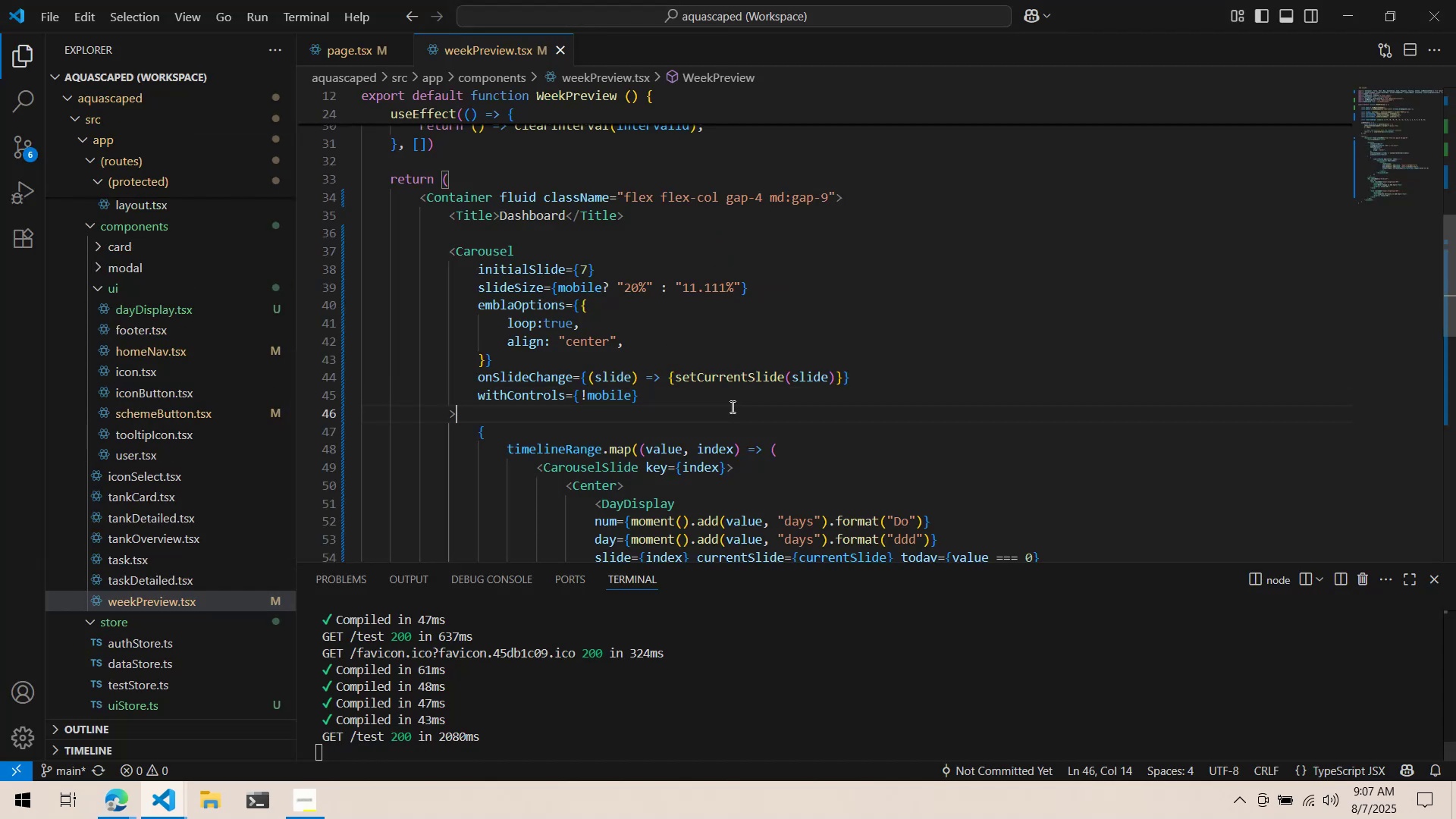 
key(Alt+Tab)
 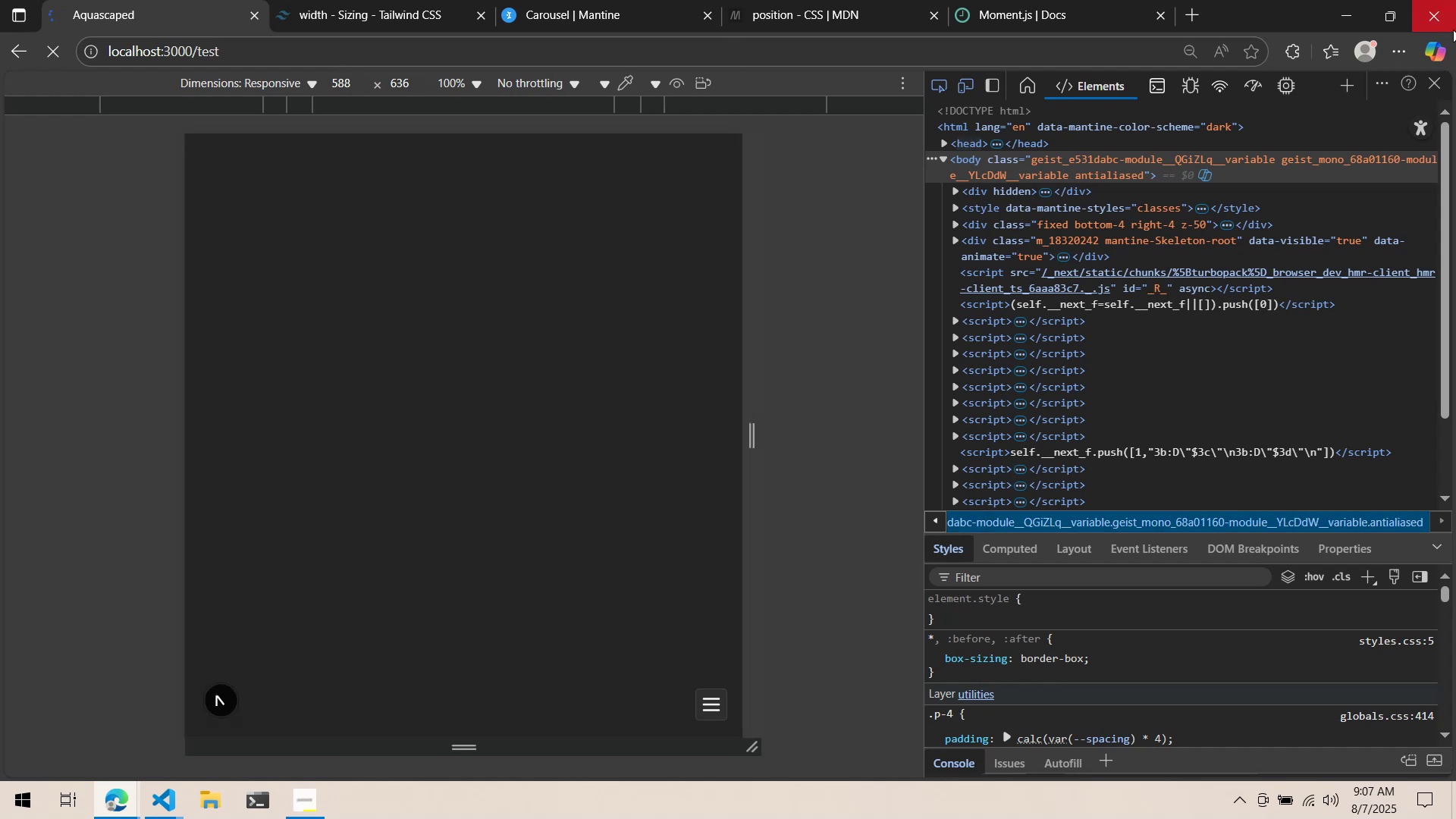 
left_click([1434, 88])
 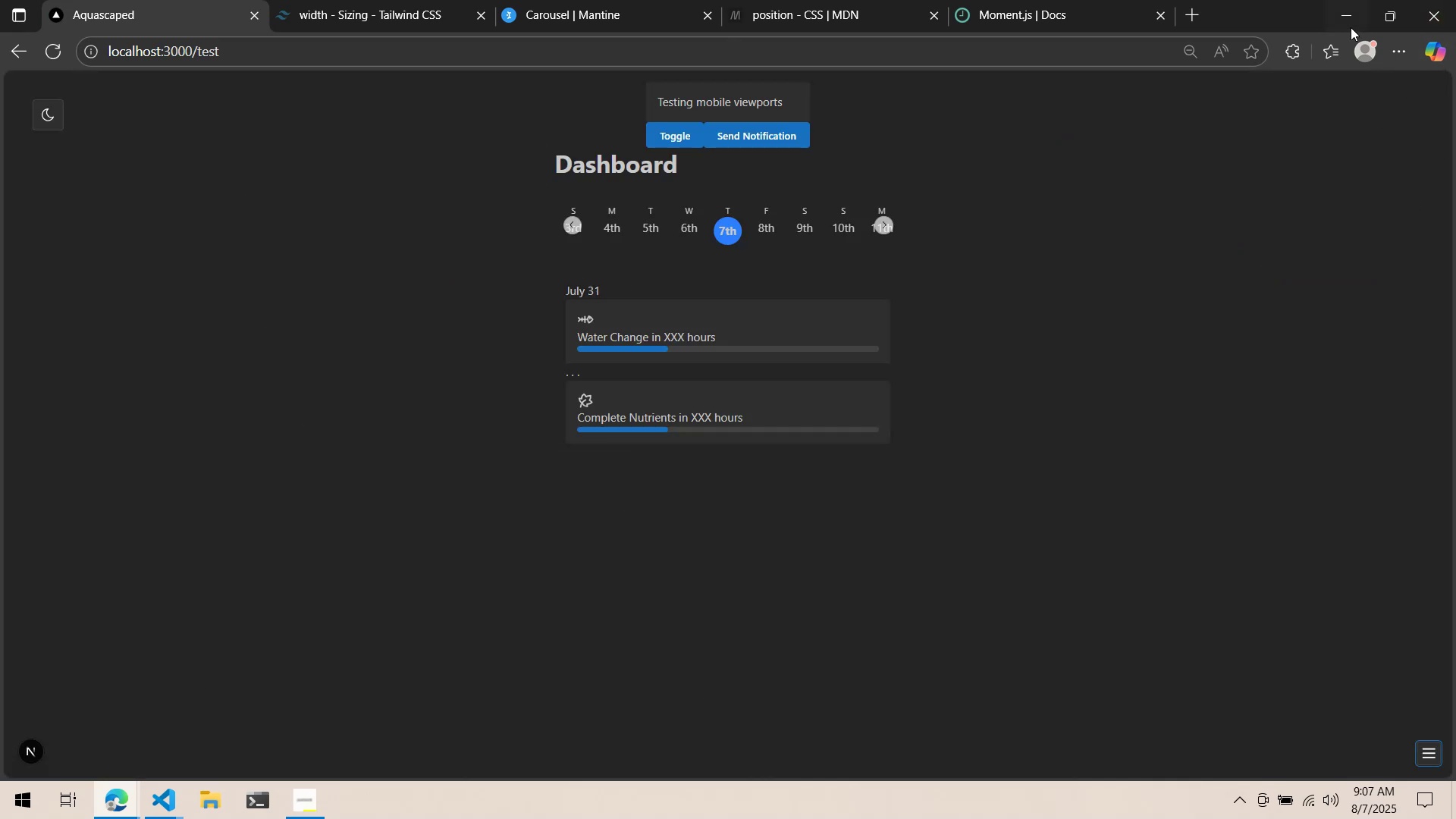 
right_click([1200, 149])
 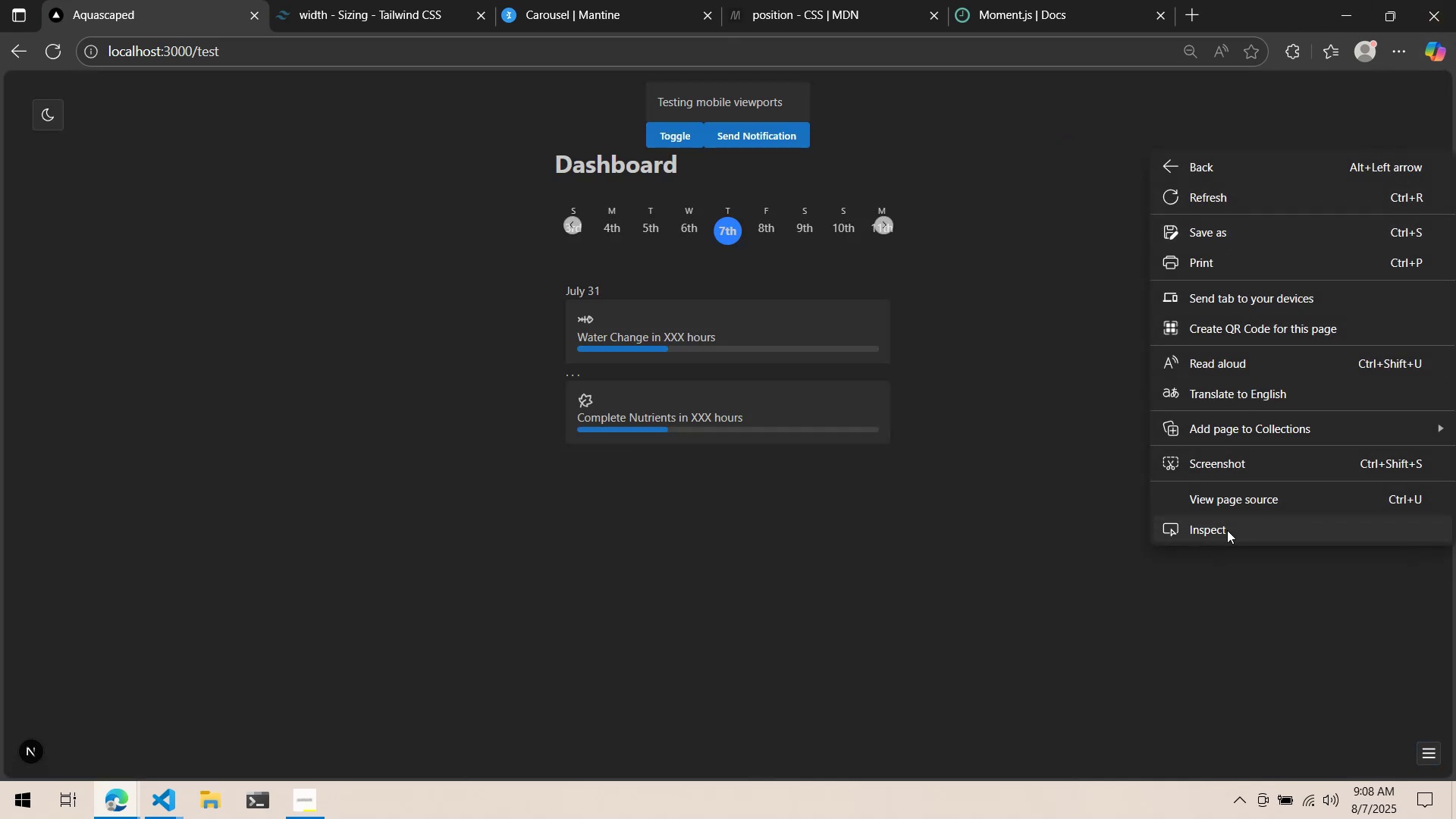 
left_click([1227, 530])
 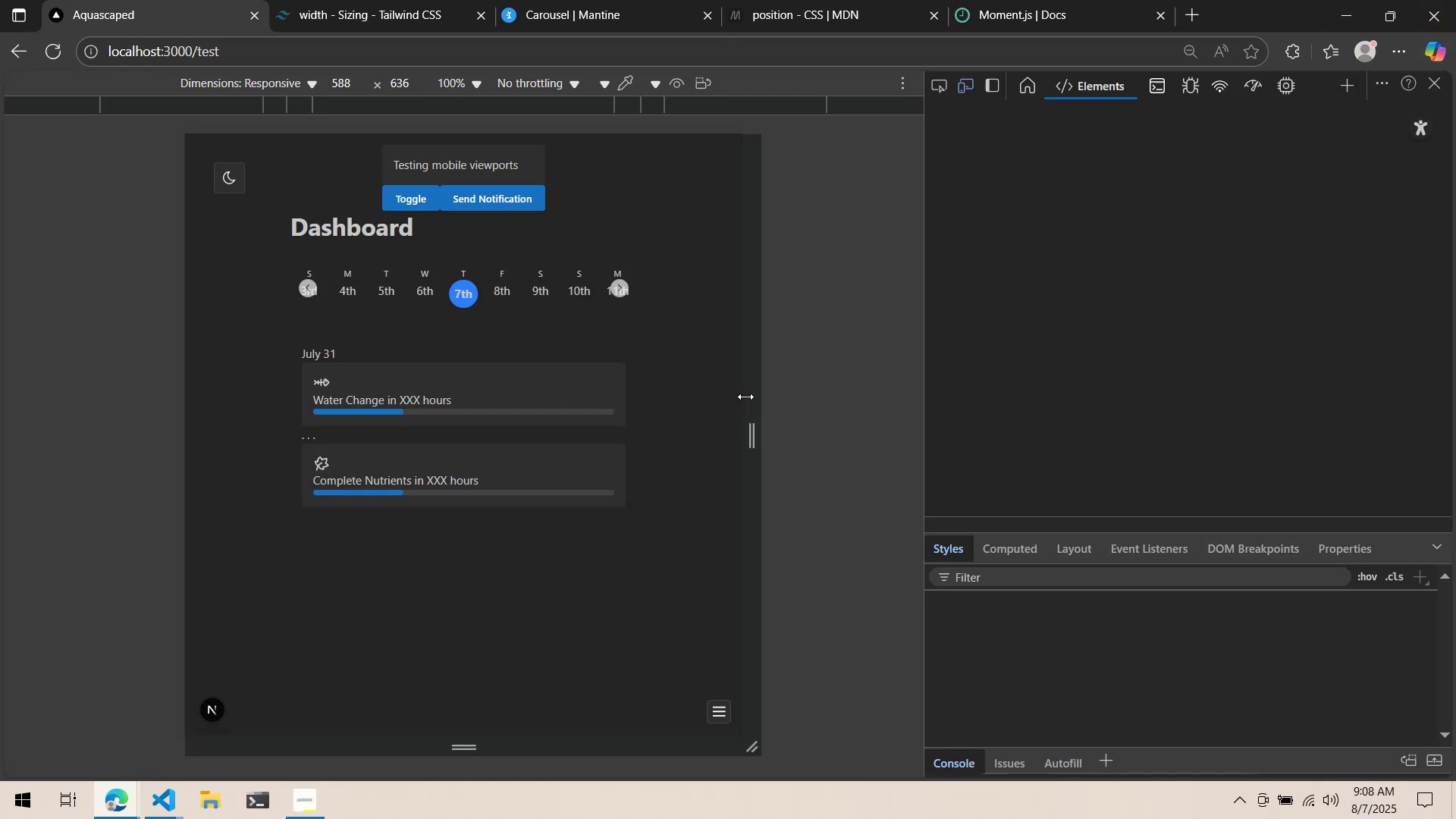 
left_click_drag(start_coordinate=[748, 397], to_coordinate=[733, 406])
 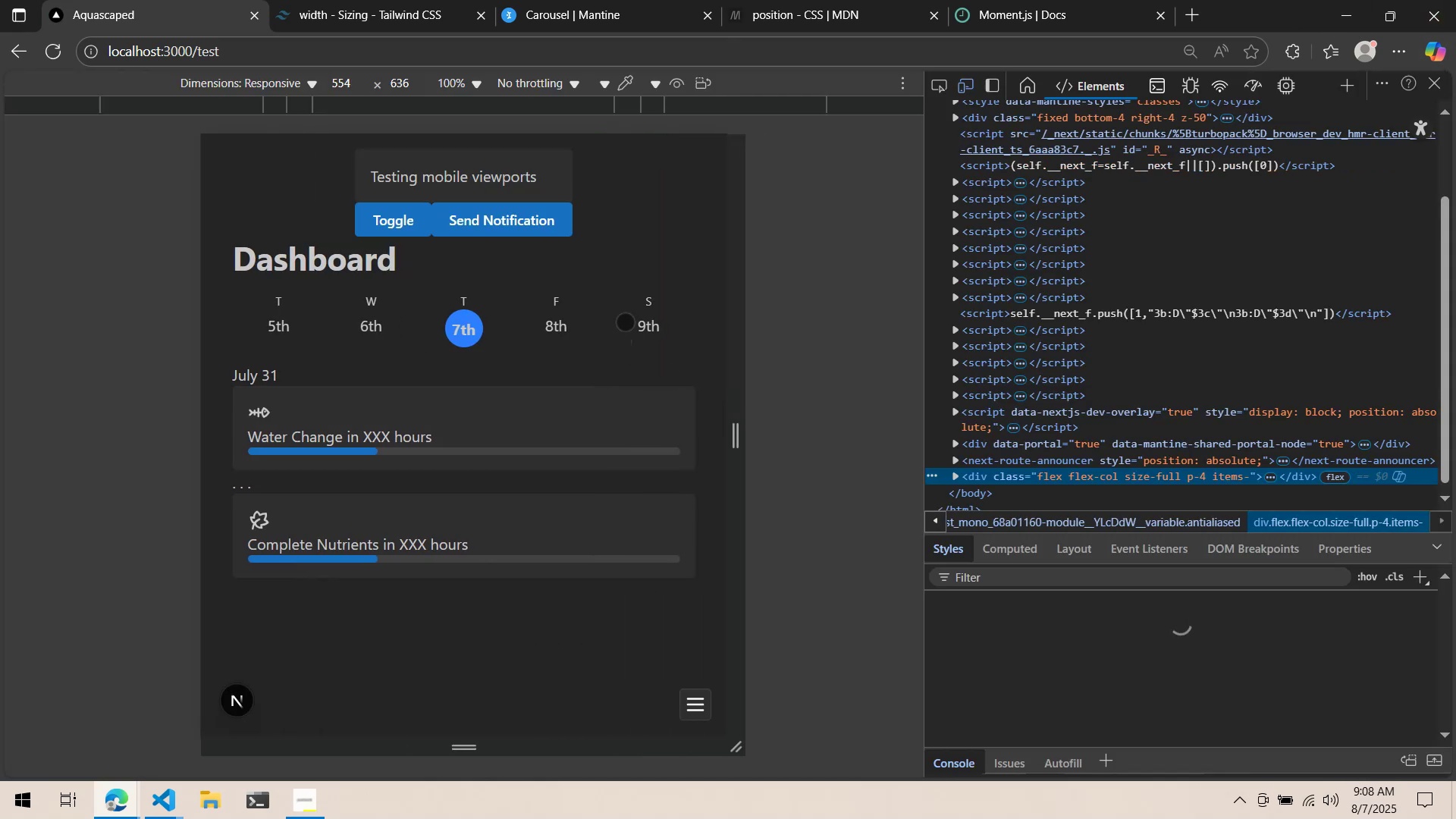 
left_click_drag(start_coordinate=[625, 322], to_coordinate=[480, 331])
 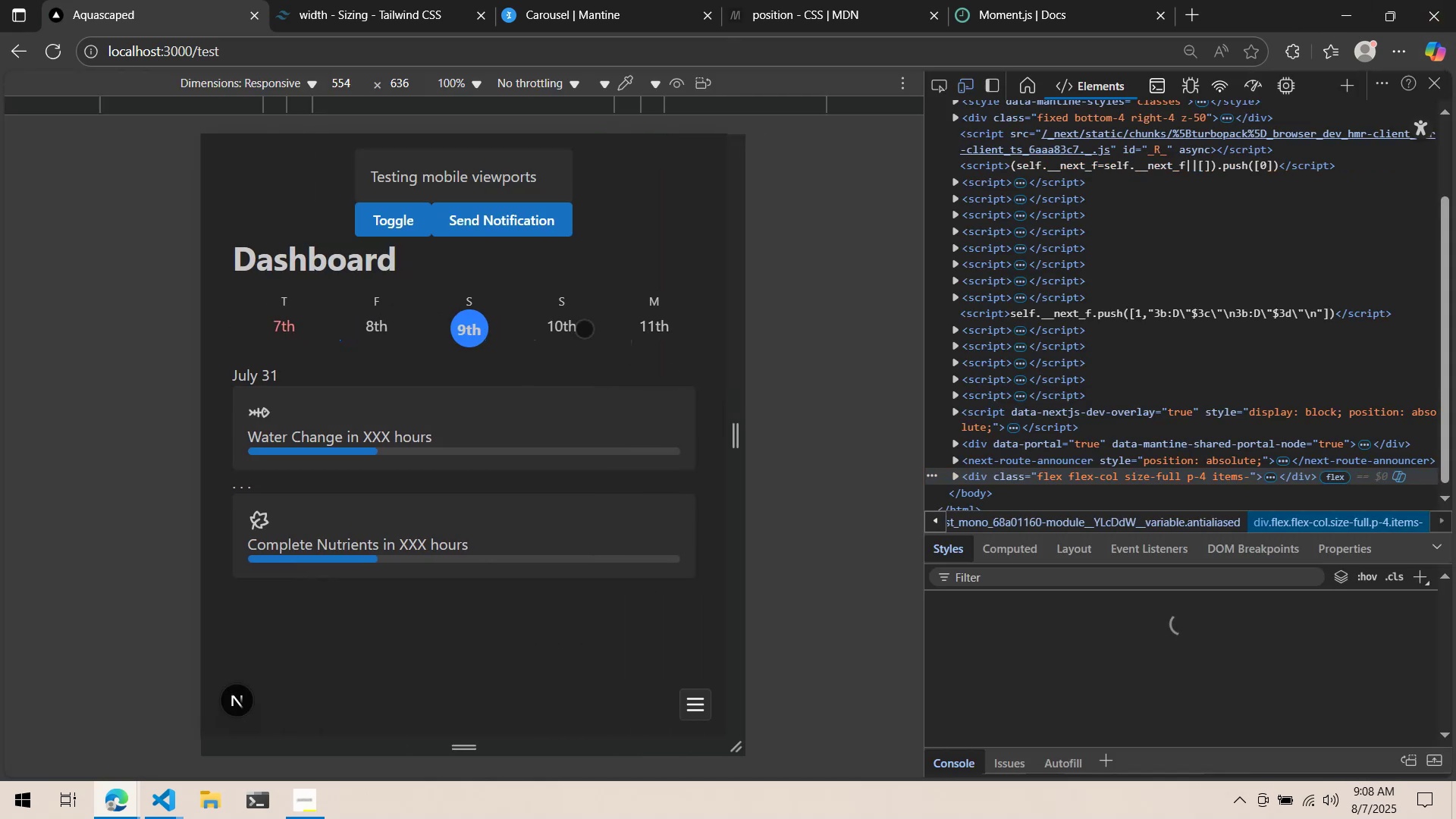 
left_click_drag(start_coordinate=[594, 322], to_coordinate=[459, 321])
 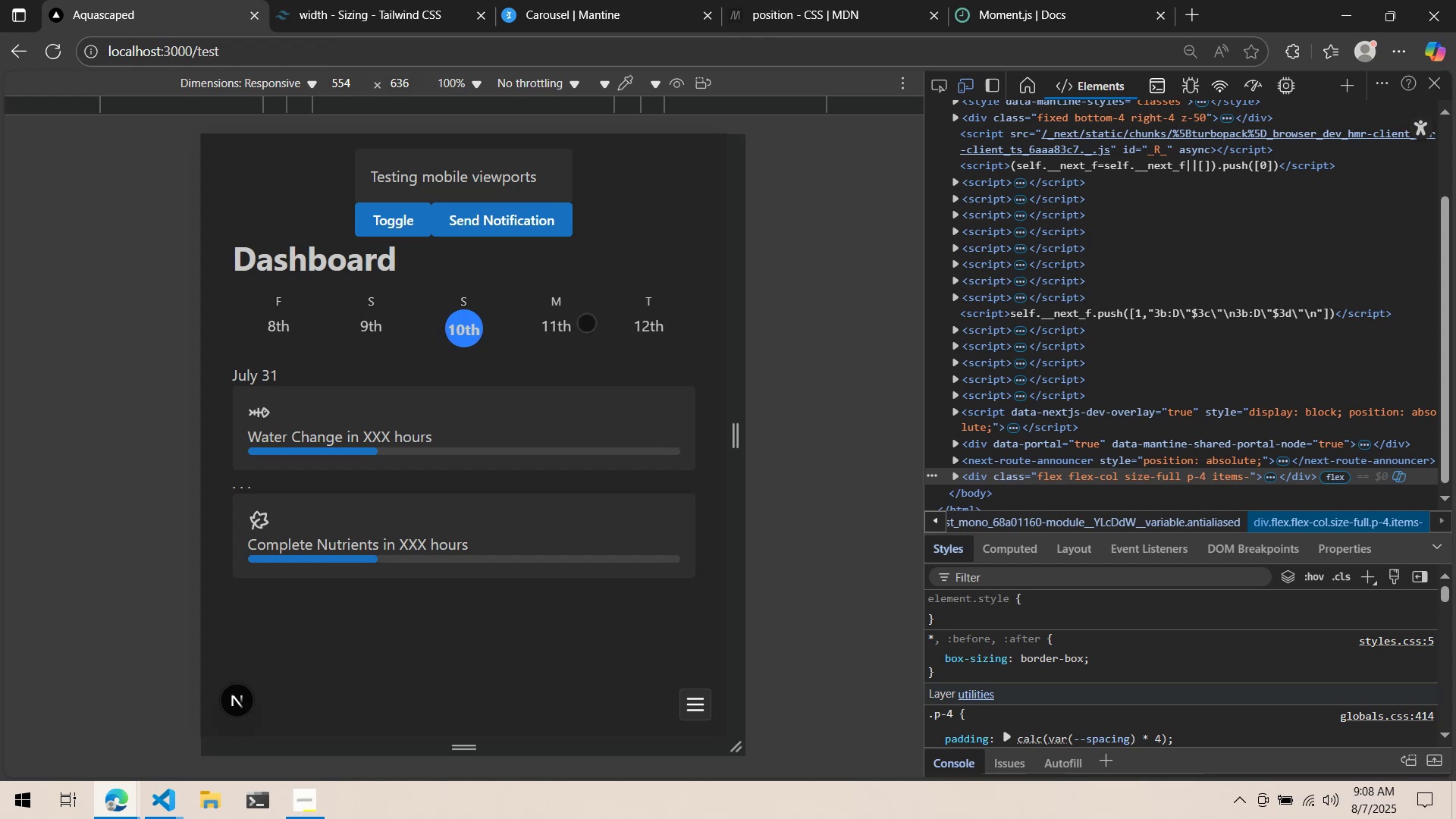 
left_click_drag(start_coordinate=[583, 323], to_coordinate=[350, 333])
 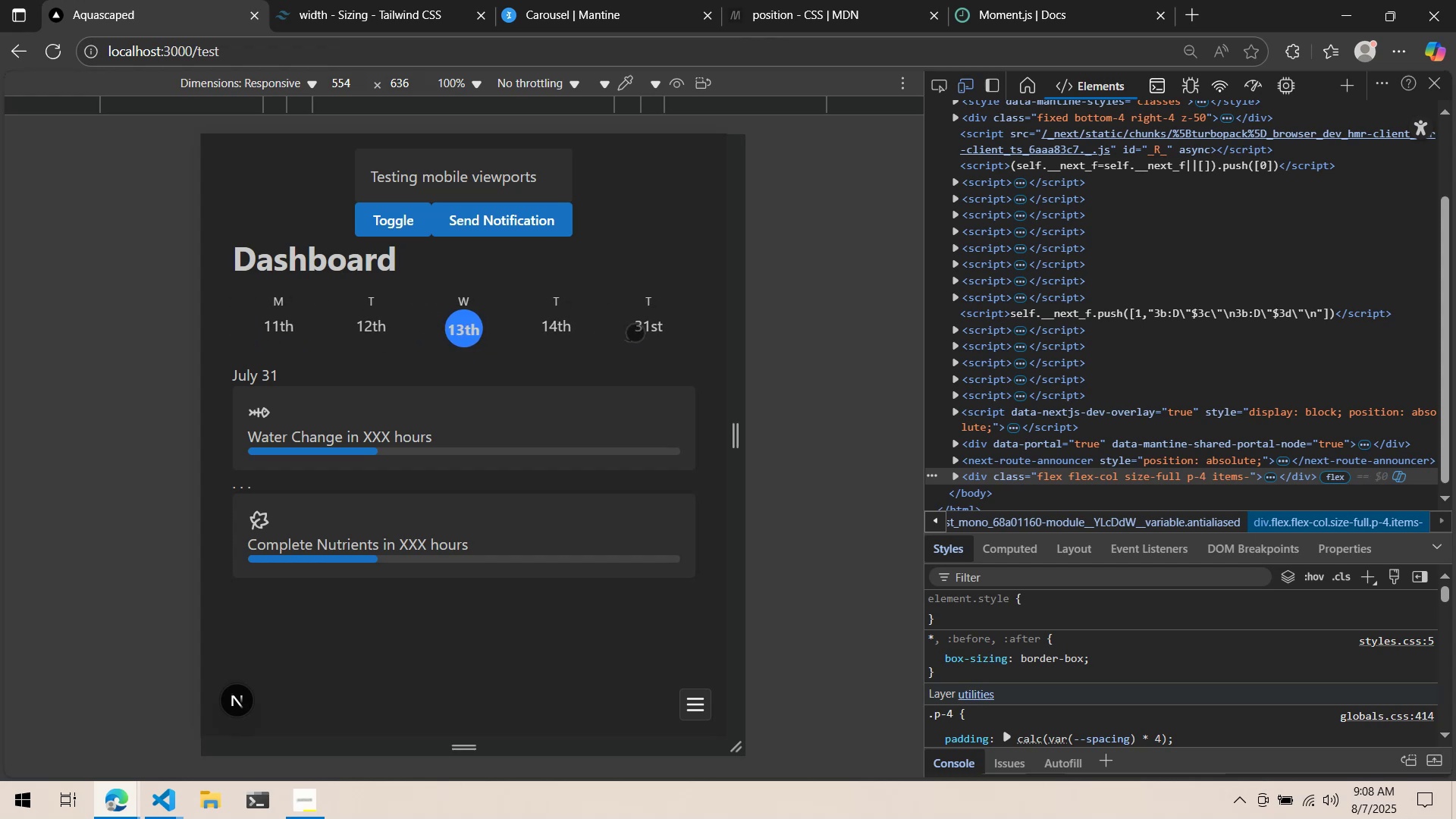 
left_click_drag(start_coordinate=[648, 331], to_coordinate=[439, 334])
 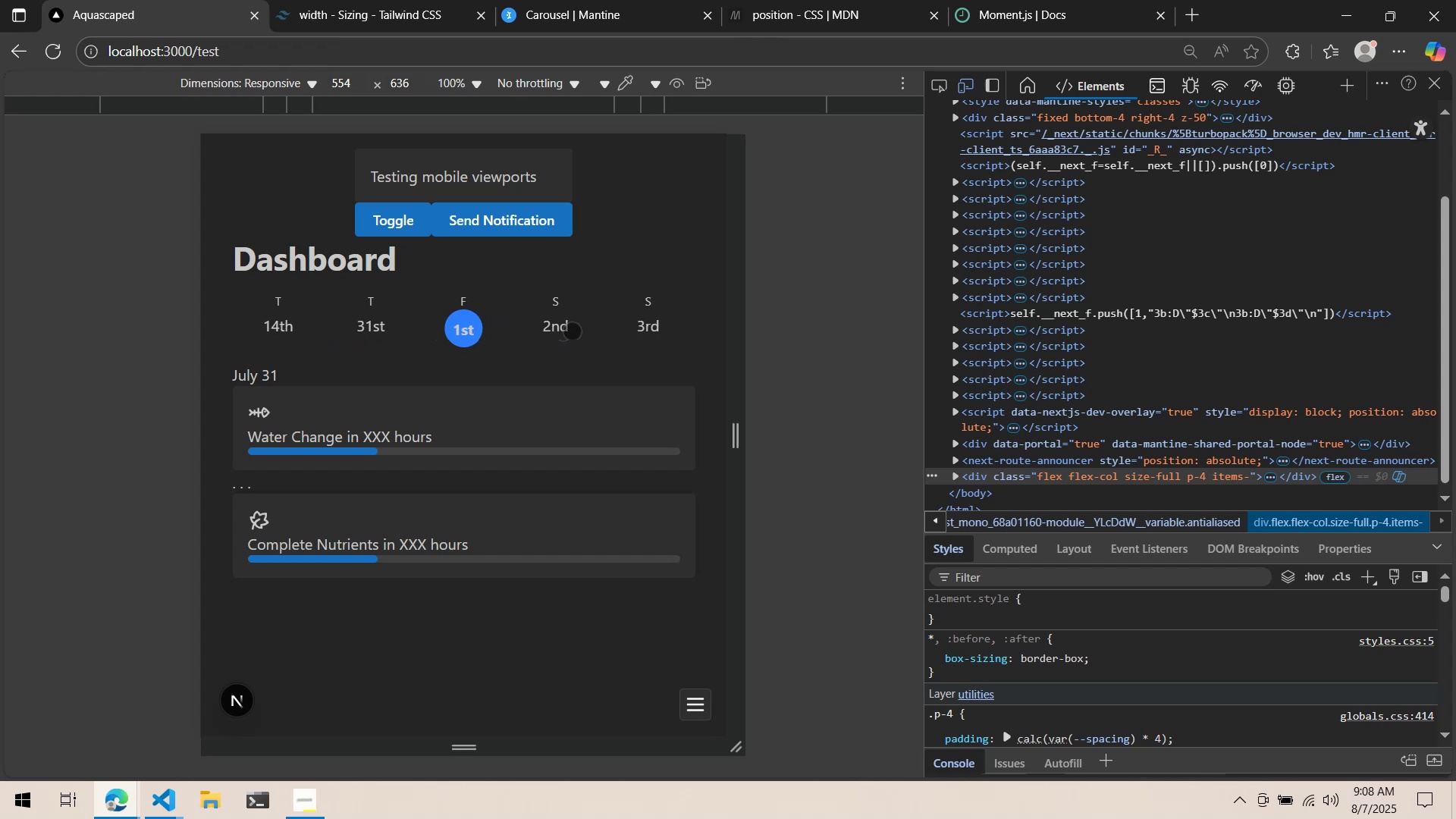 
left_click_drag(start_coordinate=[639, 331], to_coordinate=[523, 339])
 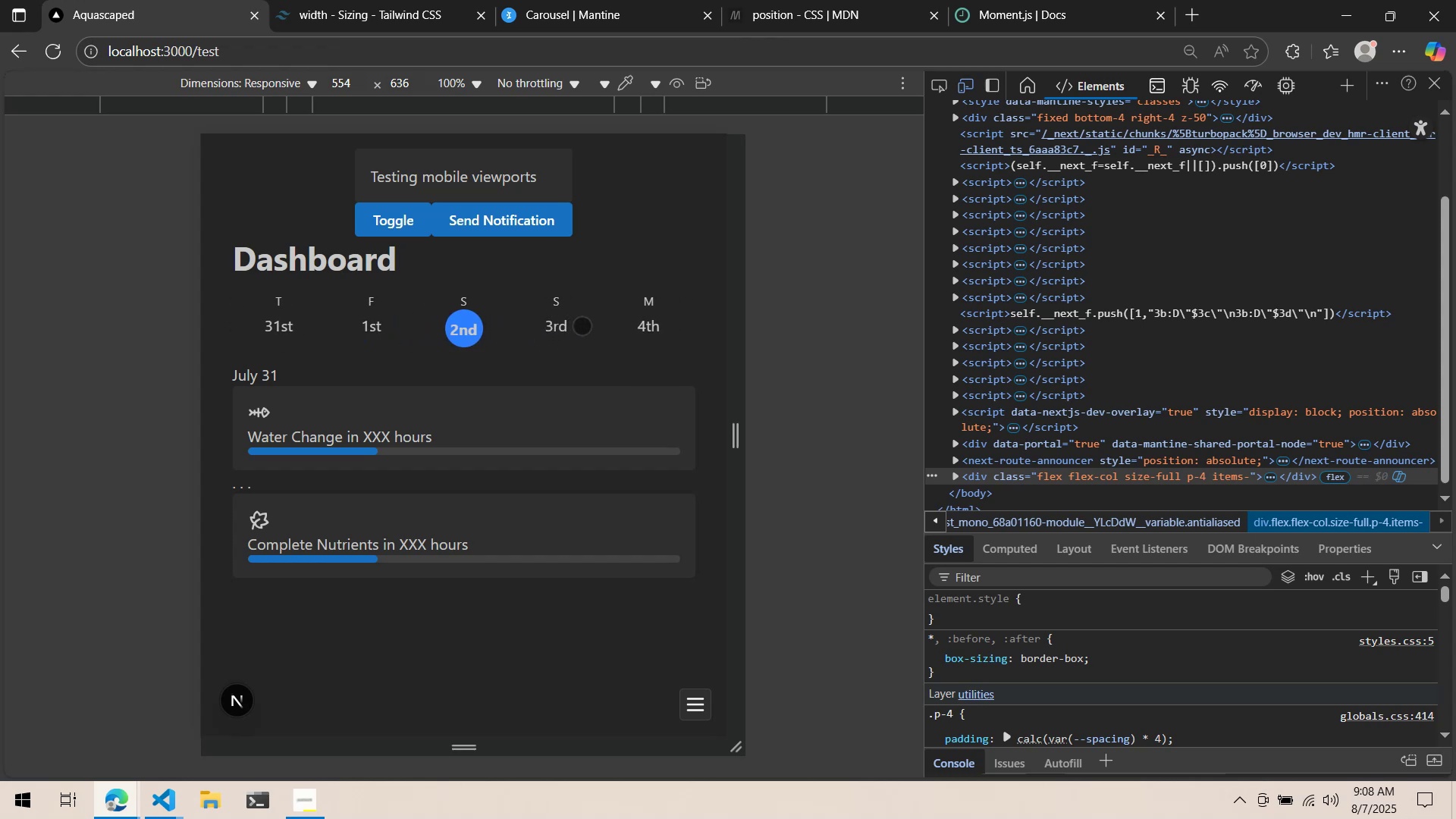 
left_click_drag(start_coordinate=[623, 327], to_coordinate=[488, 331])
 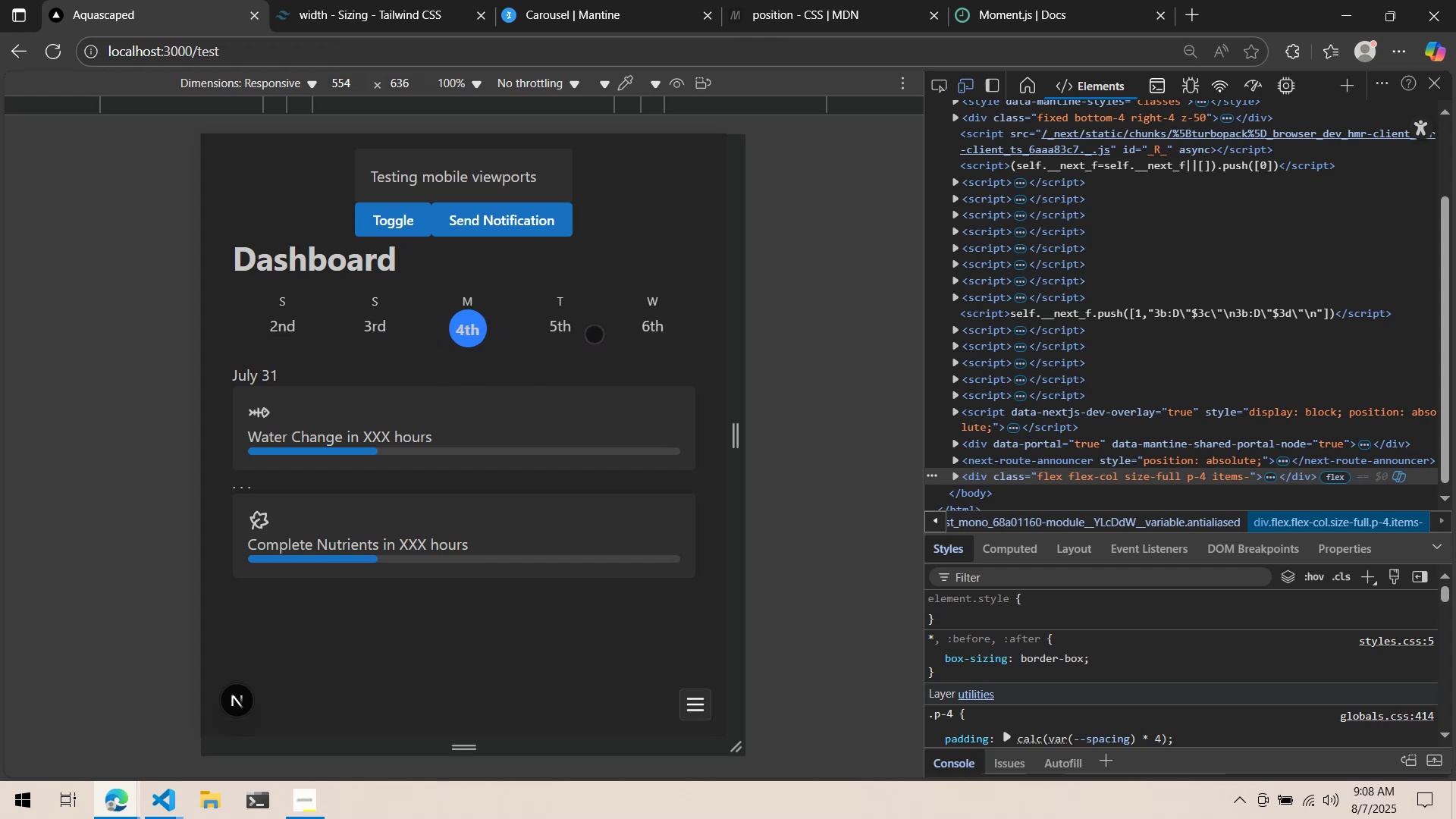 
left_click_drag(start_coordinate=[622, 334], to_coordinate=[253, 337])
 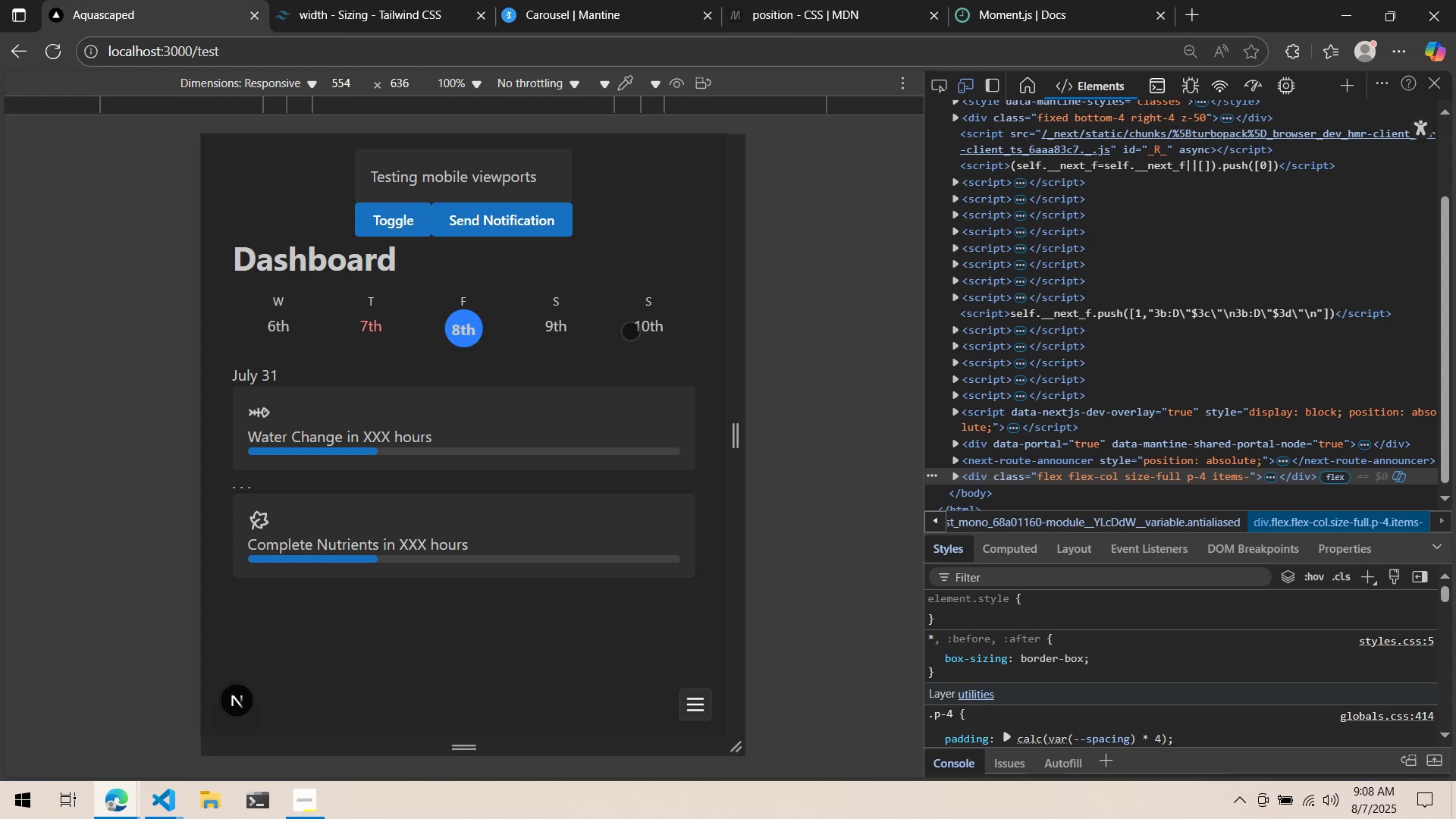 
left_click_drag(start_coordinate=[648, 328], to_coordinate=[723, 321])
 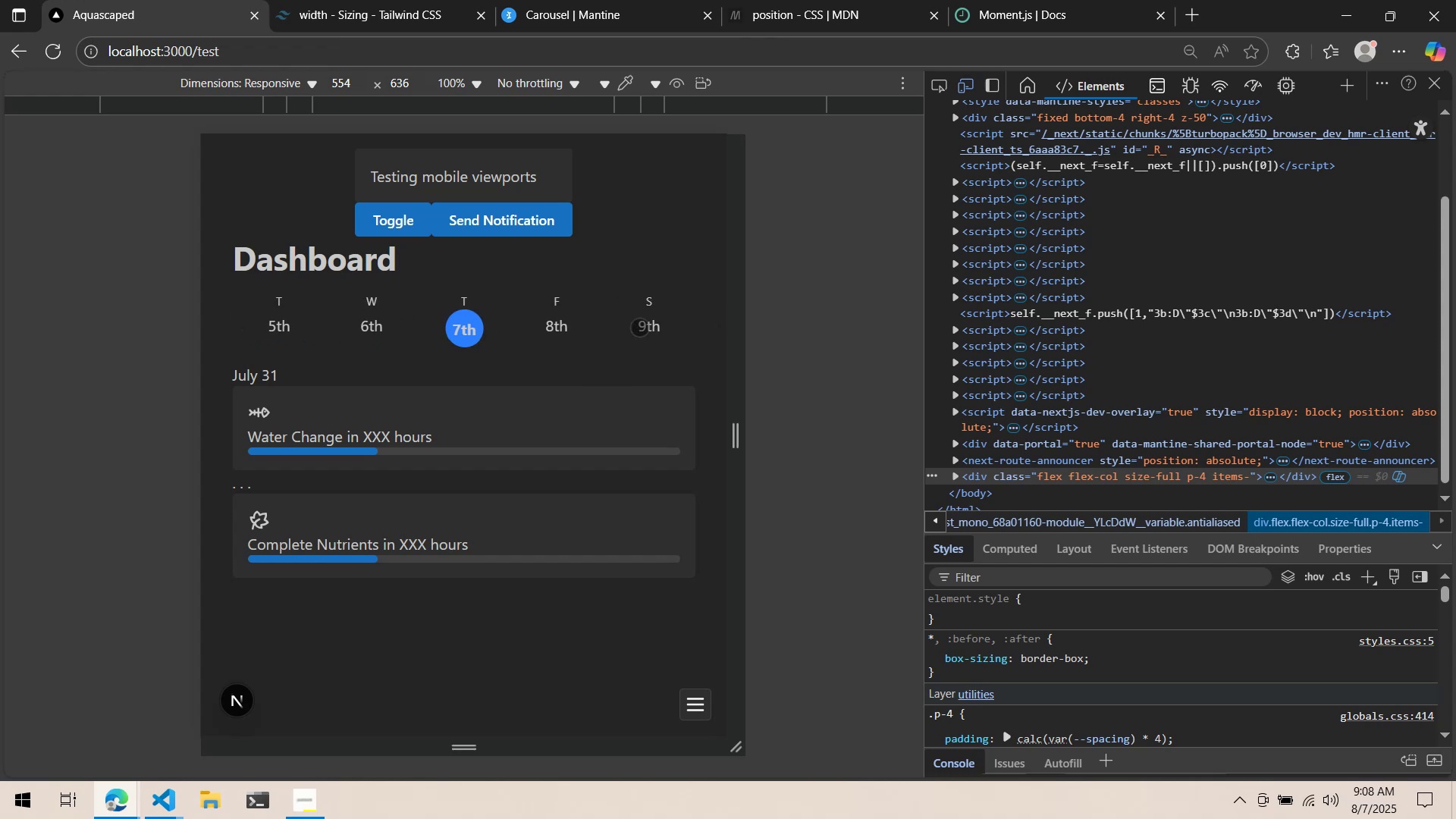 
left_click_drag(start_coordinate=[628, 327], to_coordinate=[171, 327])
 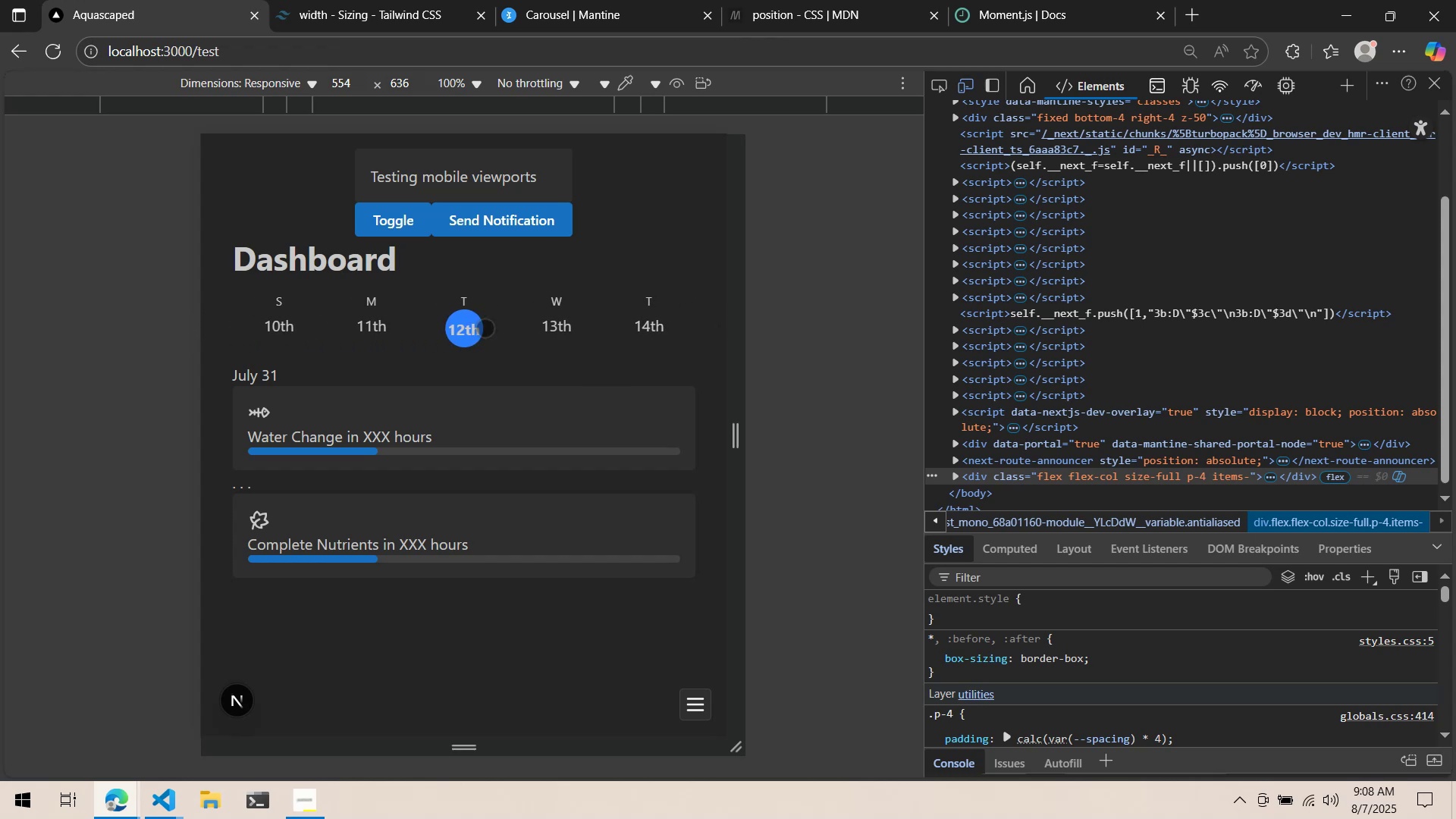 
left_click_drag(start_coordinate=[549, 328], to_coordinate=[488, 330])
 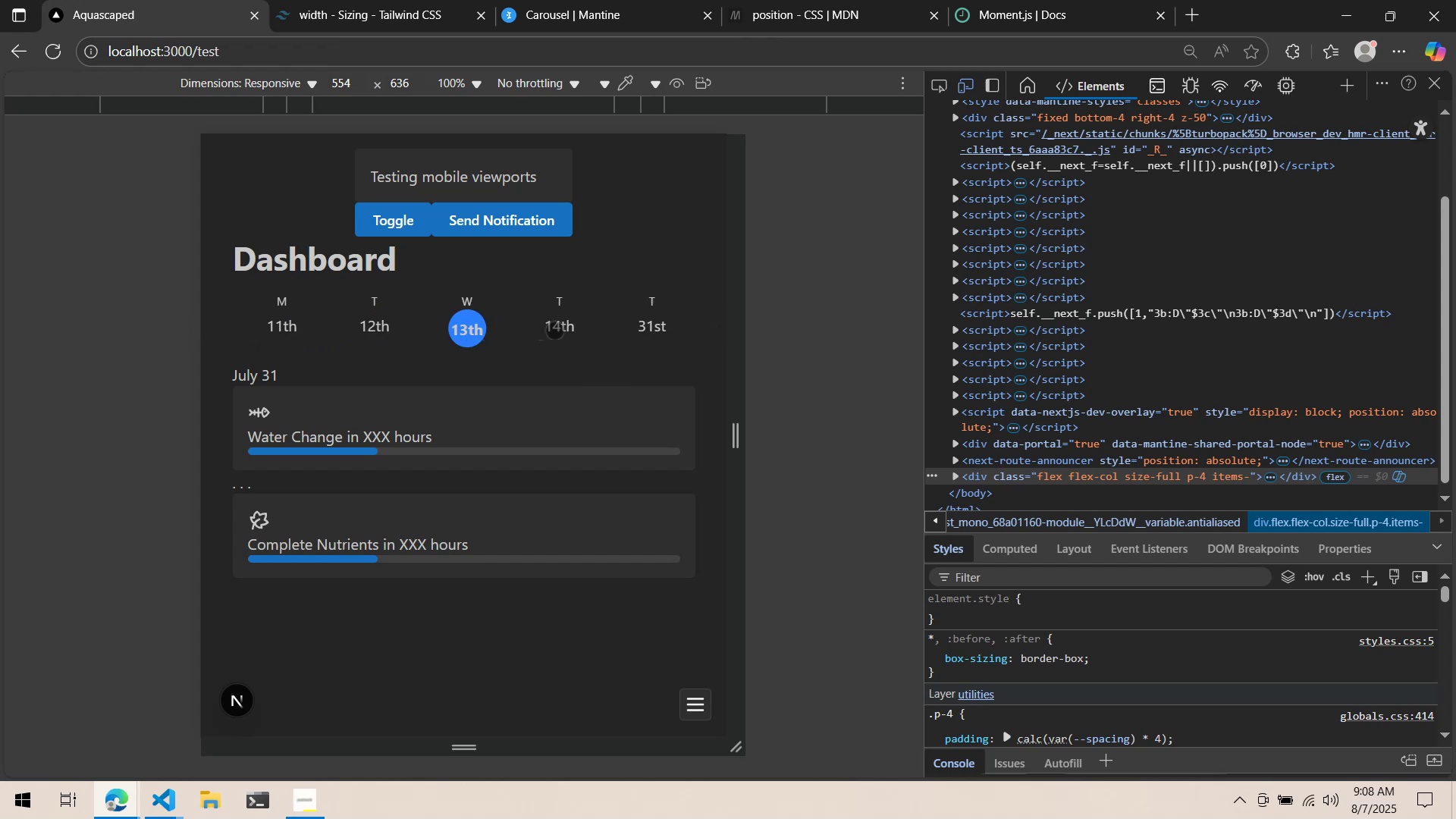 
left_click_drag(start_coordinate=[571, 330], to_coordinate=[450, 334])
 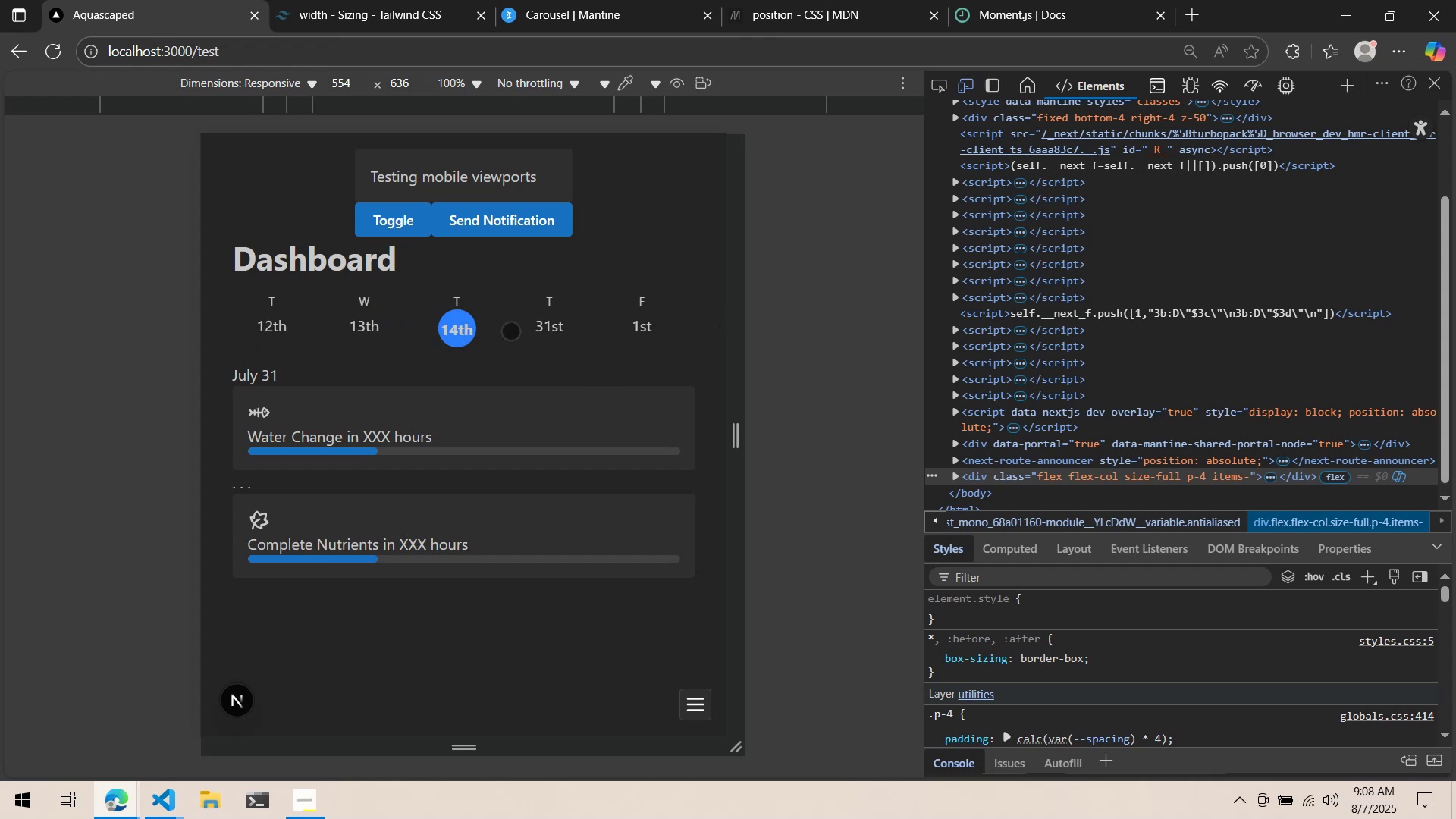 
left_click_drag(start_coordinate=[558, 330], to_coordinate=[423, 331])
 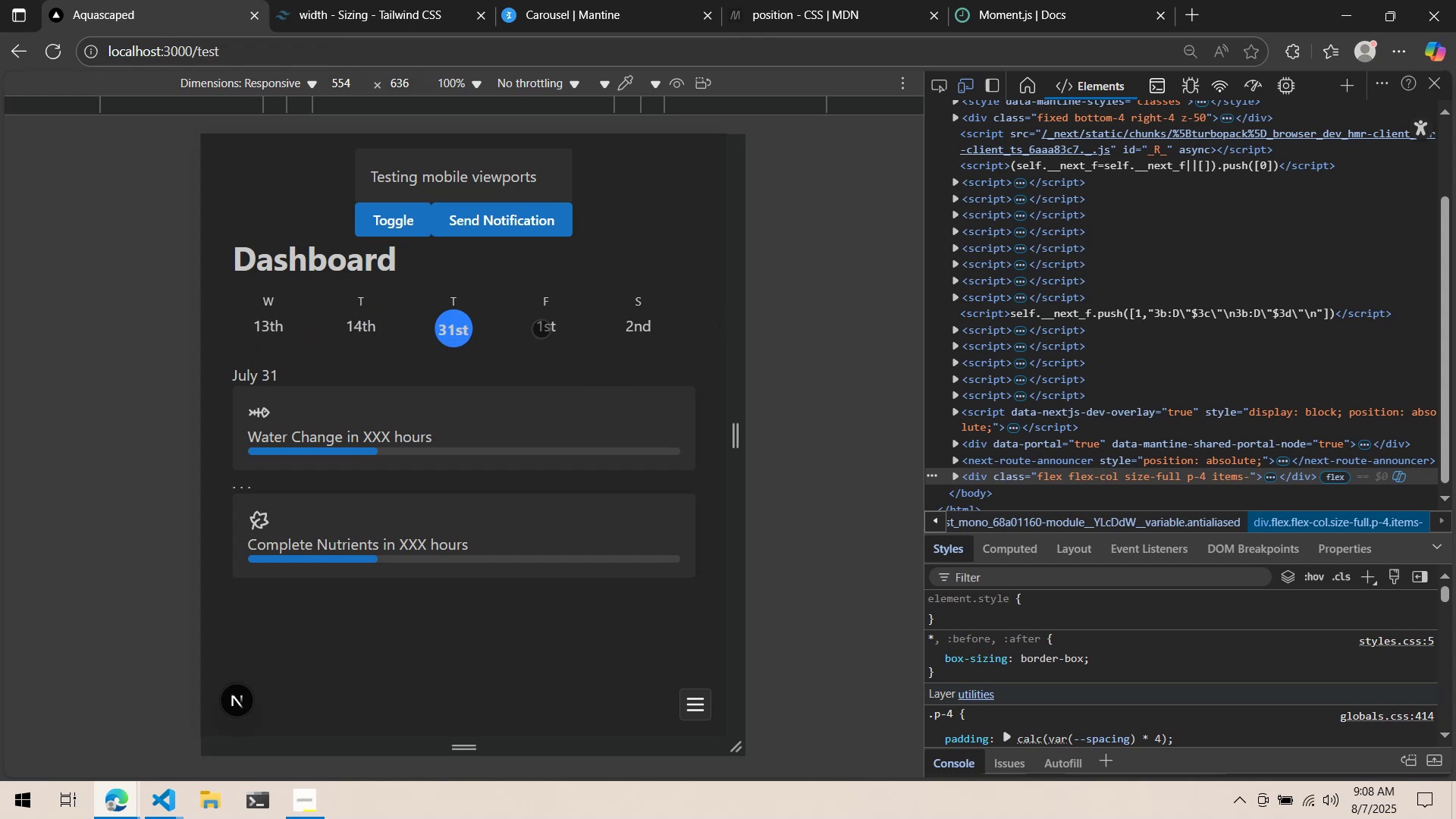 
left_click_drag(start_coordinate=[551, 328], to_coordinate=[405, 326])
 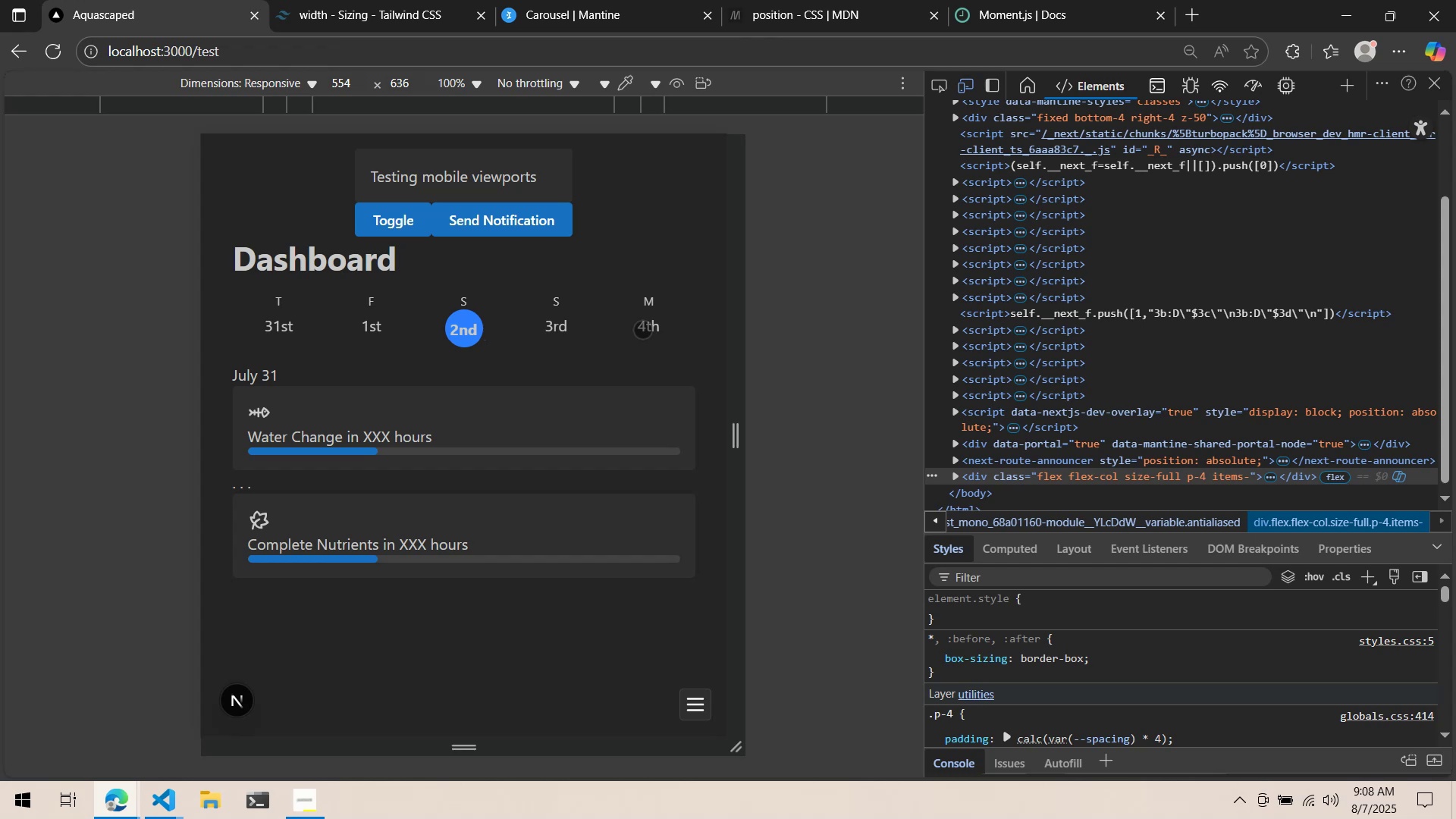 
left_click_drag(start_coordinate=[642, 329], to_coordinate=[521, 334])
 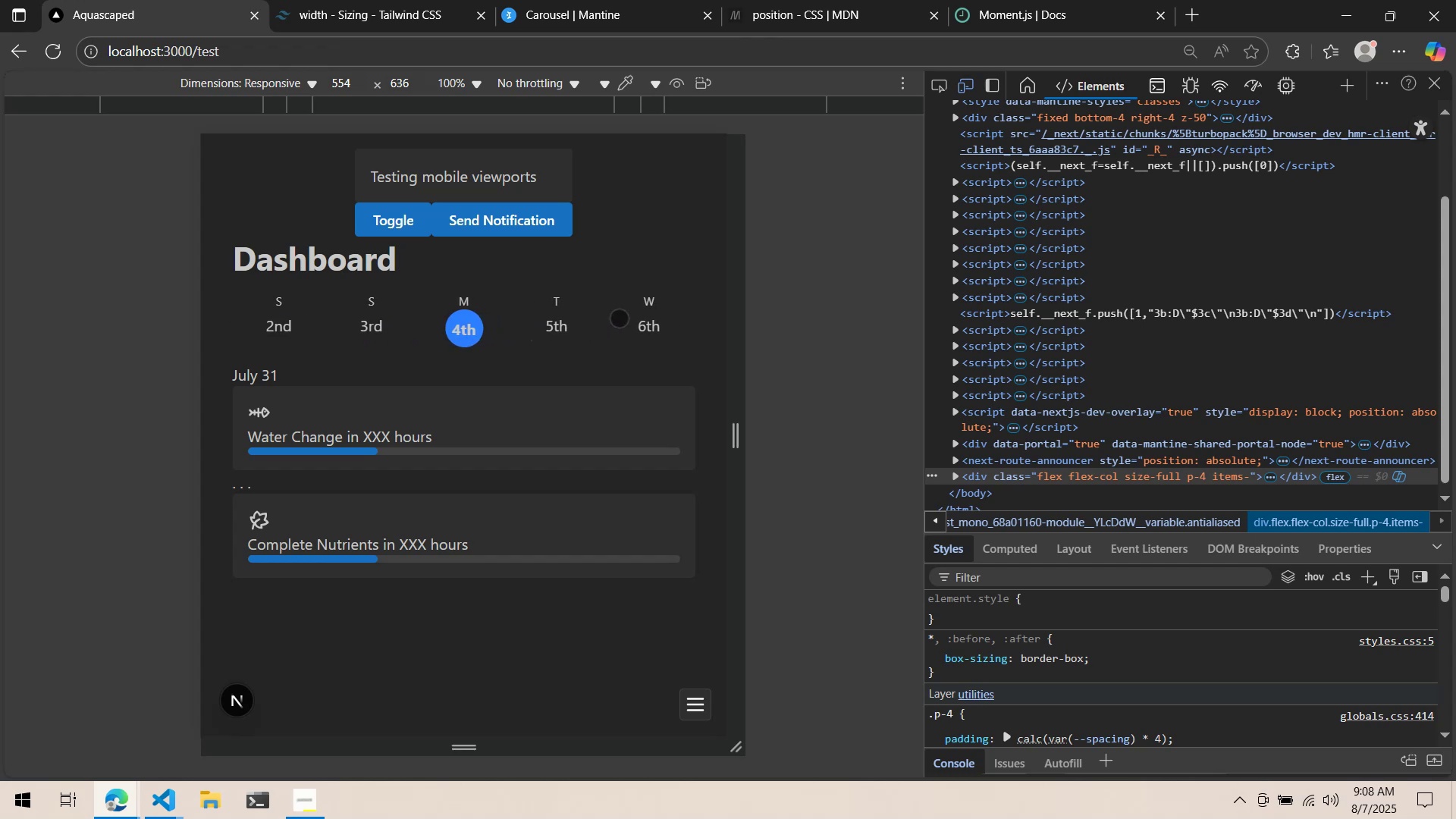 
double_click([648, 319])
 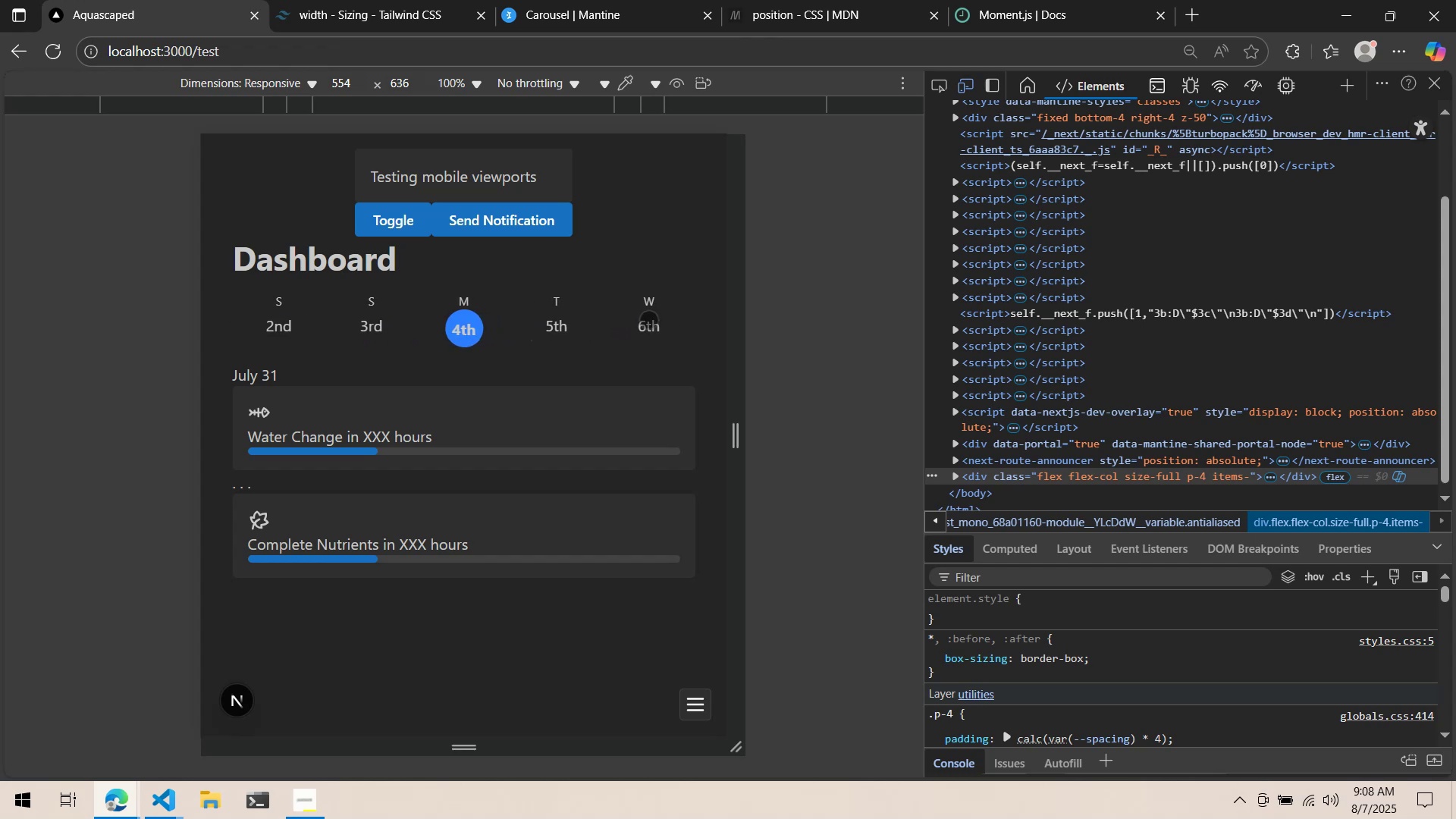 
triple_click([648, 319])
 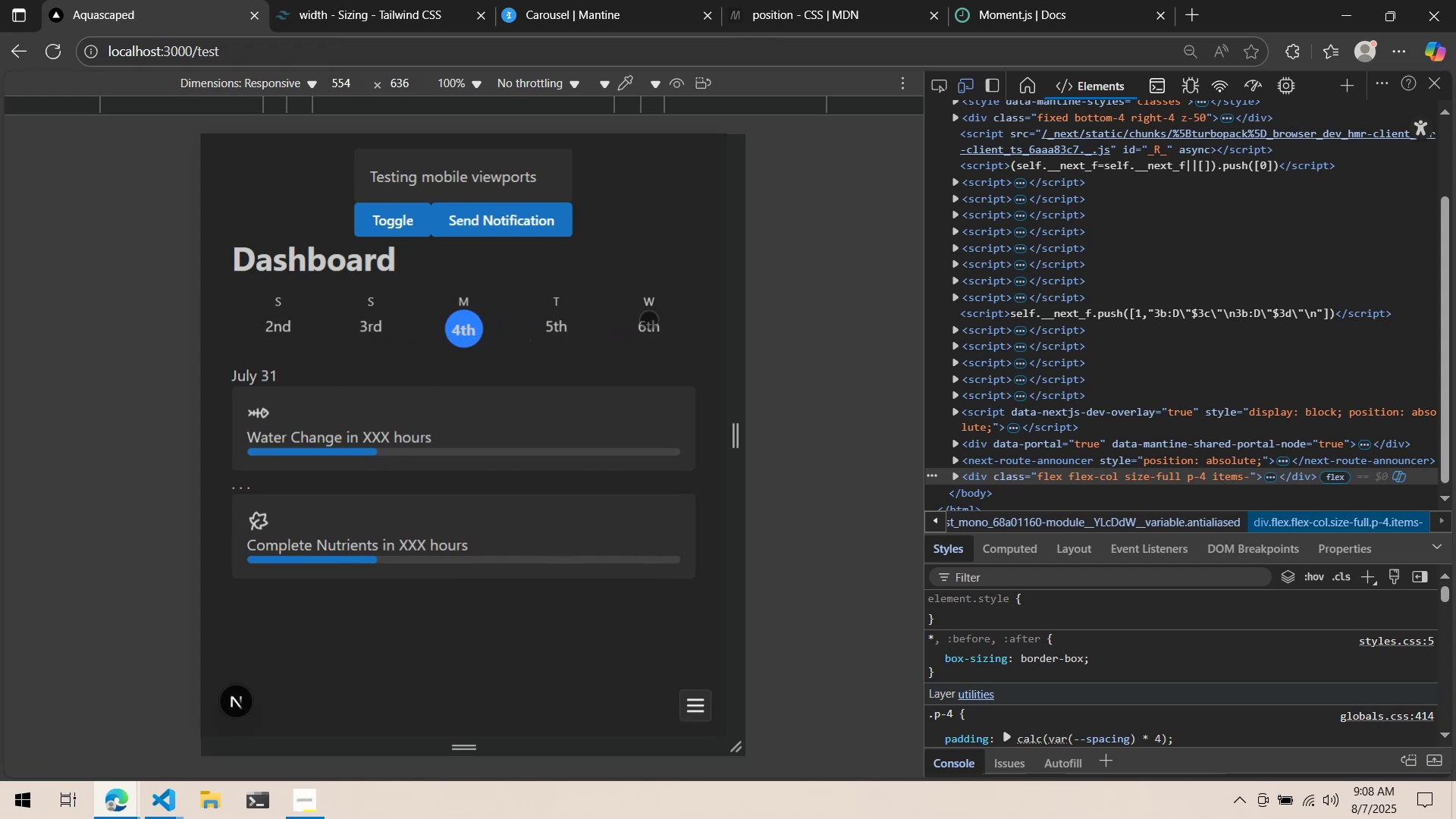 
triple_click([648, 319])
 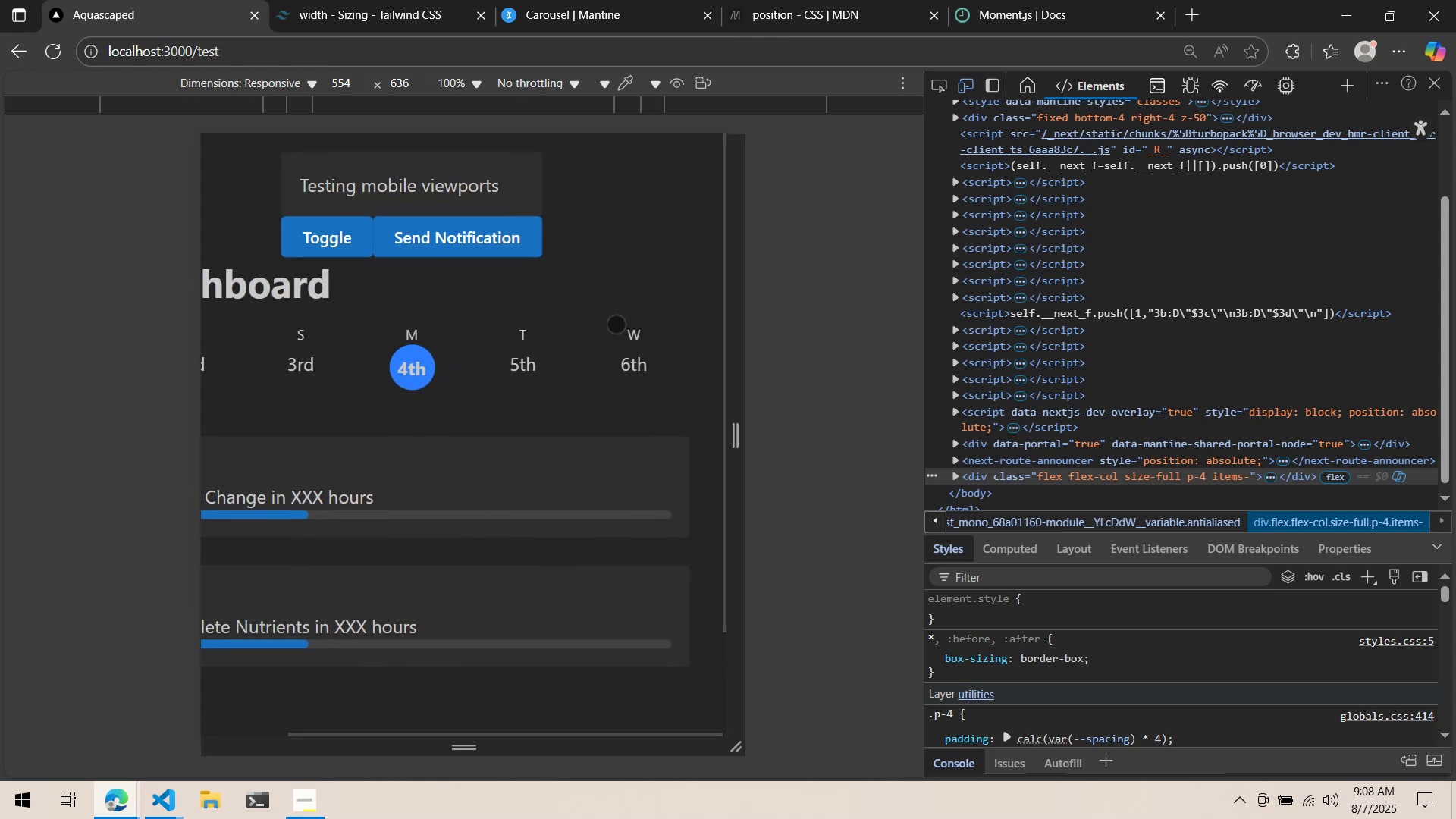 
double_click([616, 324])
 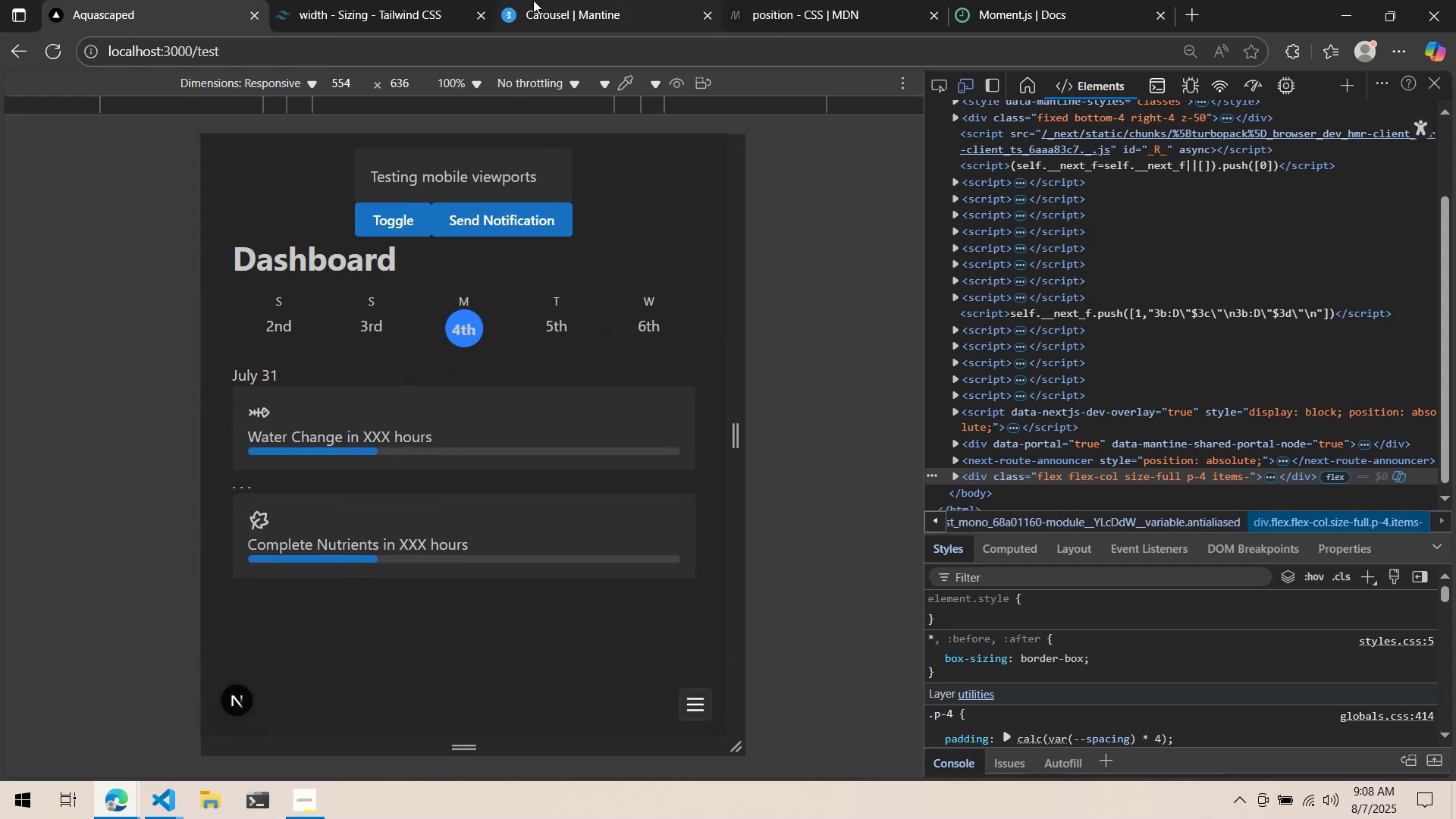 
left_click([533, 0])
 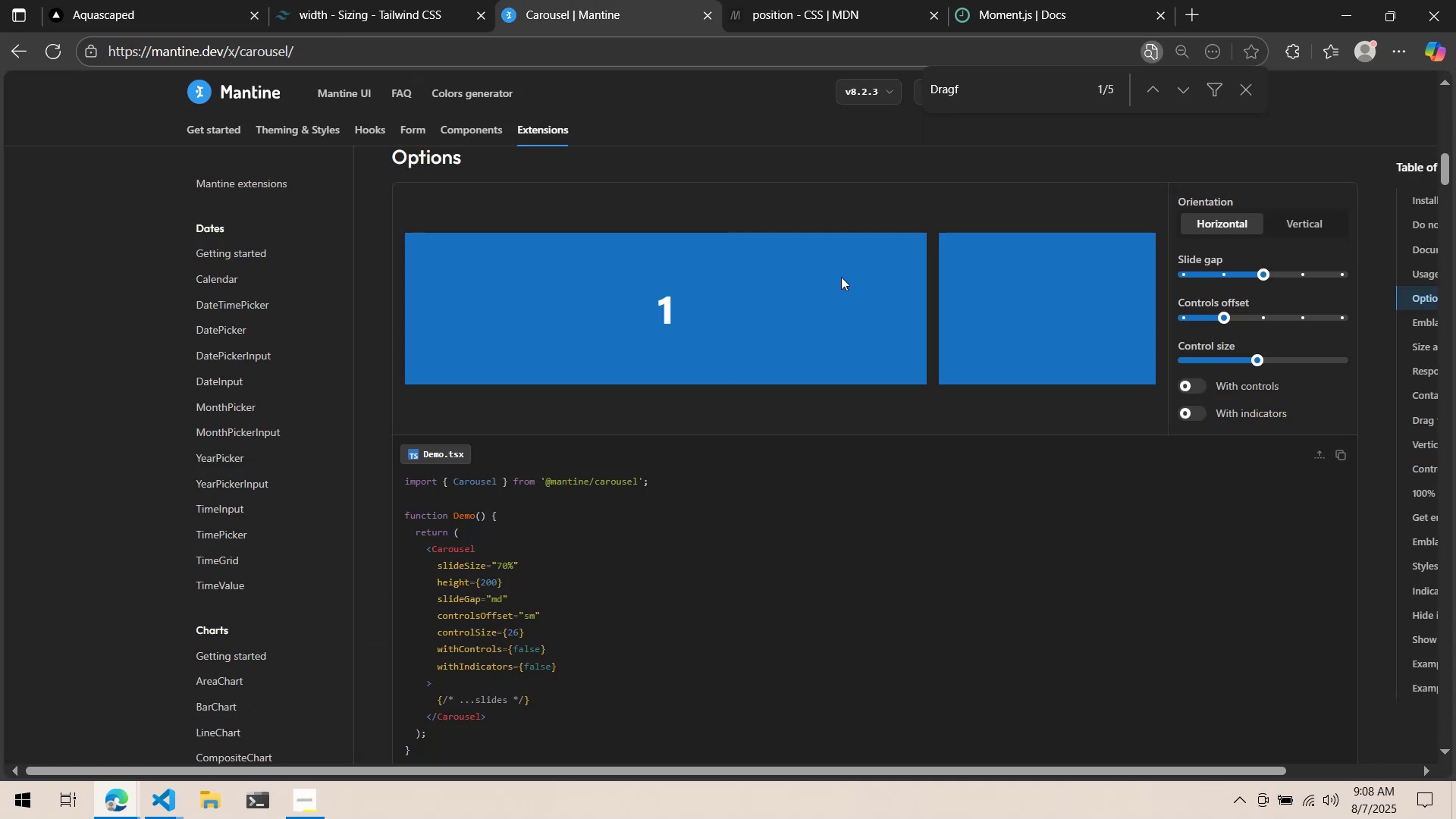 
scroll: coordinate [916, 344], scroll_direction: up, amount: 10.0
 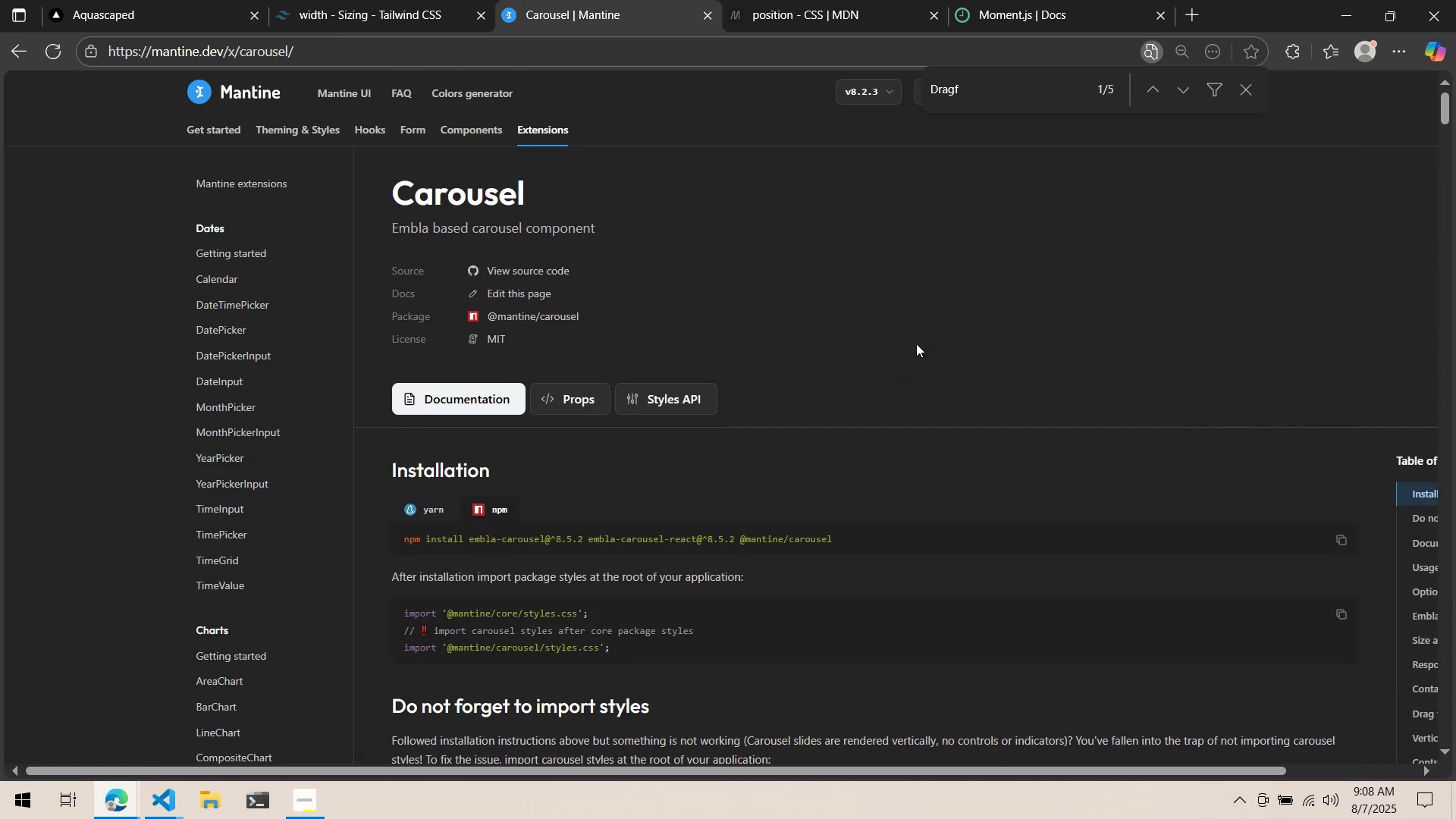 
scroll: coordinate [908, 321], scroll_direction: down, amount: 10.0
 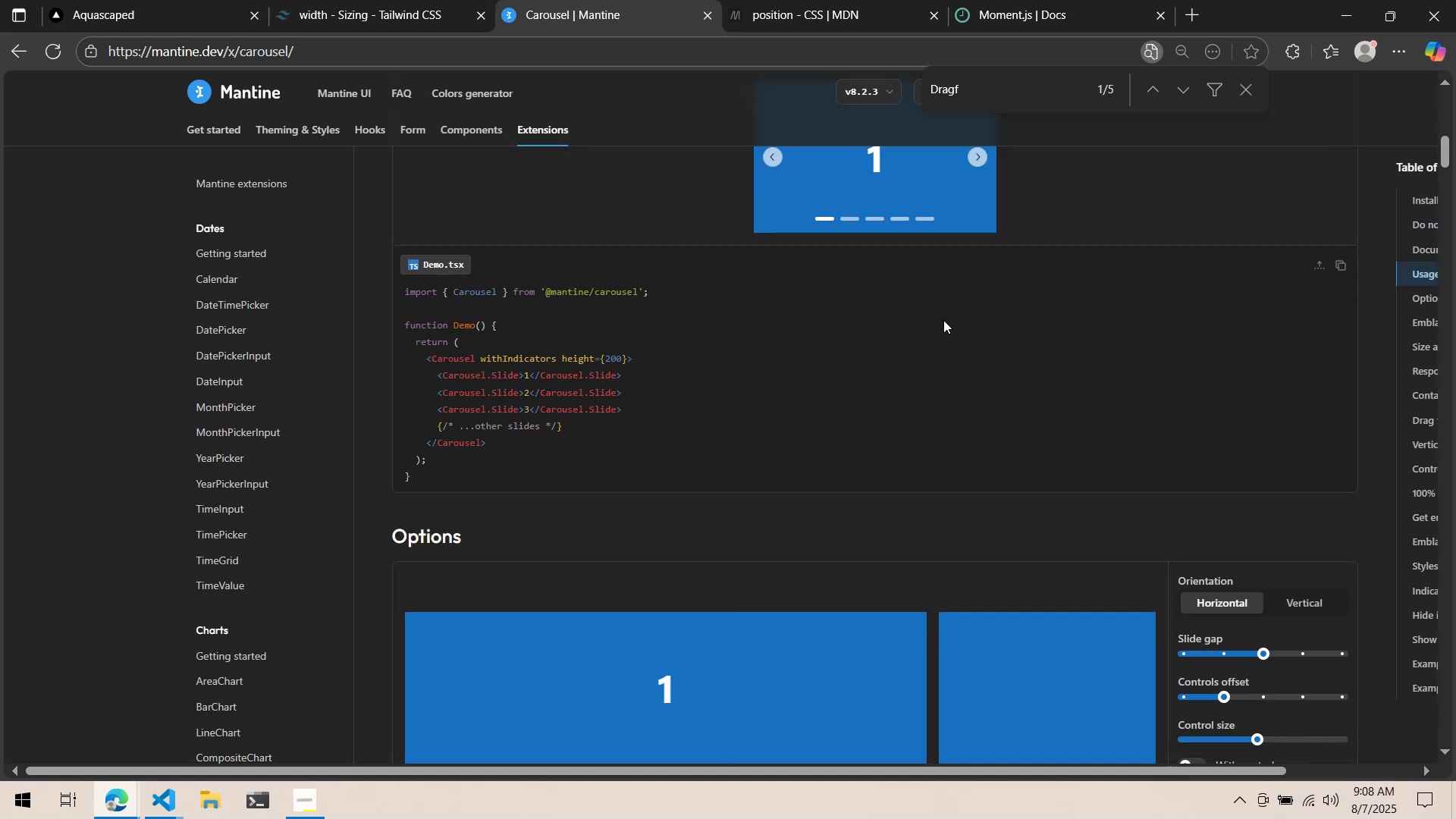 
left_click([943, 320])
 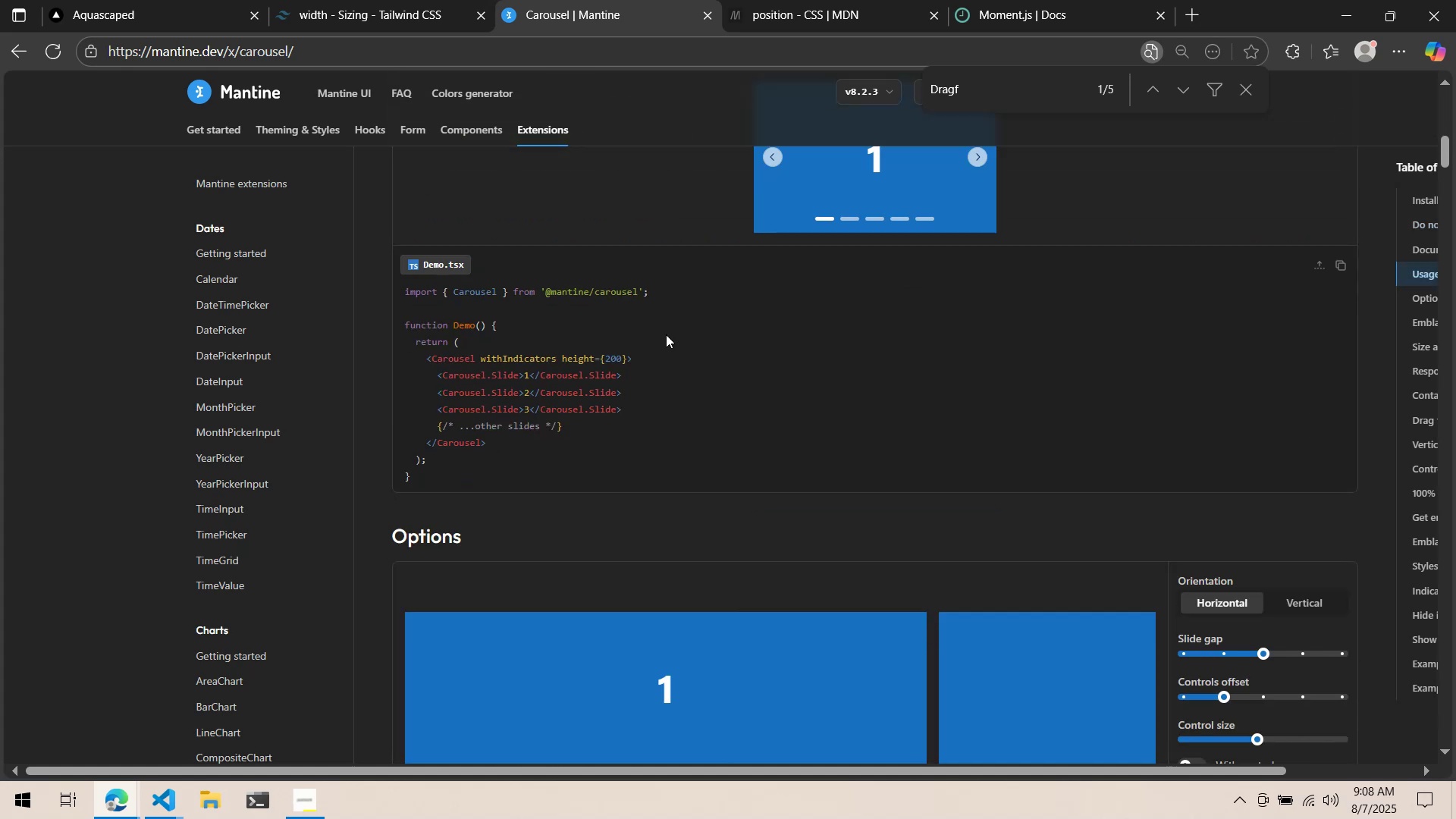 
scroll: coordinate [666, 334], scroll_direction: down, amount: 6.0
 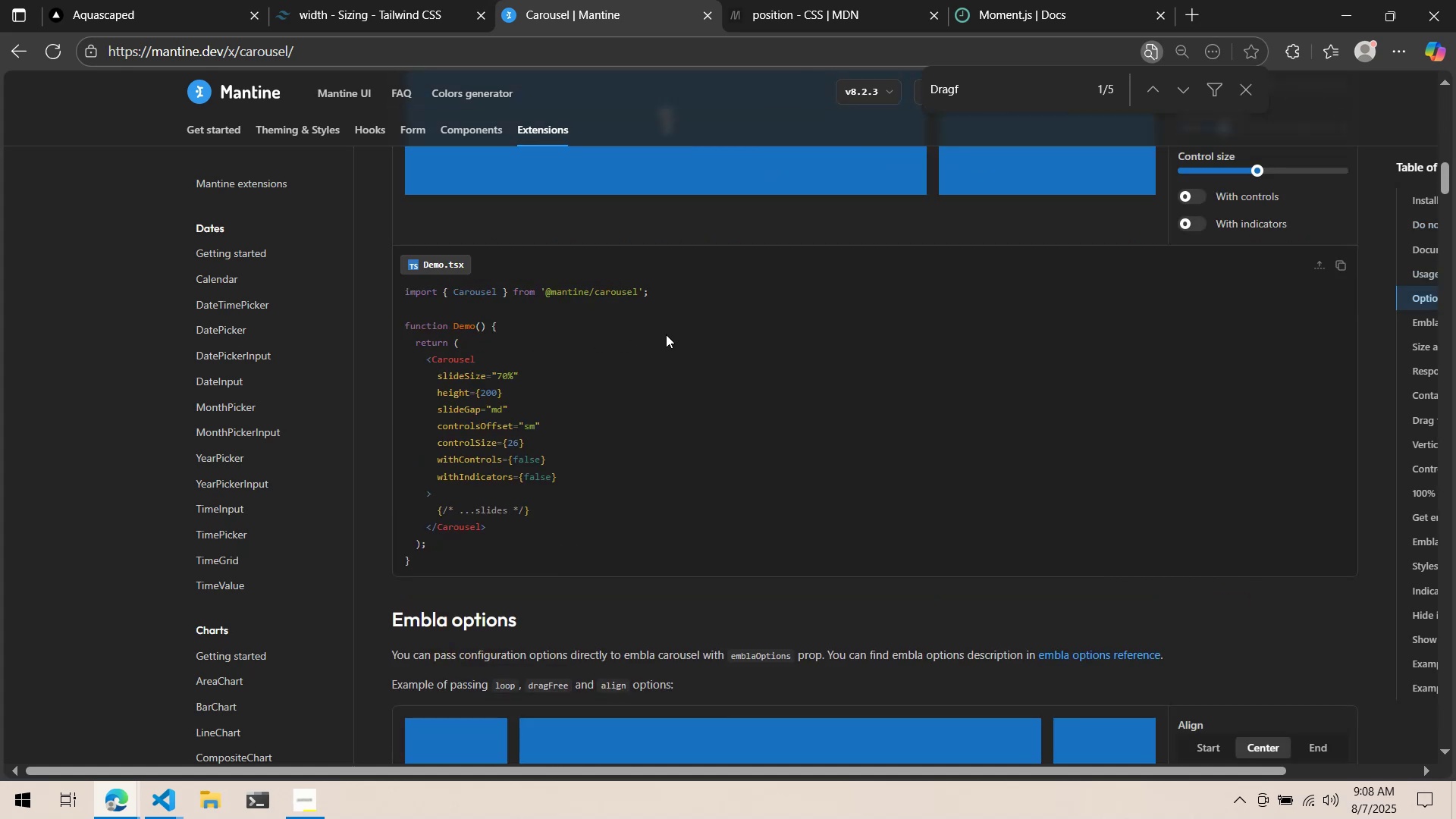 
key(Alt+AltLeft)
 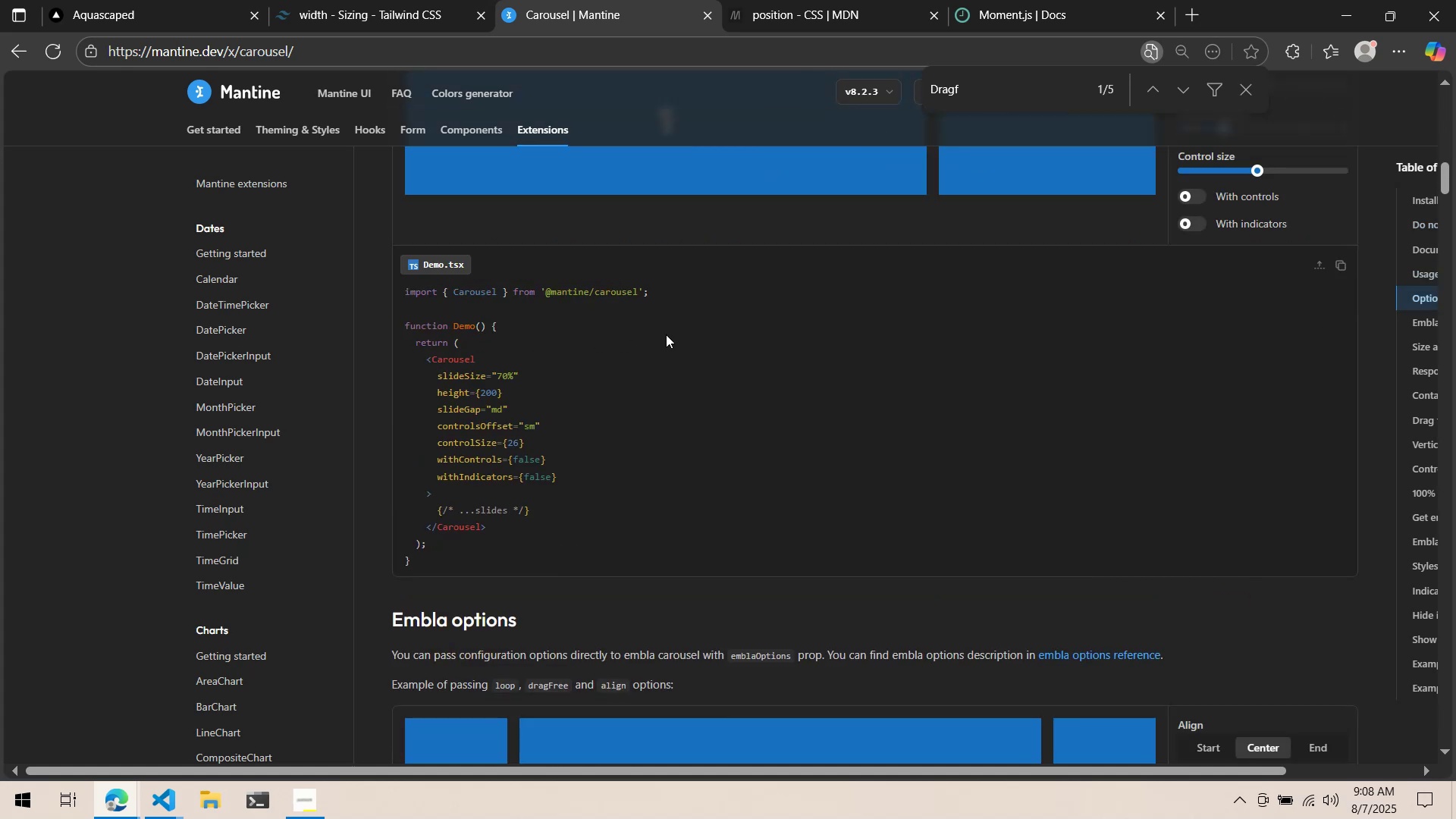 
key(Alt+Tab)
 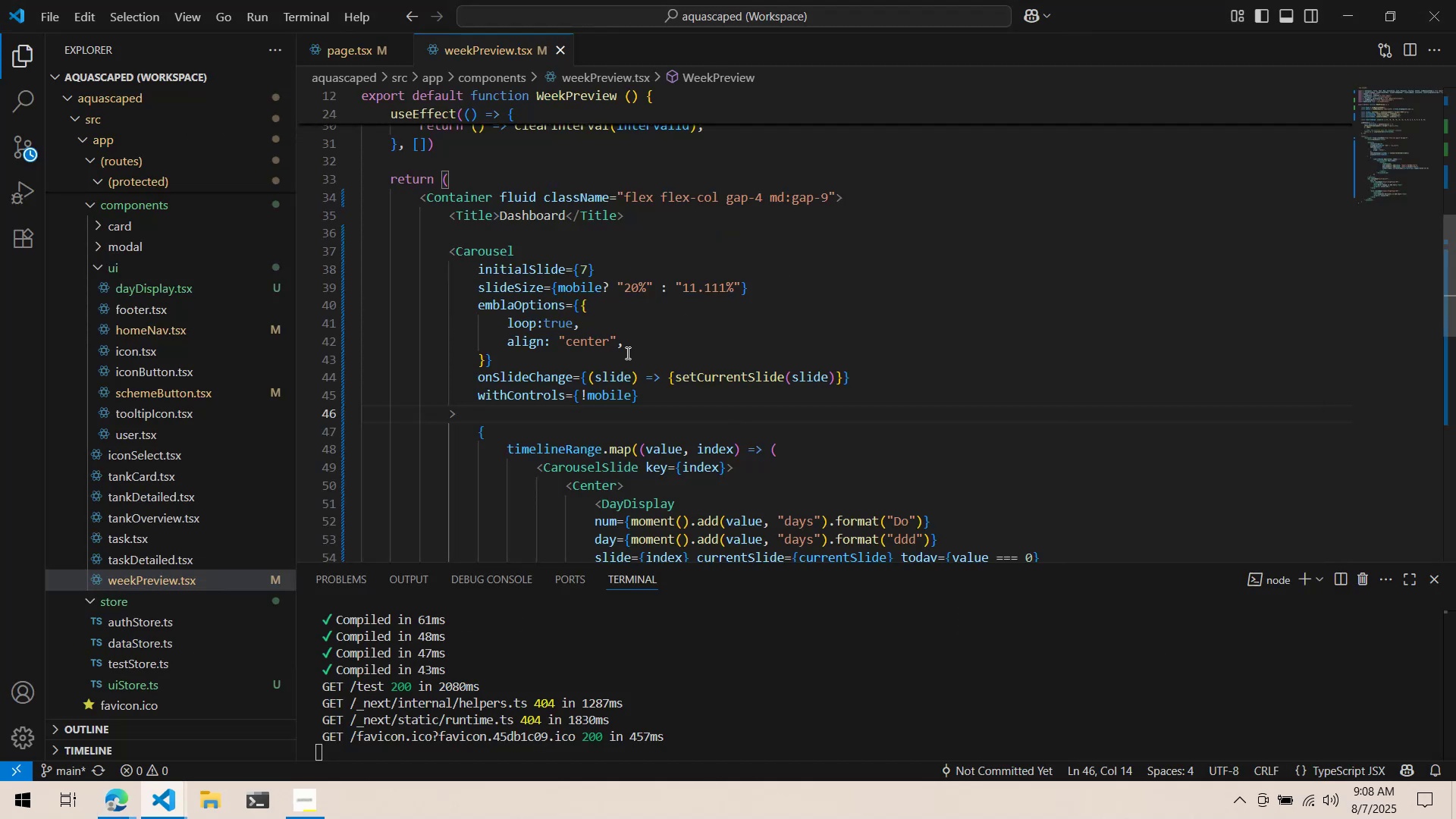 
scroll: coordinate [605, 394], scroll_direction: down, amount: 2.0
 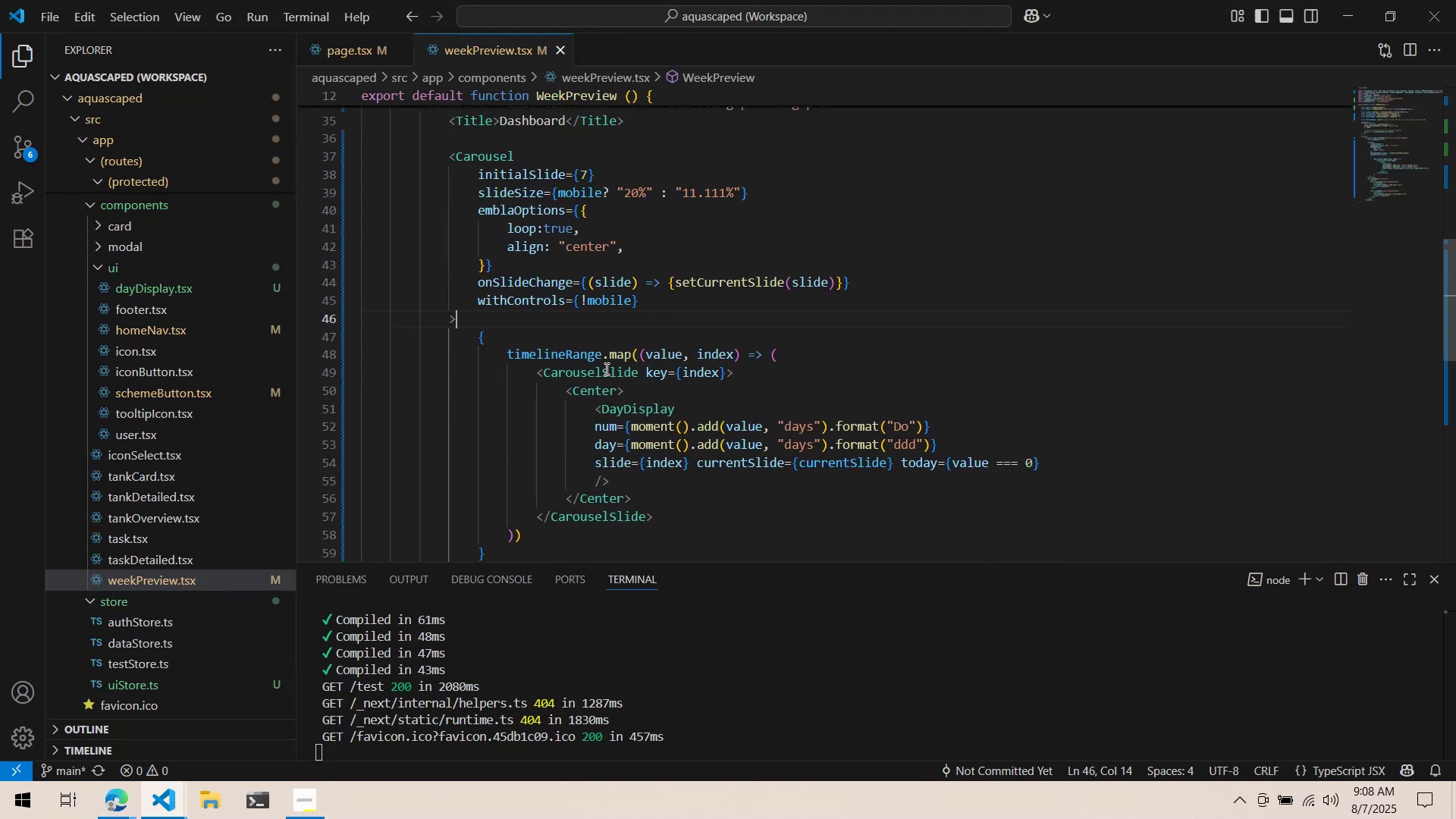 
hold_key(key=ControlLeft, duration=0.72)
left_click([618, 376])
 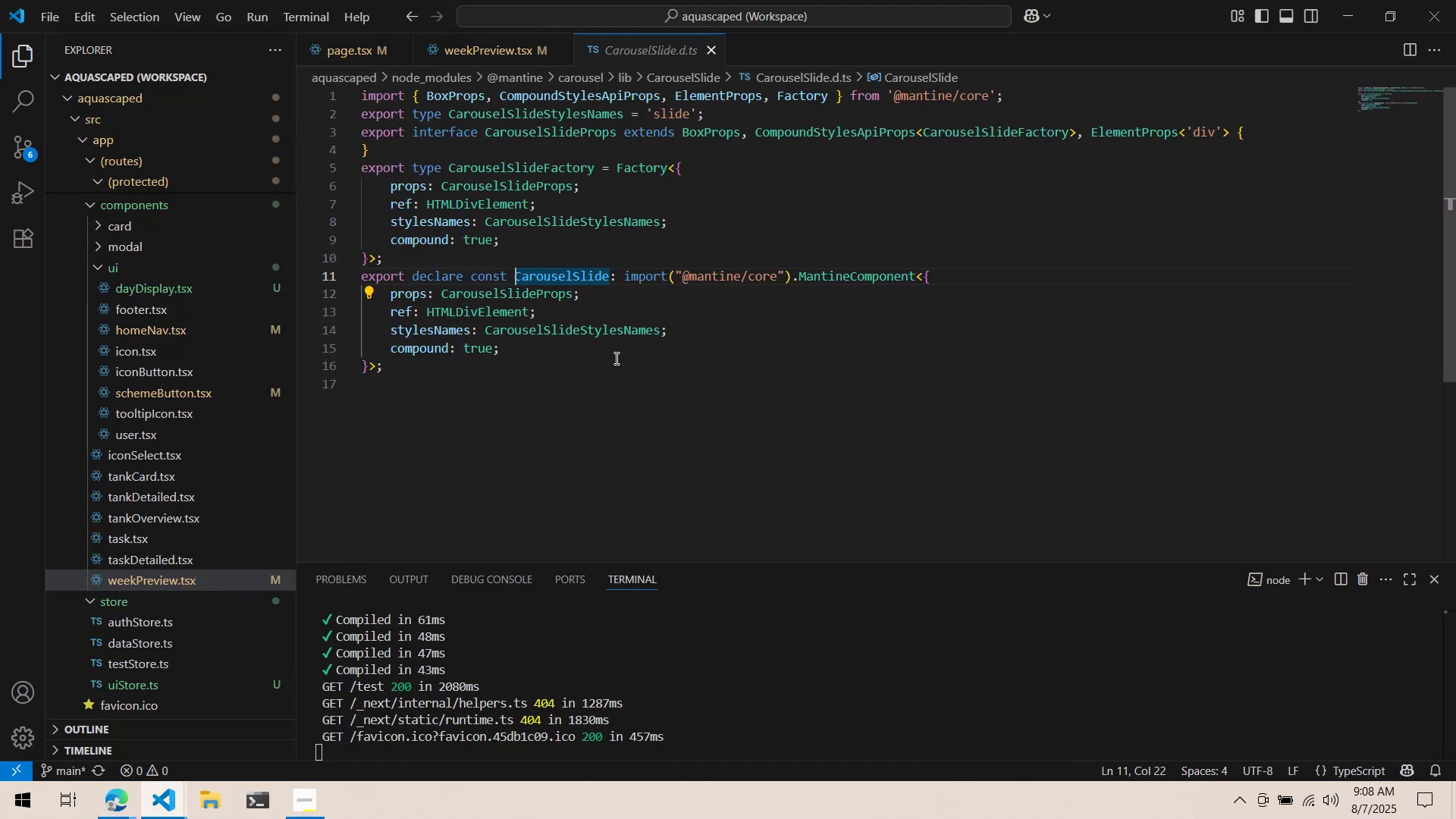 
hold_key(key=ControlLeft, duration=0.43)
left_click([543, 296])
 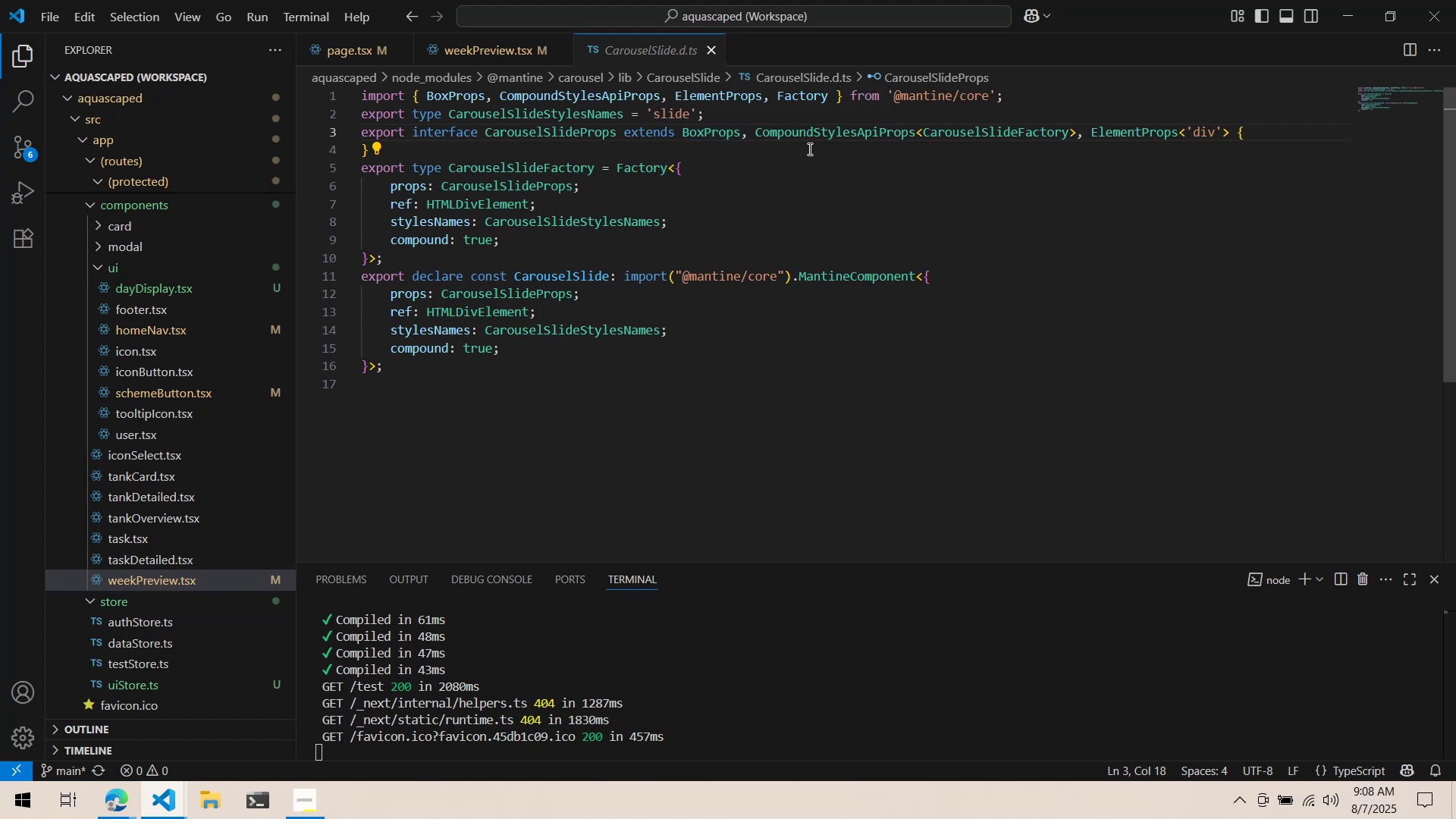 
wait(7.75)
 